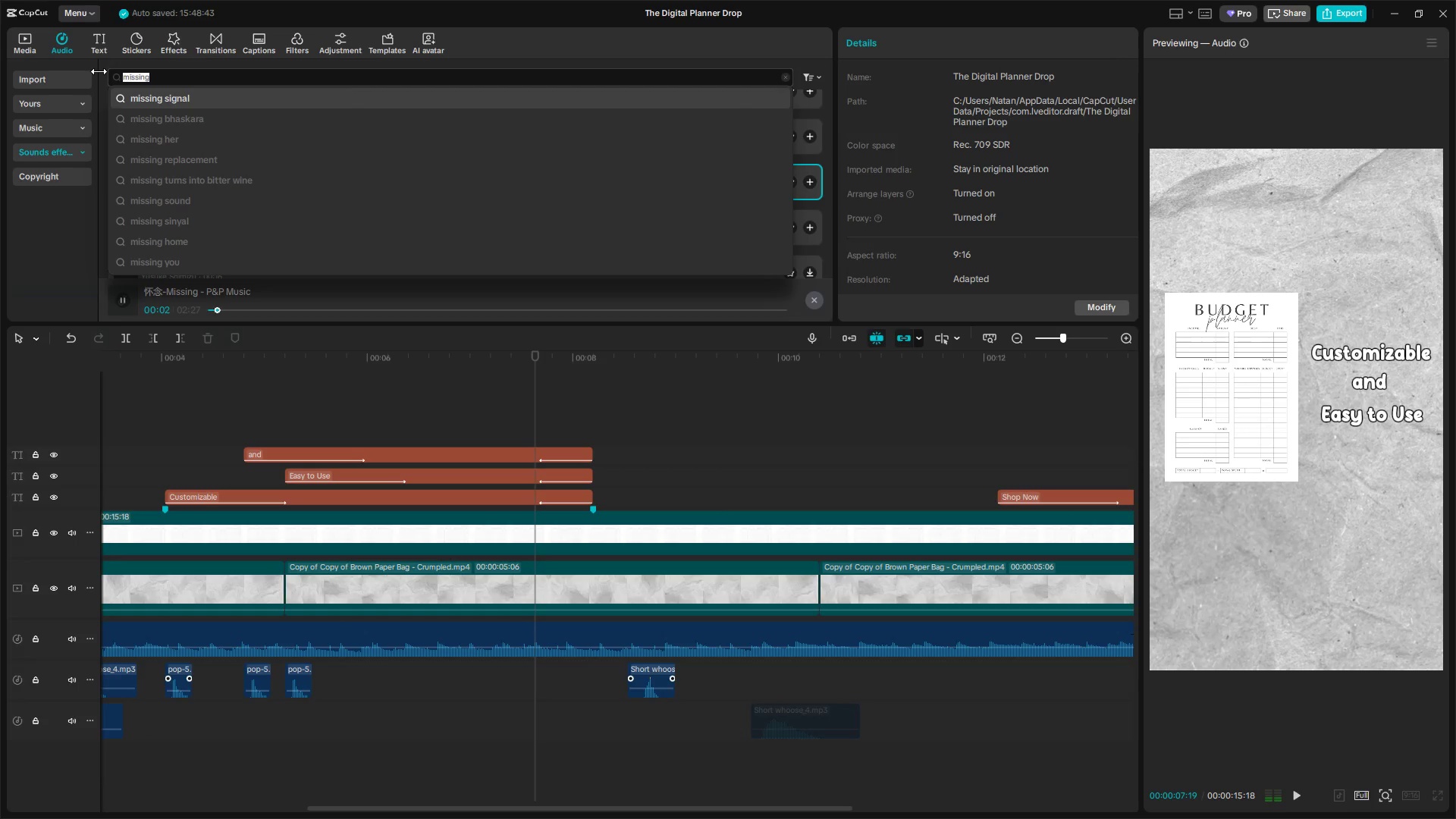 
type(sand)
 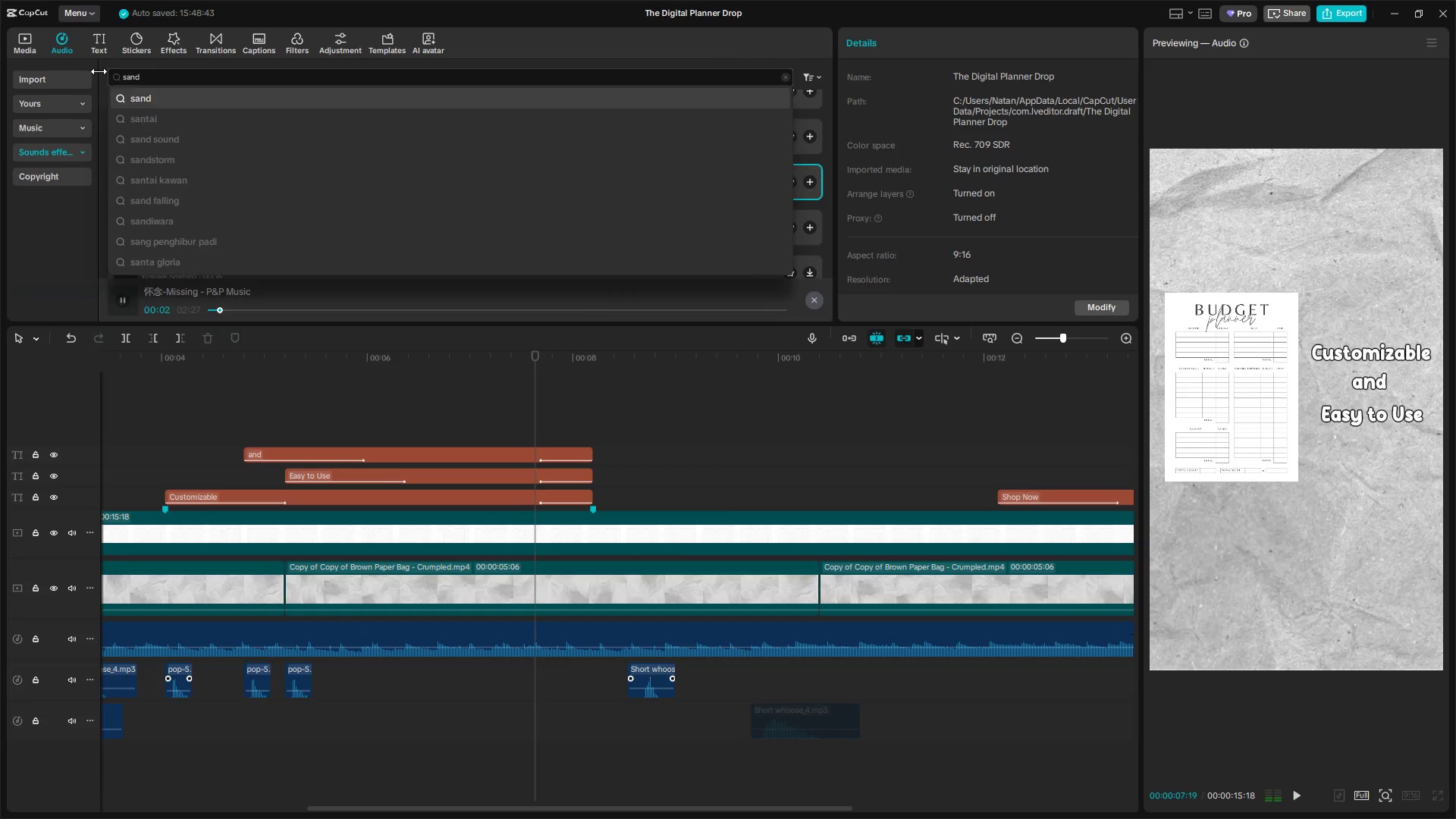 
key(Enter)
 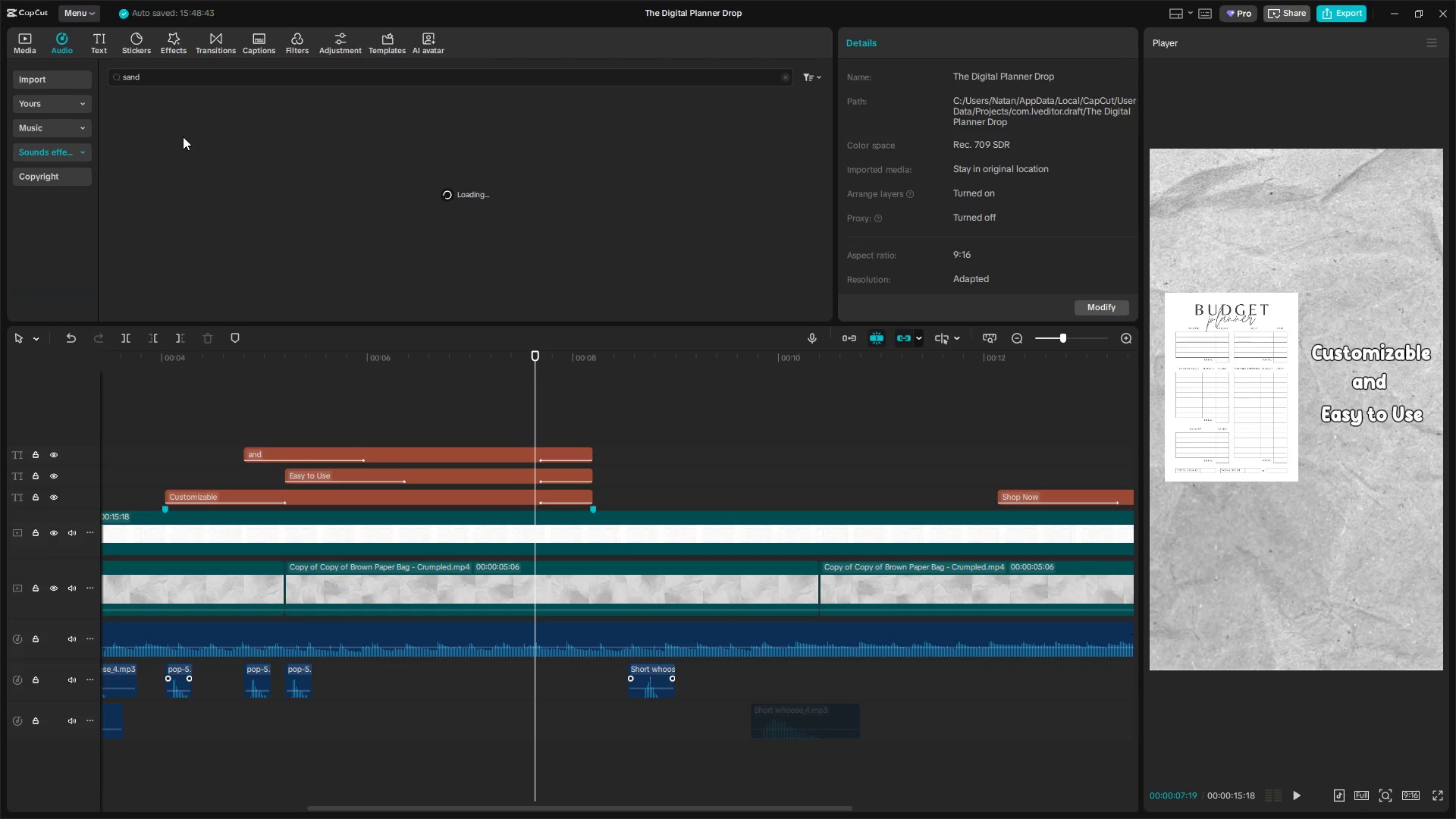 
left_click([228, 108])
 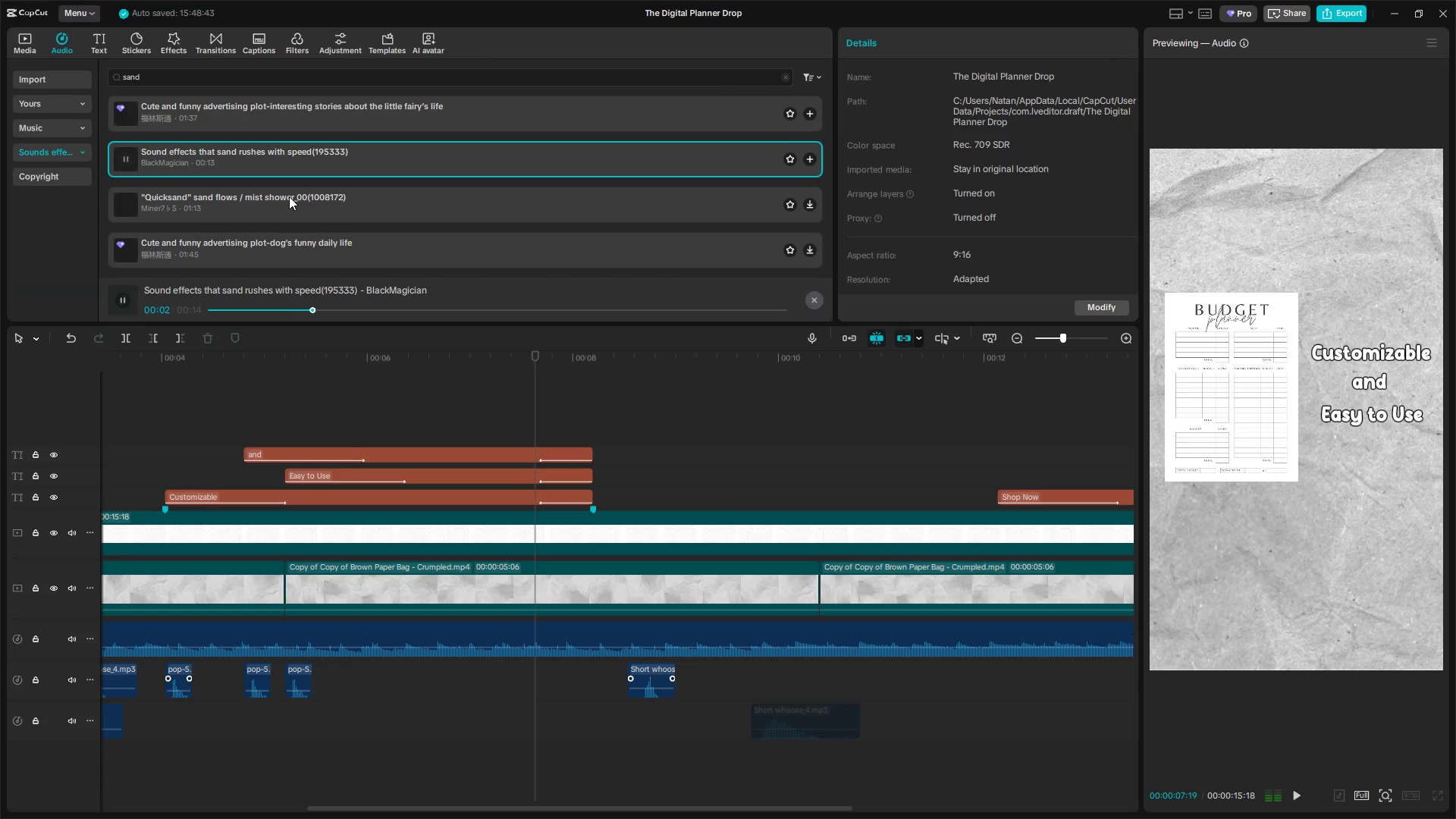 
left_click([289, 197])
 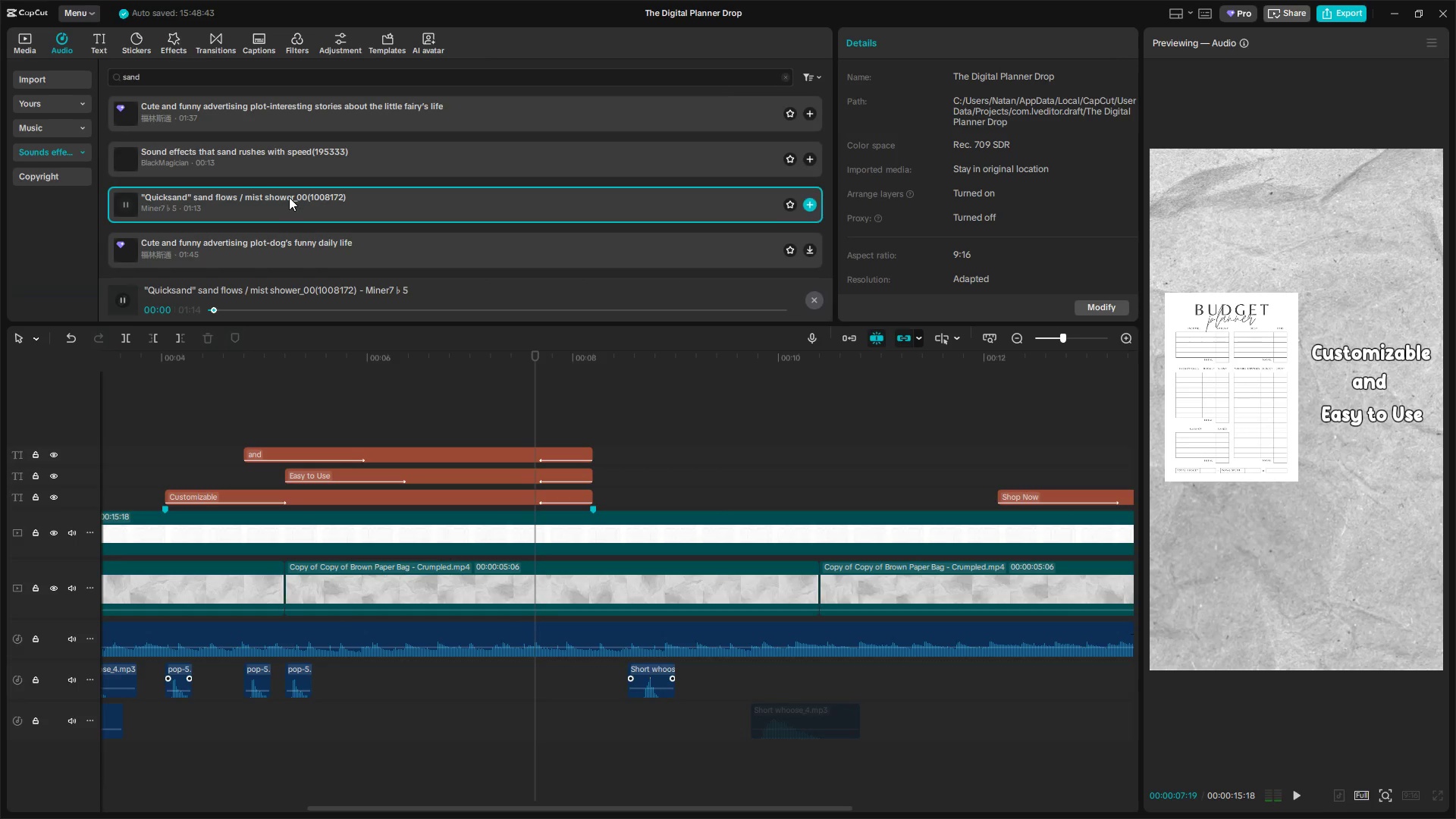 
scroll: coordinate [289, 197], scroll_direction: down, amount: 1.0
 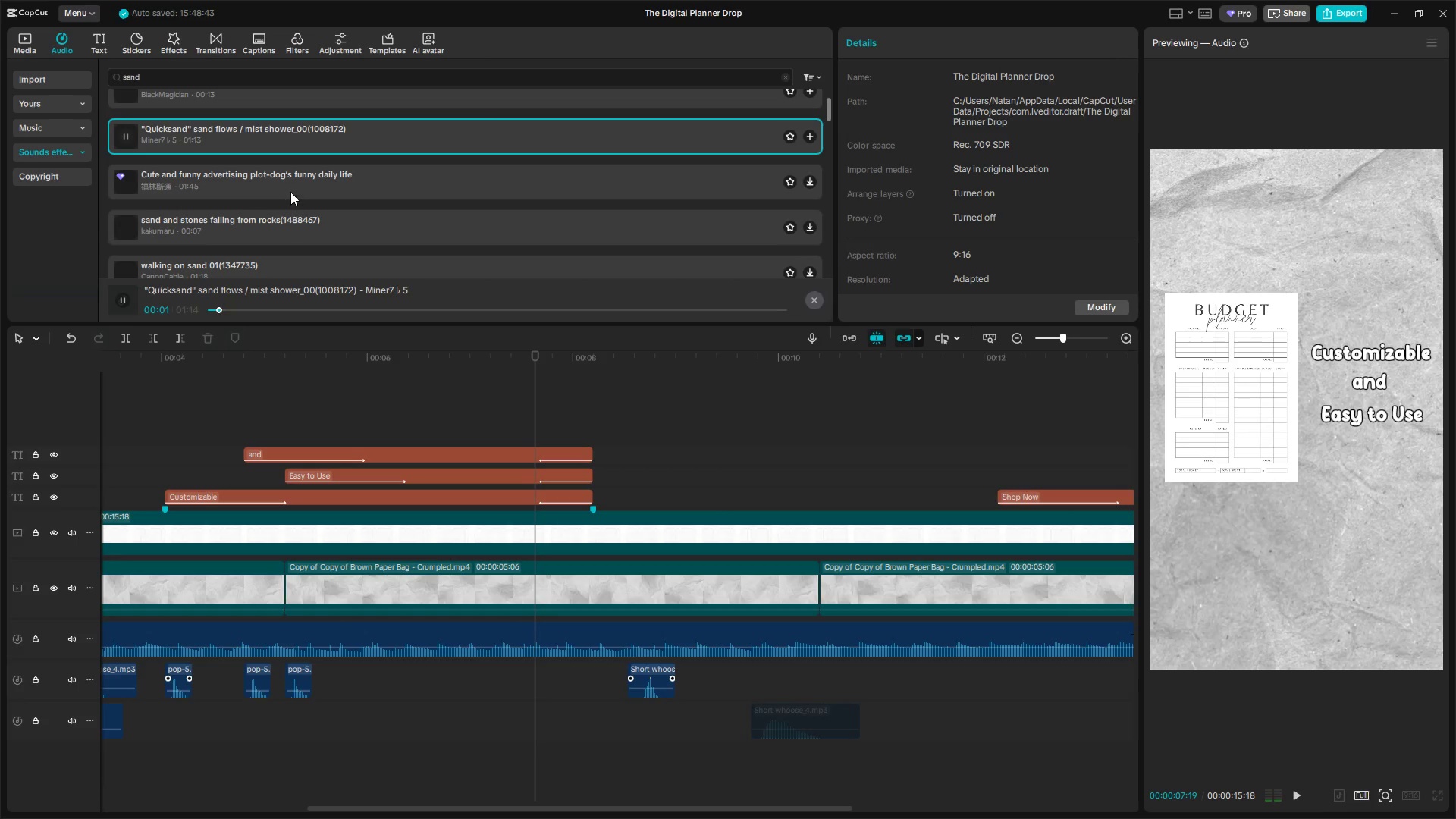 
left_click([292, 183])
 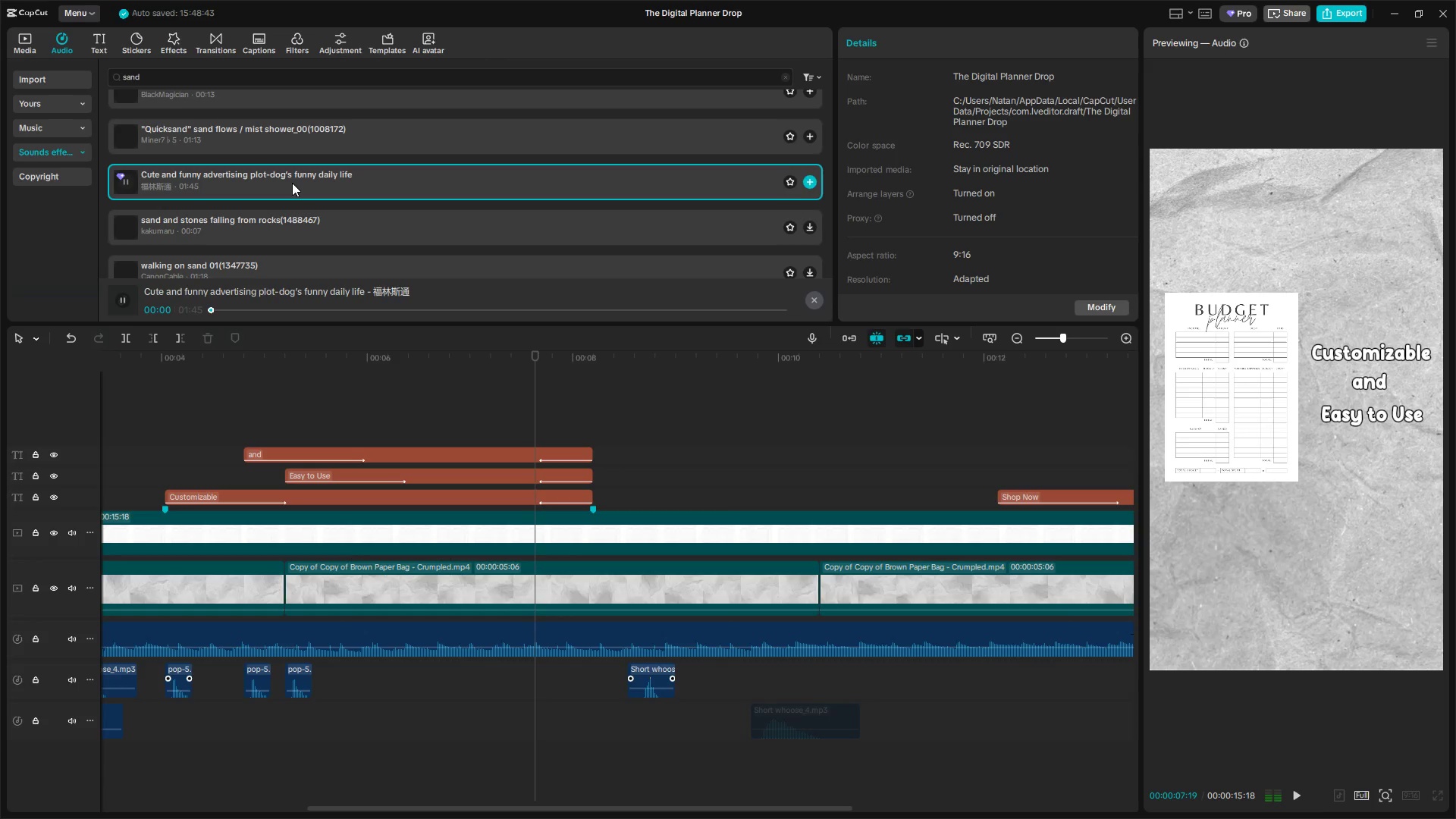 
left_click([297, 218])
 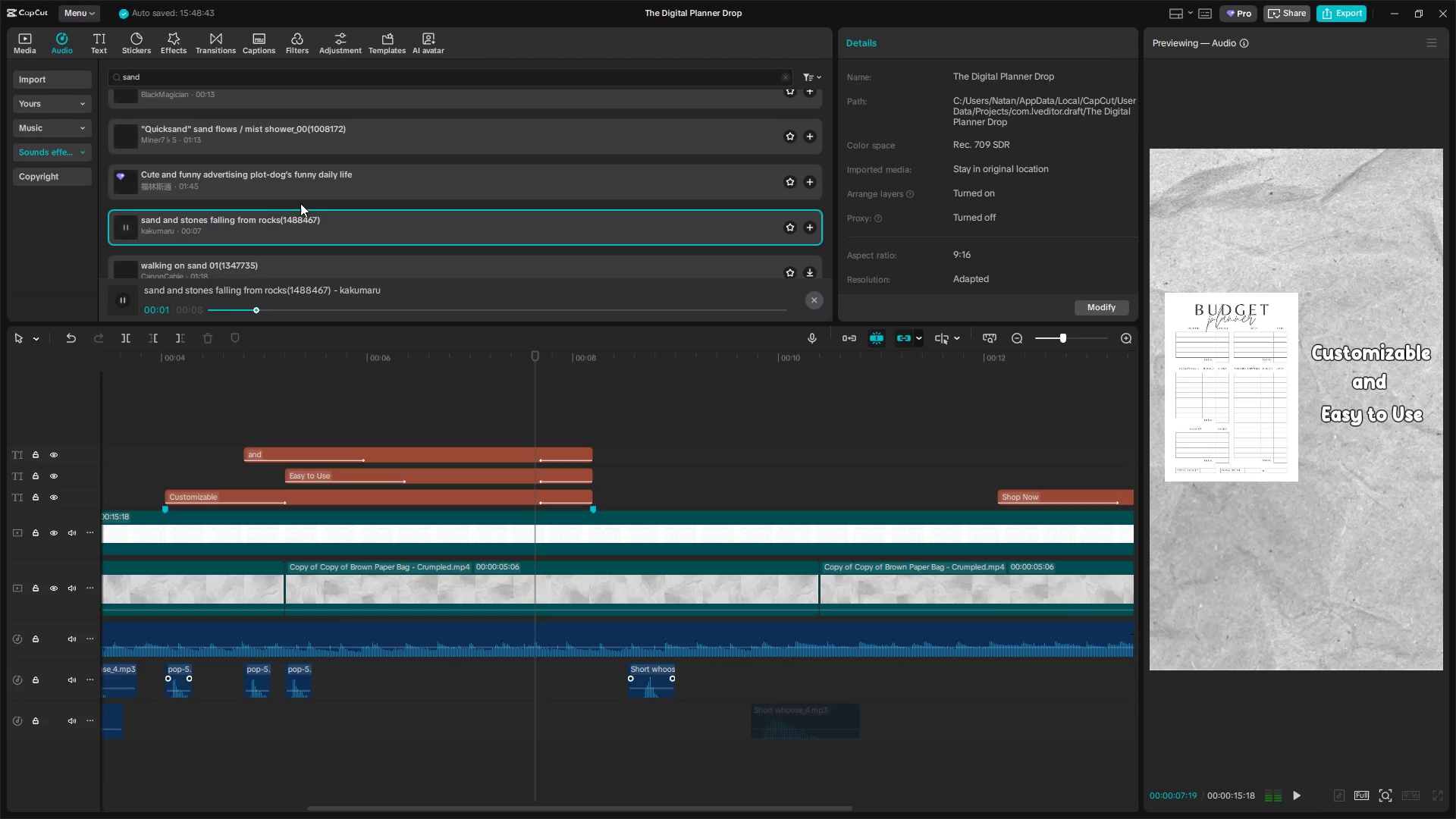 
left_click([302, 200])
 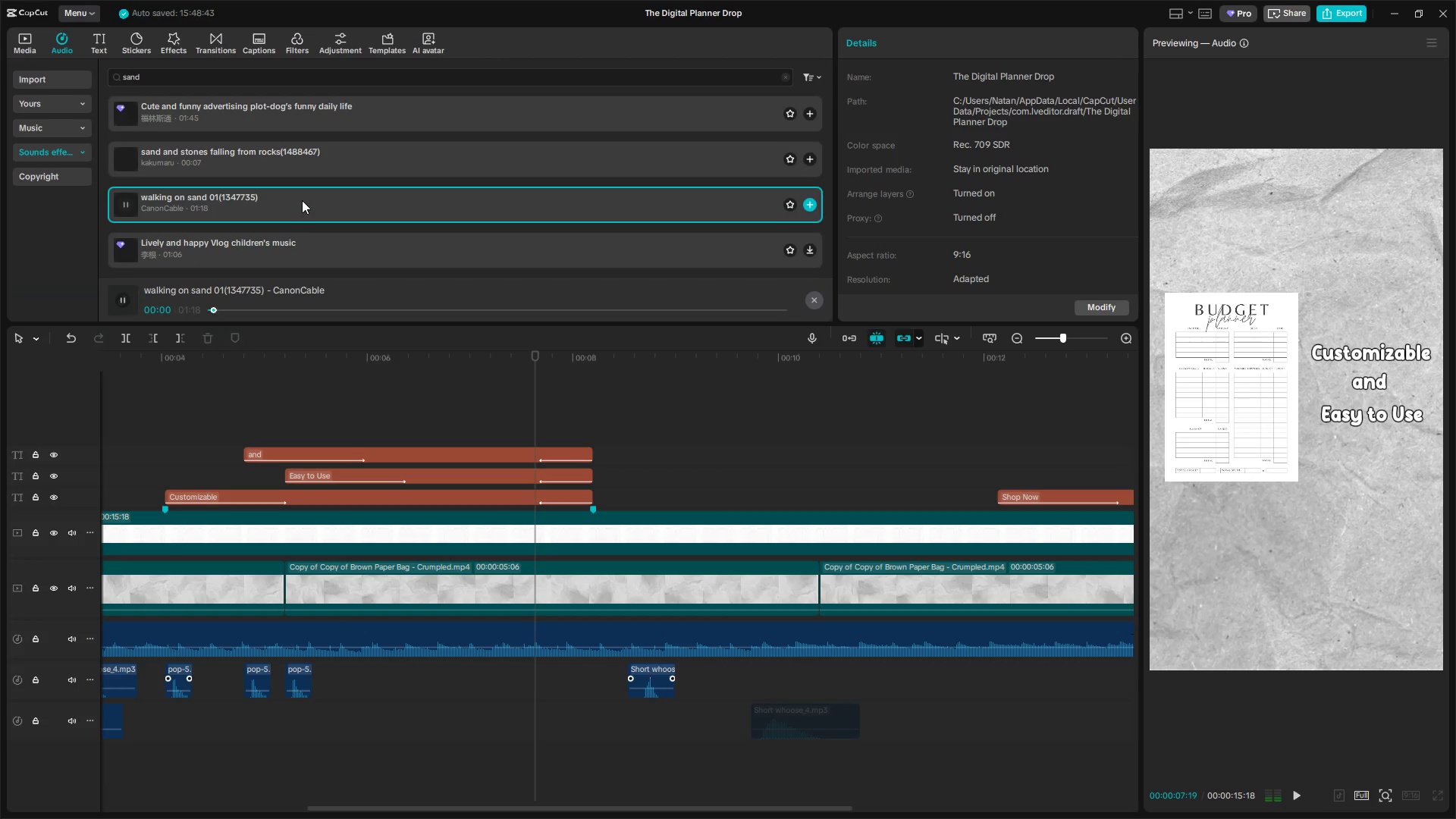 
scroll: coordinate [302, 202], scroll_direction: down, amount: 1.0
 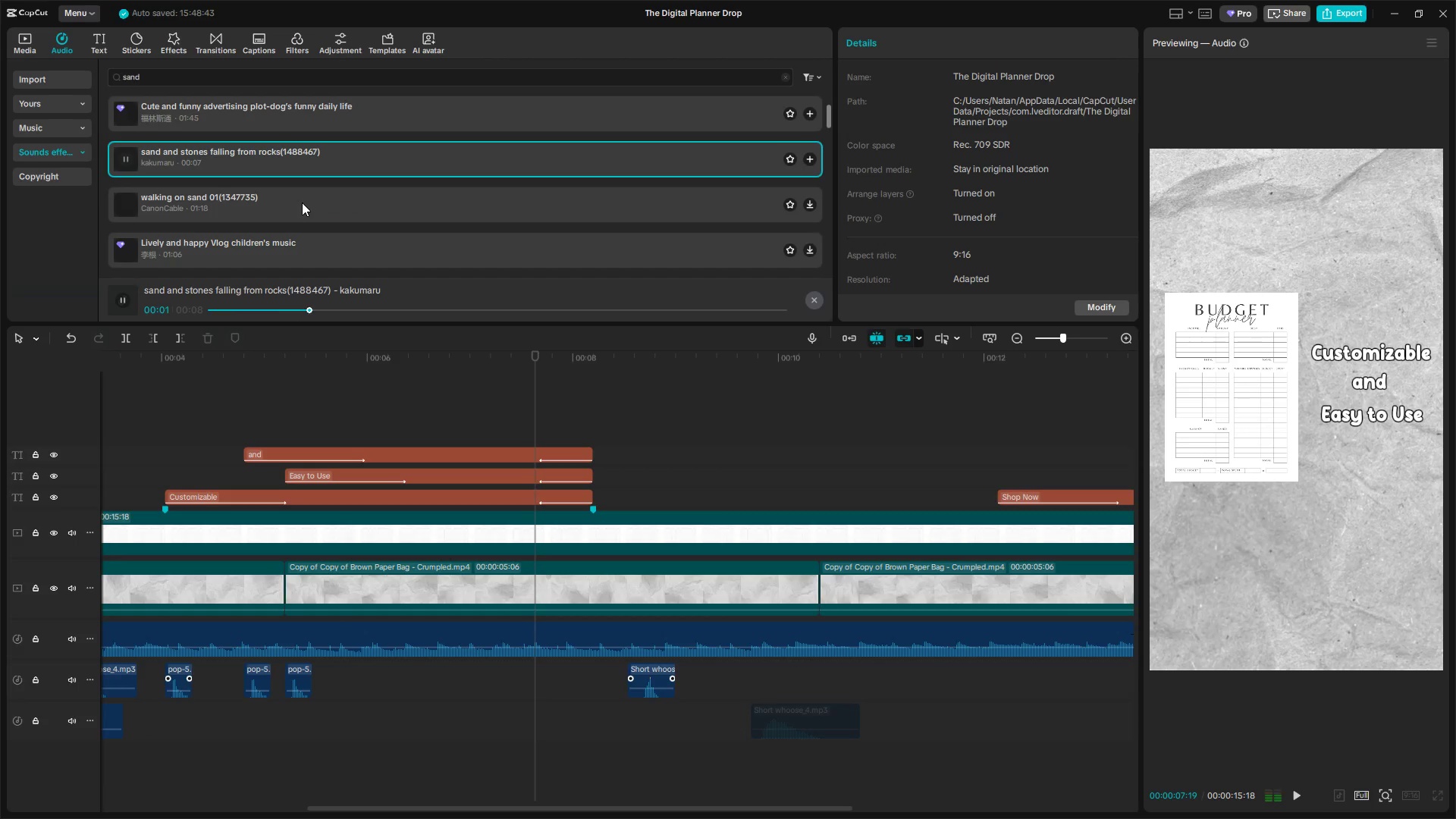 
scroll: coordinate [303, 200], scroll_direction: up, amount: 3.0
 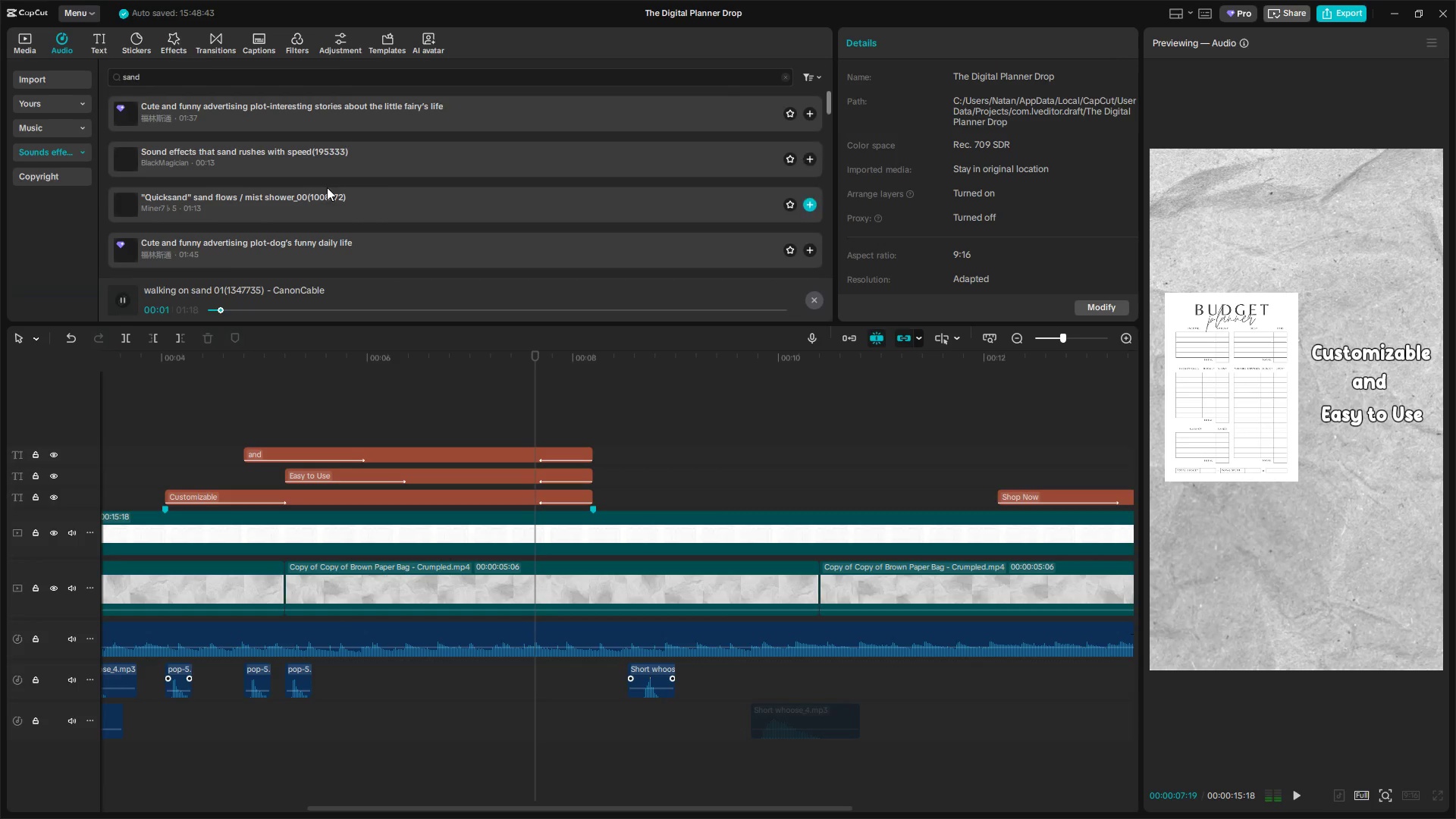 
left_click([322, 143])
 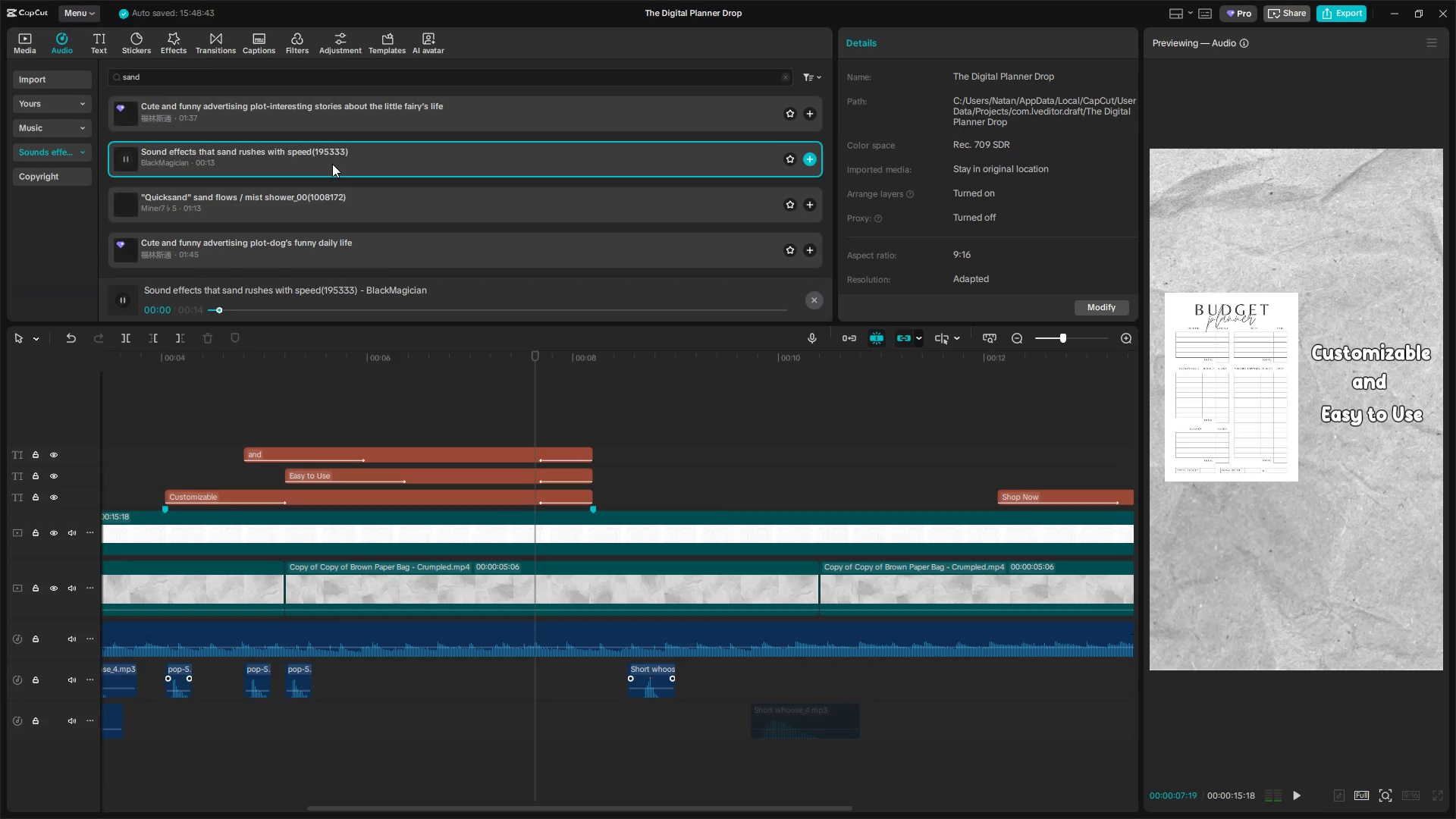 
left_click_drag(start_coordinate=[348, 153], to_coordinate=[479, 774])
 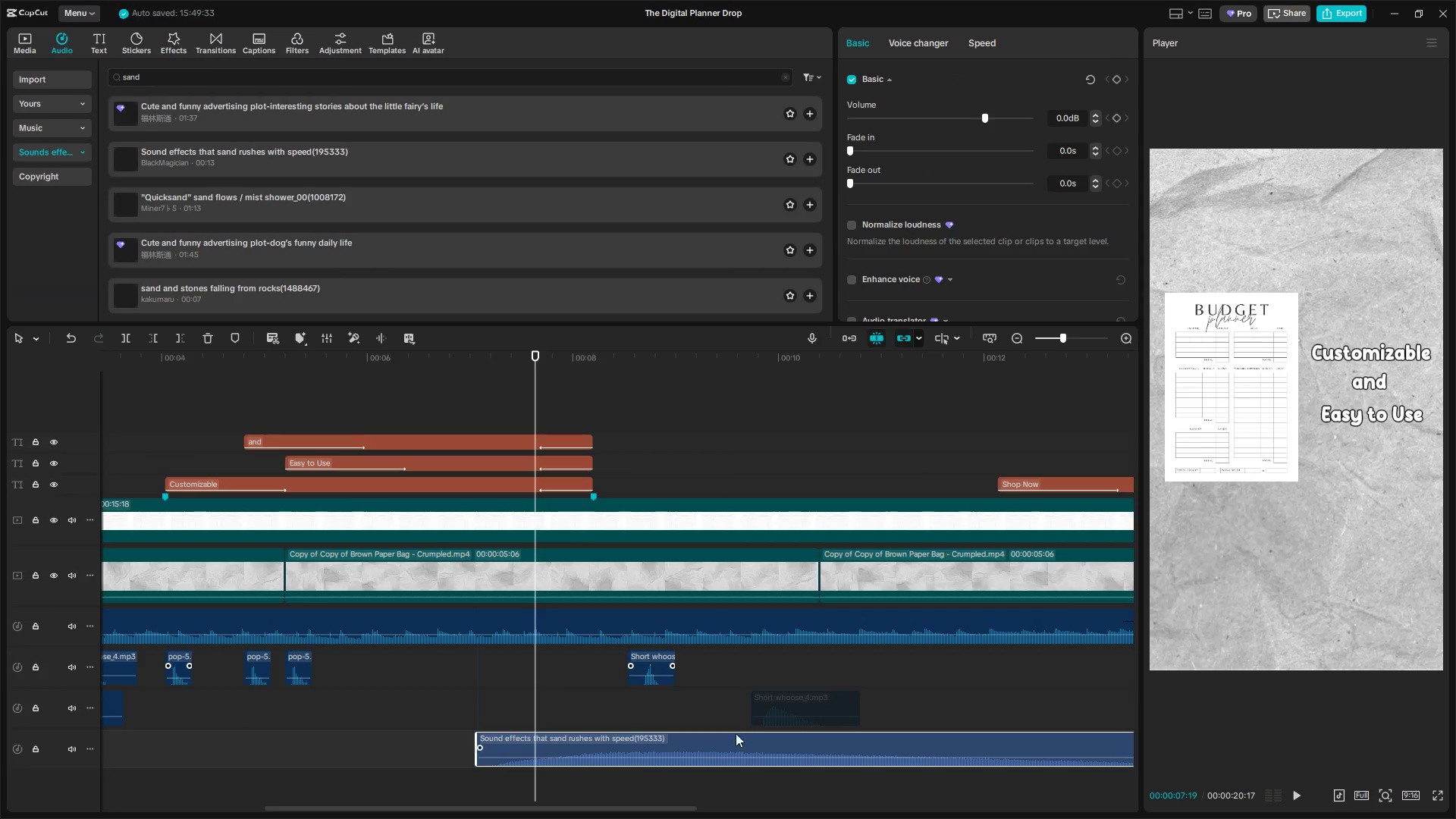 
left_click([787, 712])
 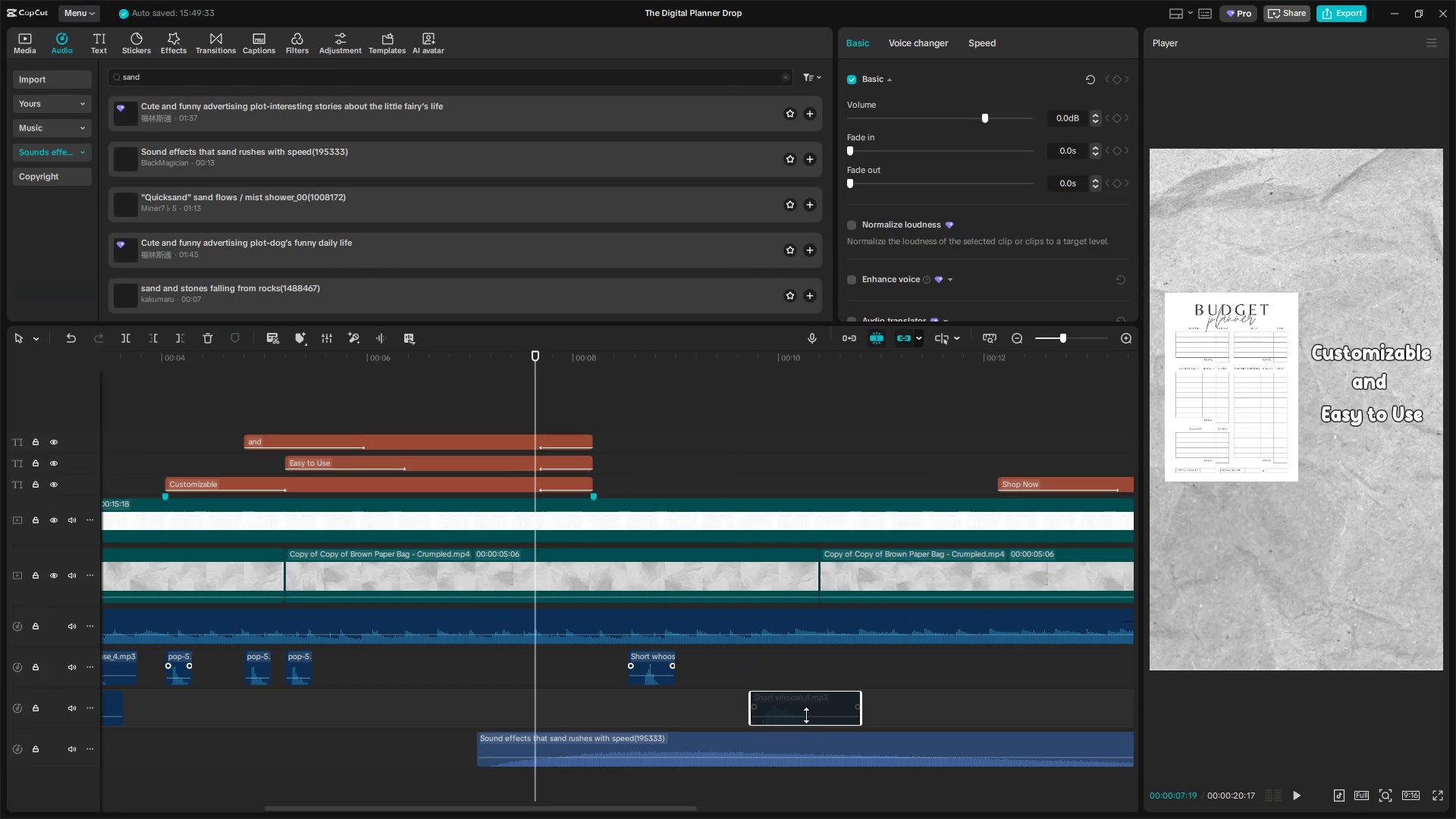 
key(Space)
 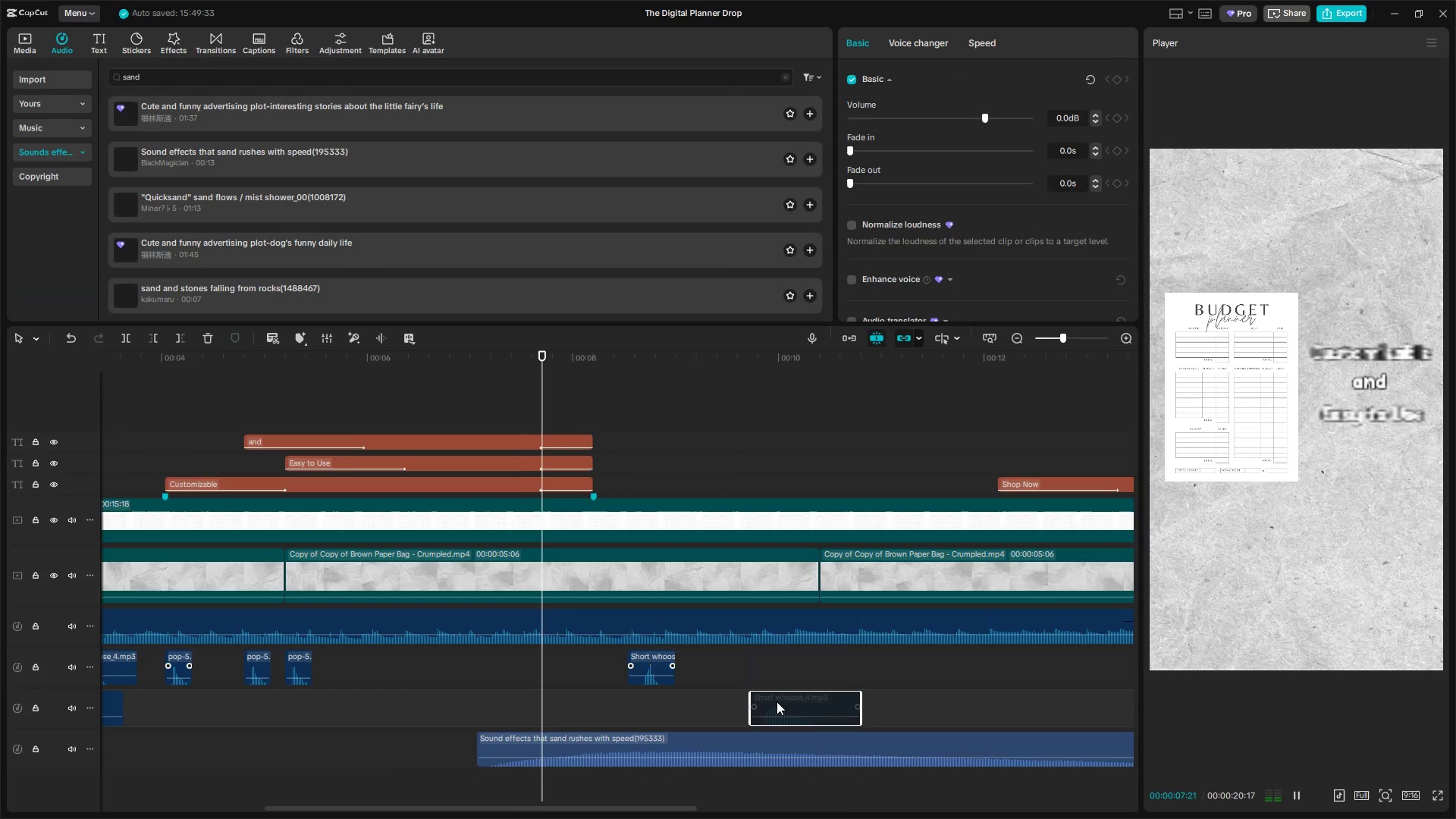 
left_click([755, 678])
 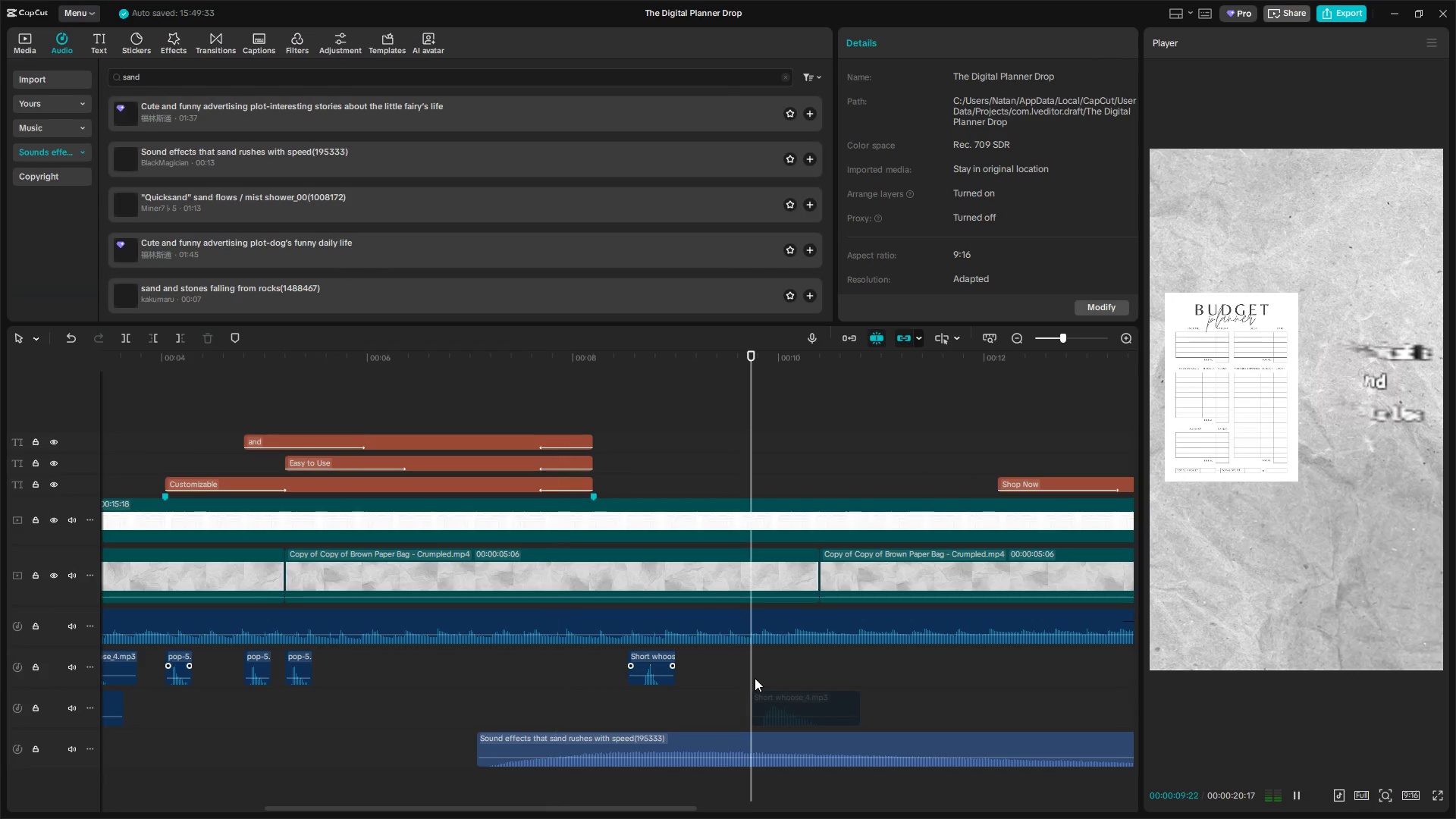 
key(Space)
 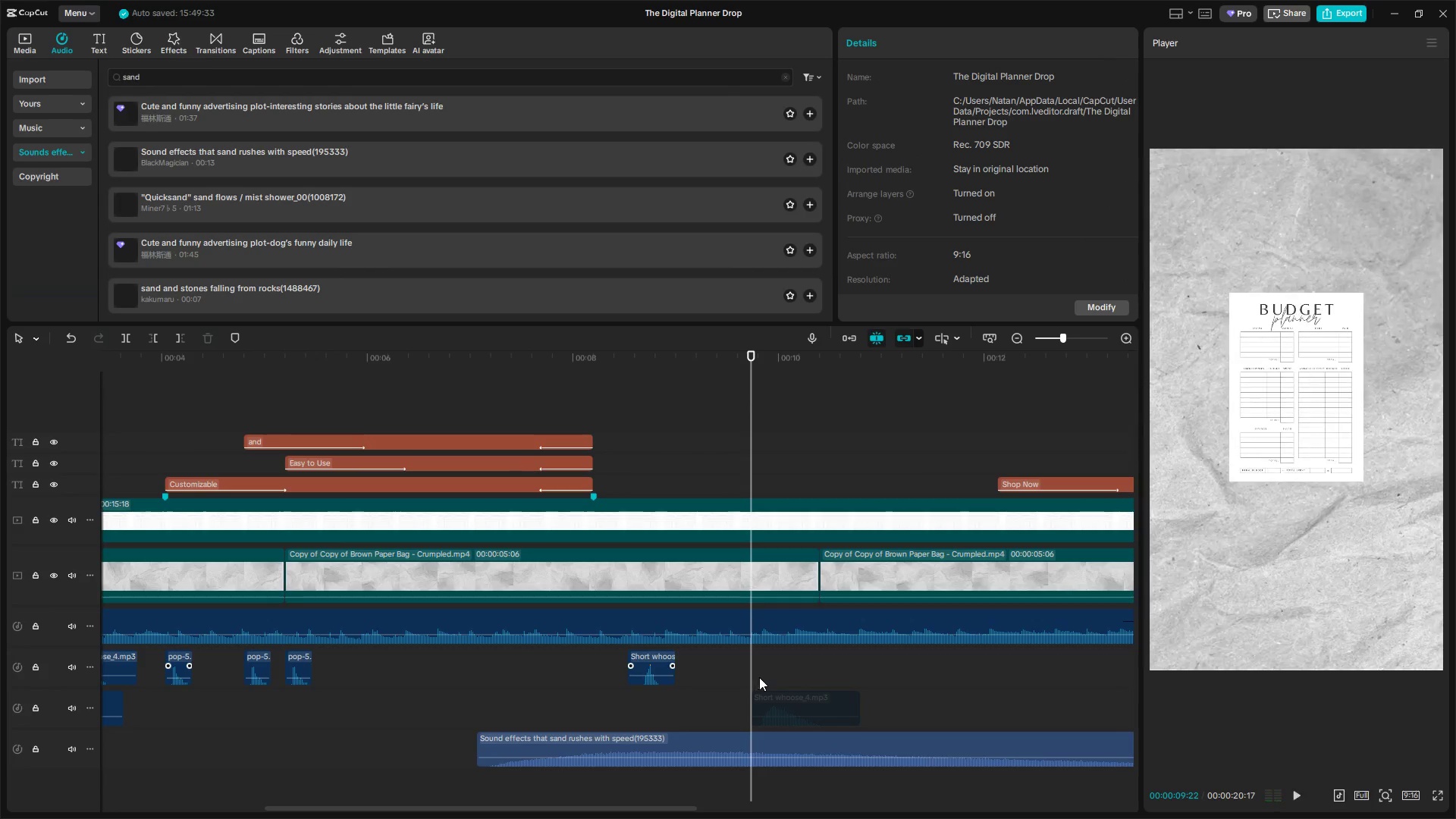 
key(Space)
 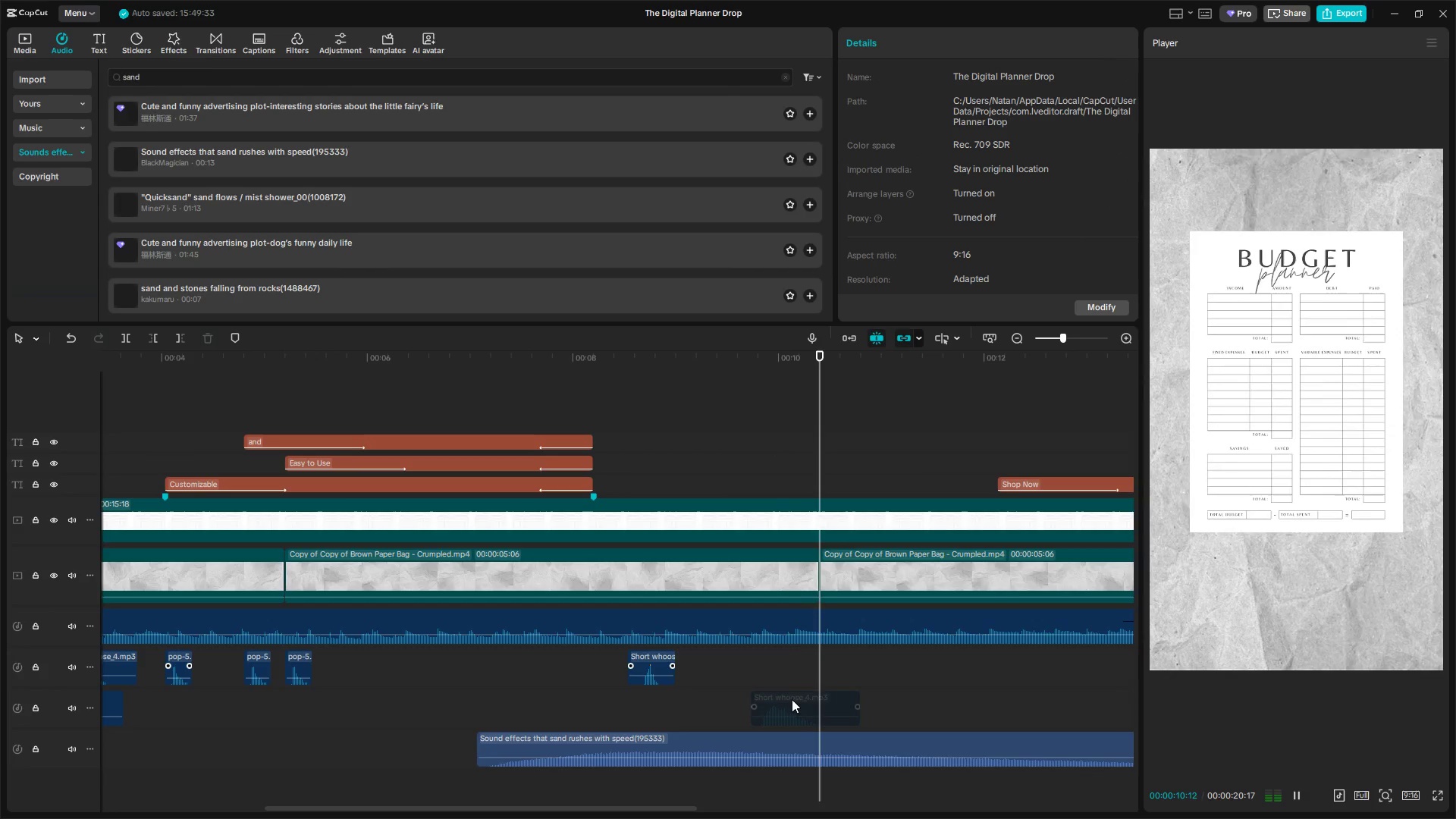 
key(Space)
 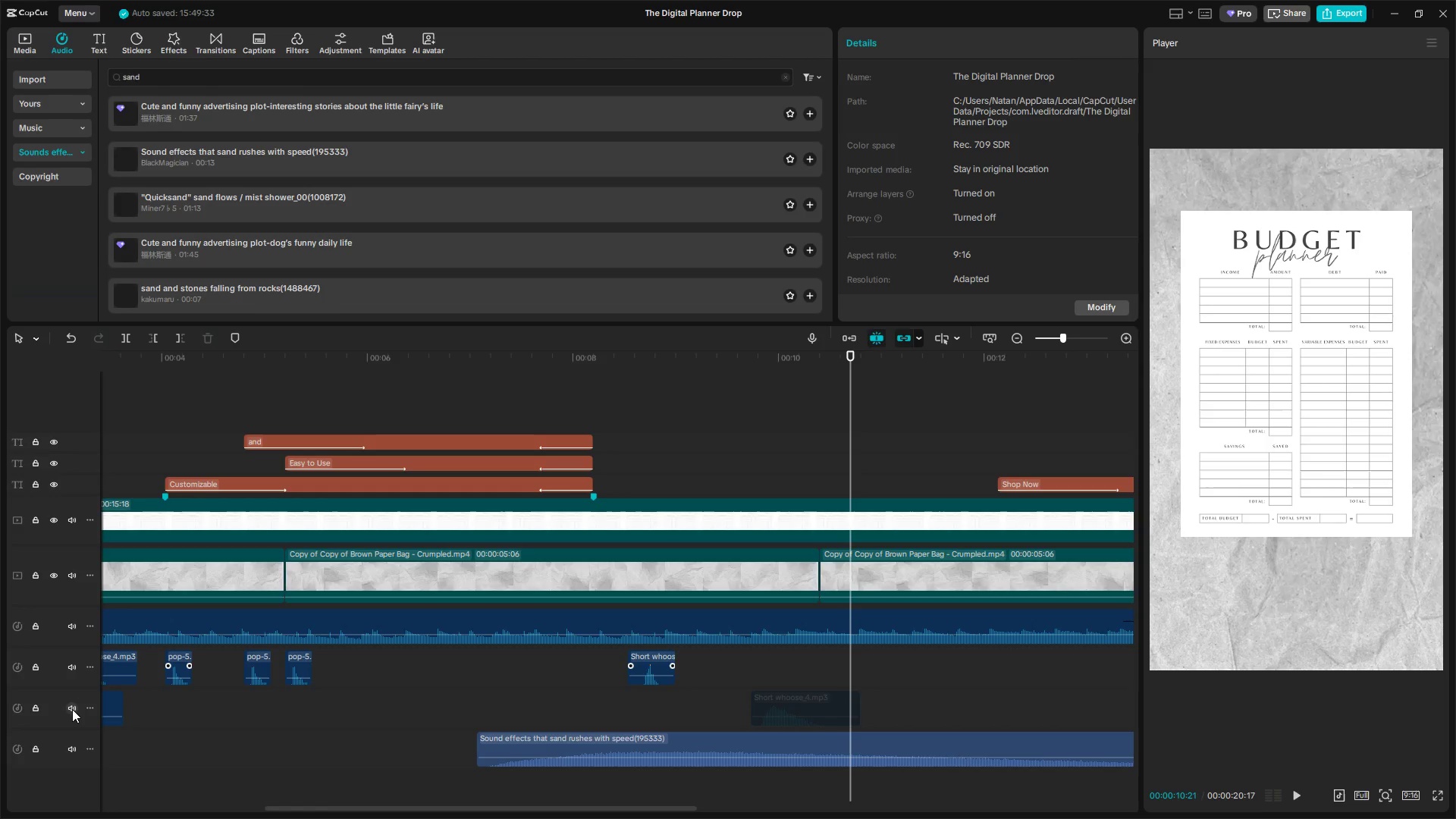 
double_click([72, 709])
 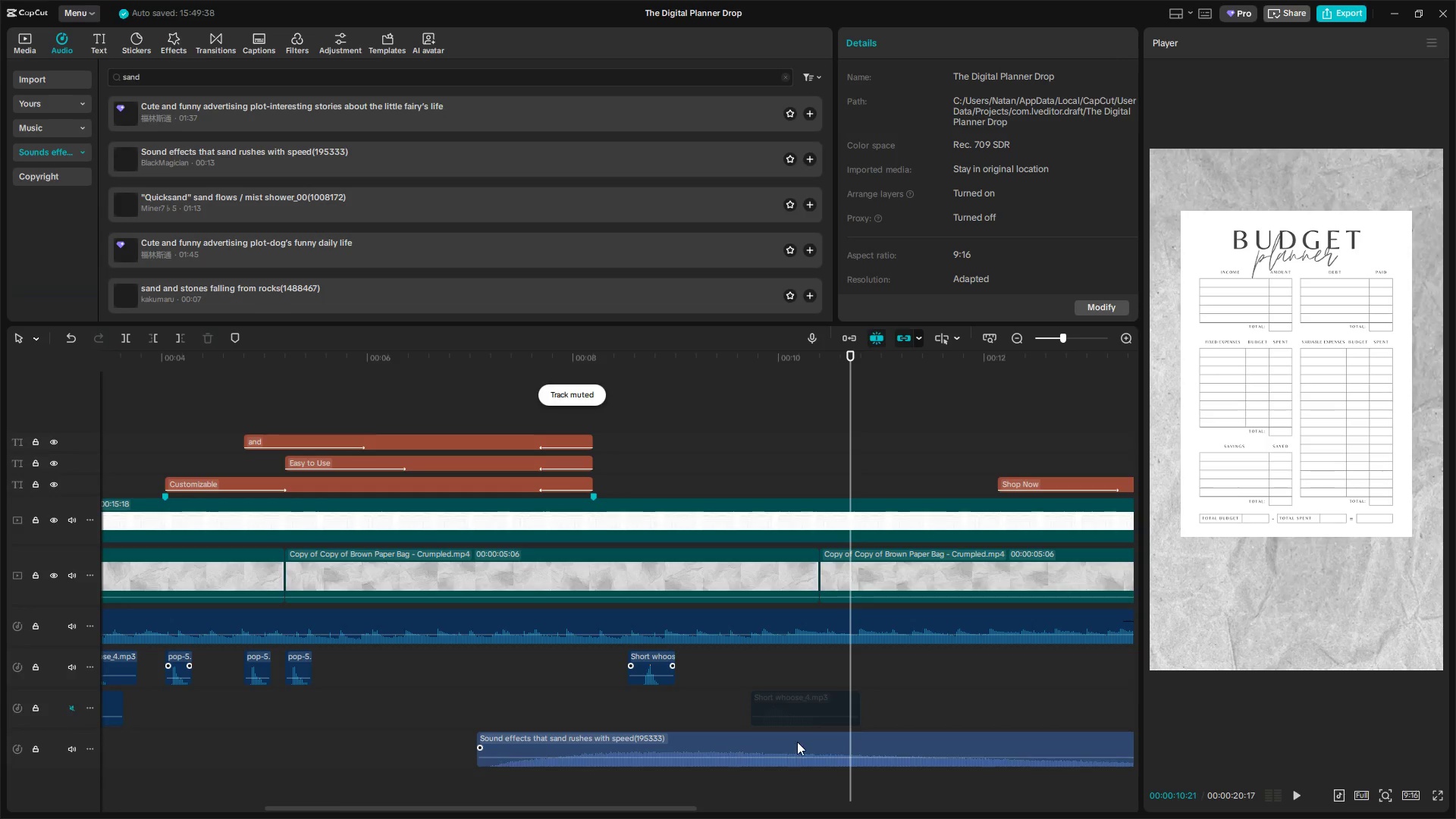 
left_click([808, 701])
 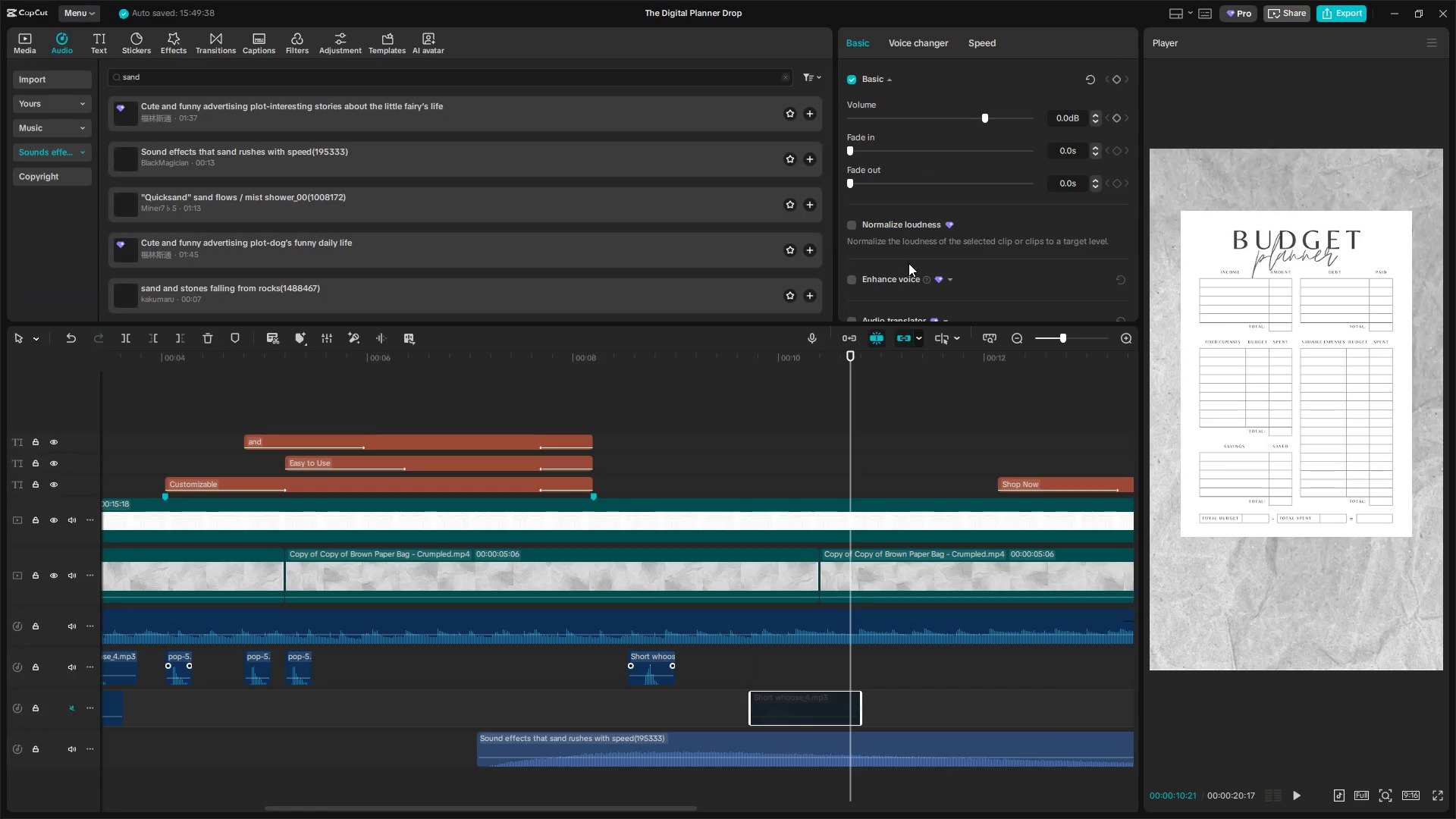 
left_click_drag(start_coordinate=[986, 114], to_coordinate=[980, 113])
 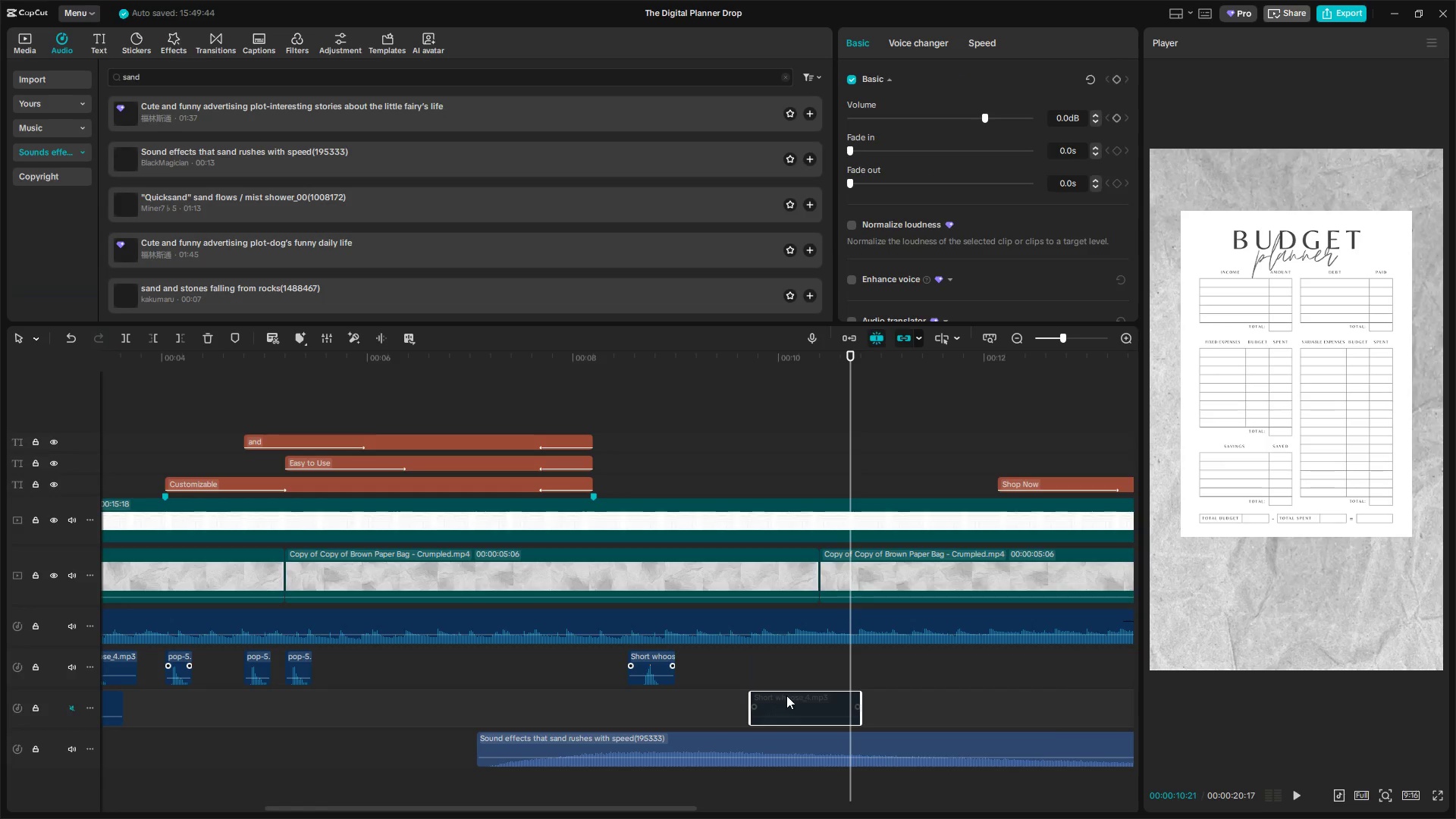 
right_click([787, 693])
 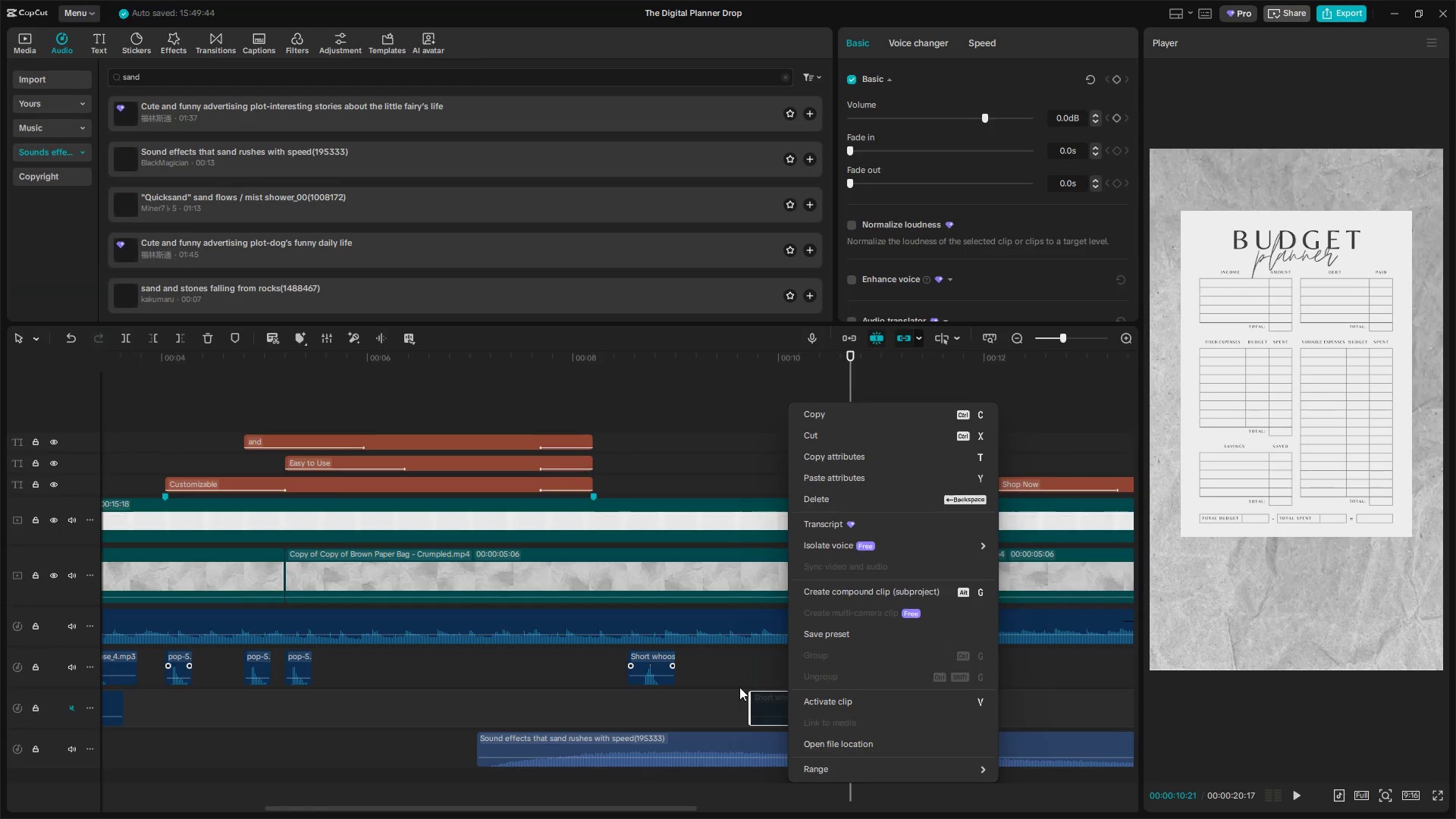 
double_click([757, 679])
 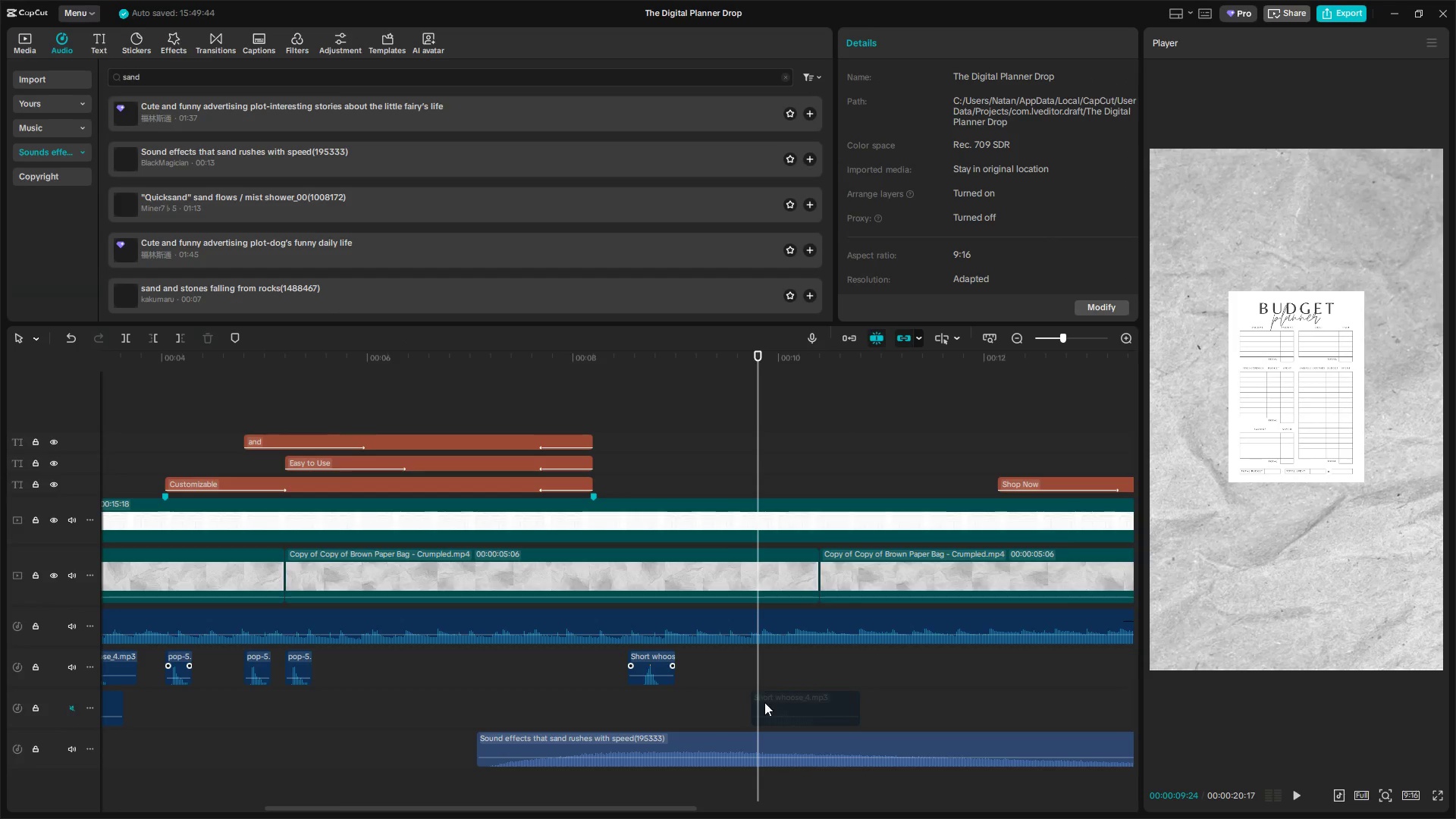 
left_click([782, 704])
 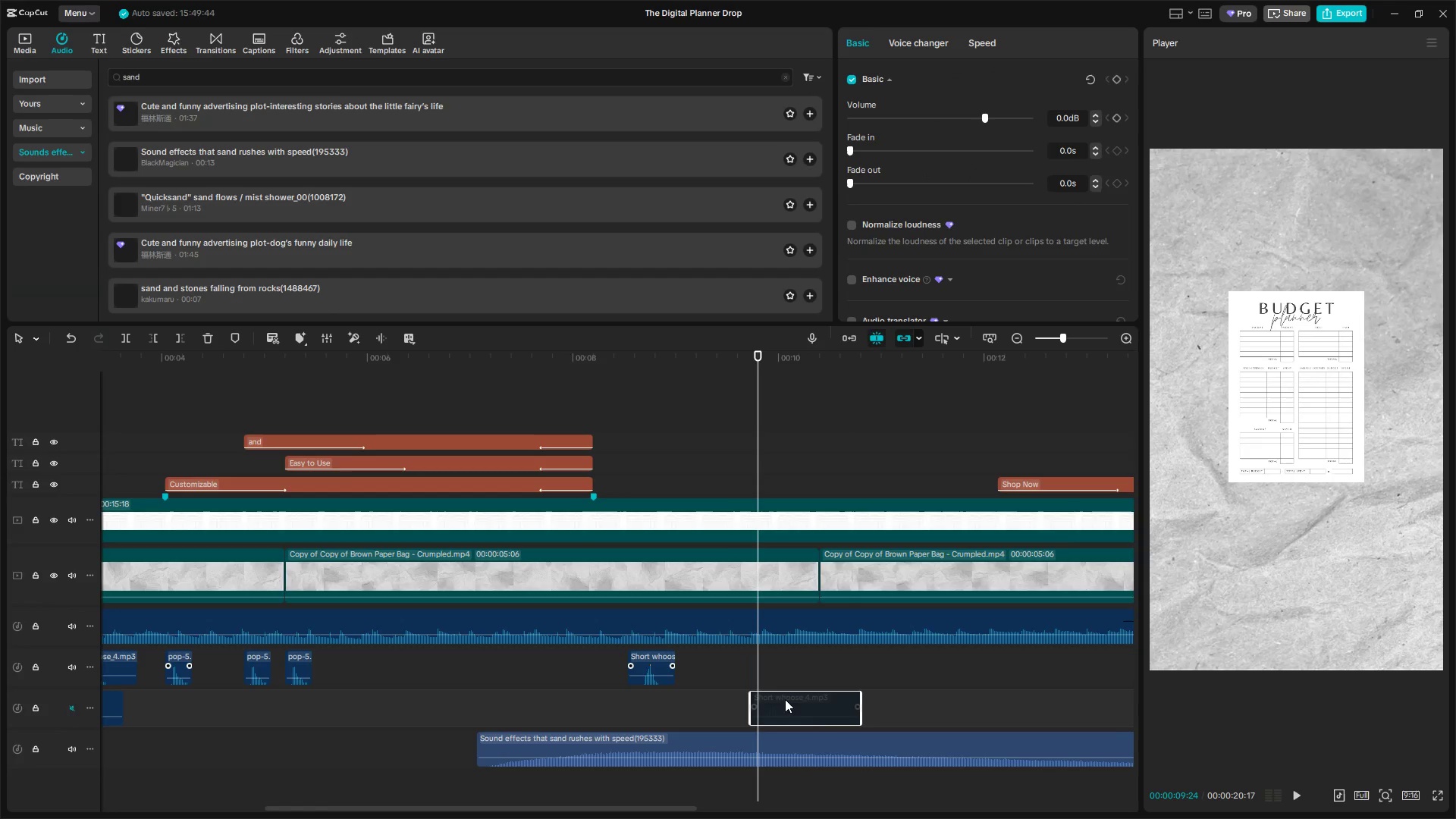 
type(mm)
 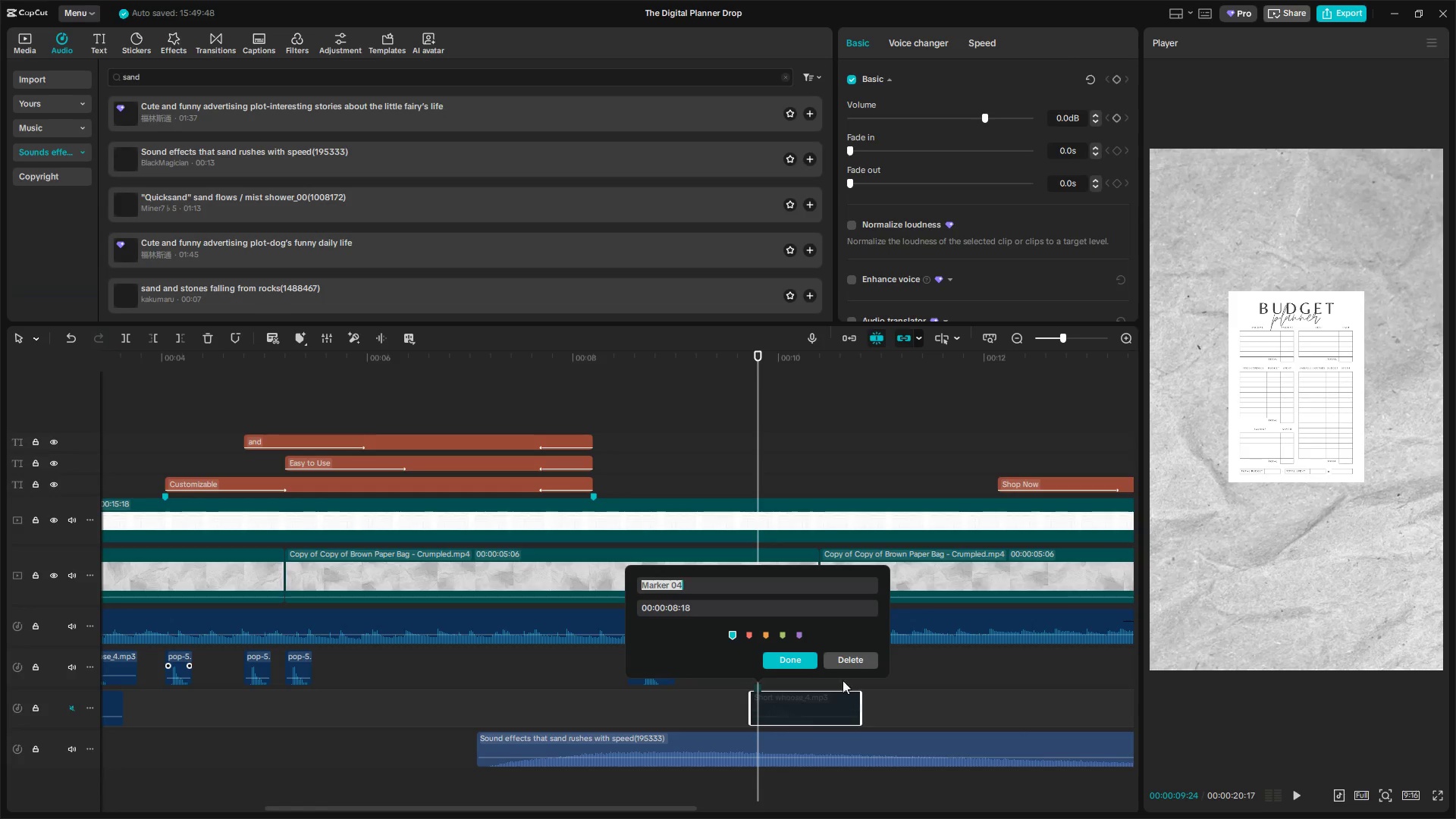 
left_click([852, 657])
 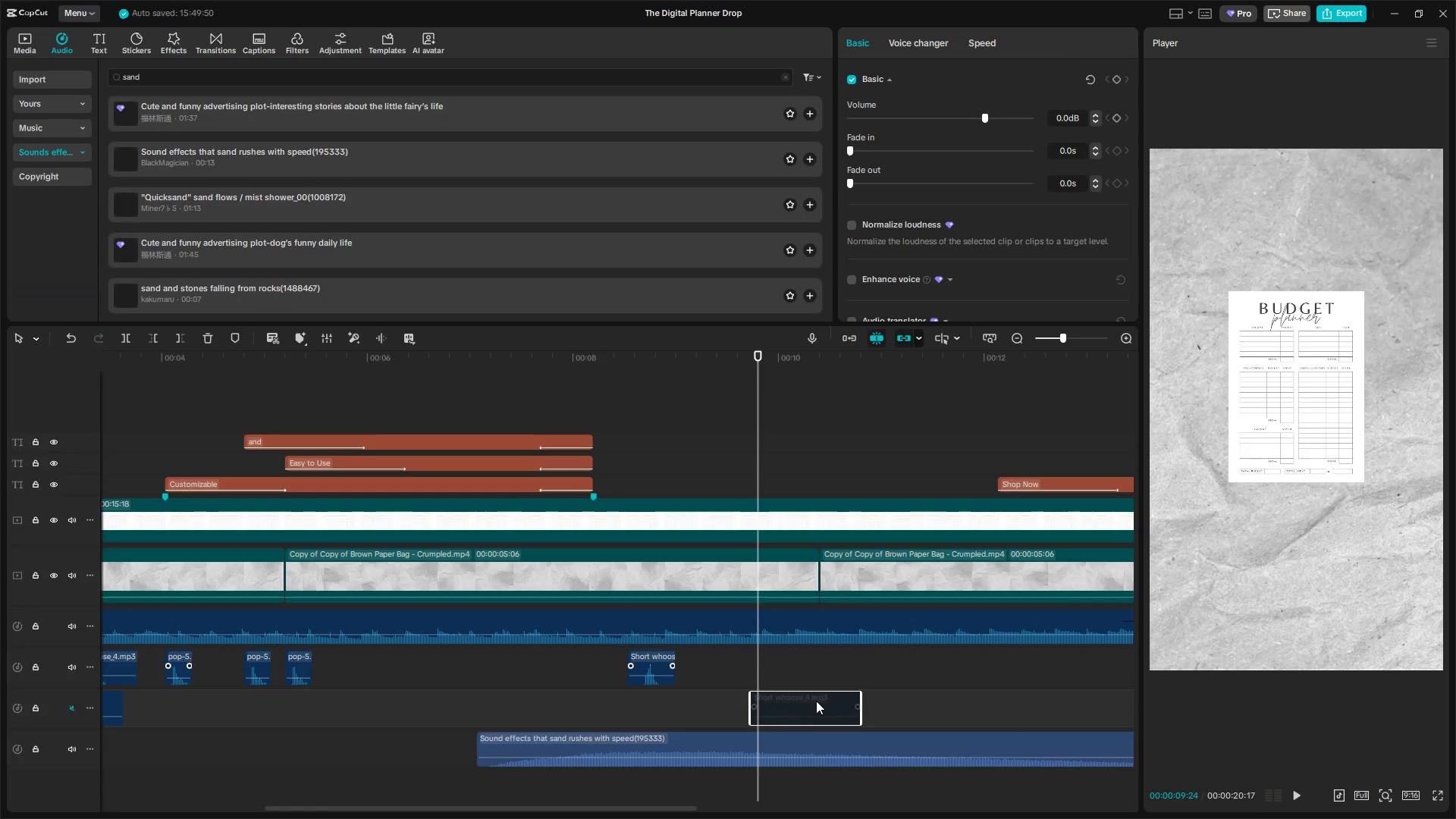 
left_click([806, 707])
 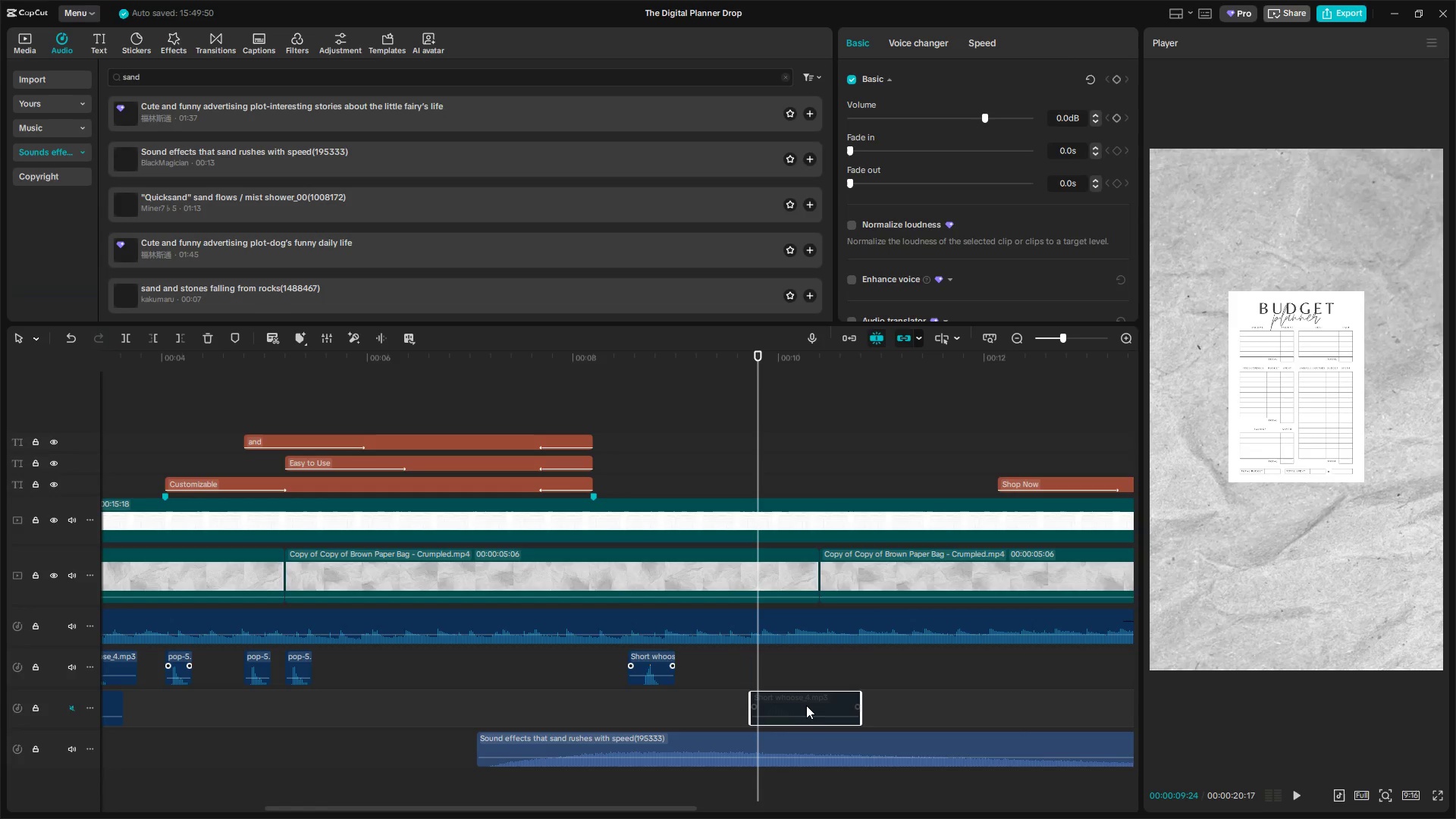 
triple_click([805, 704])
 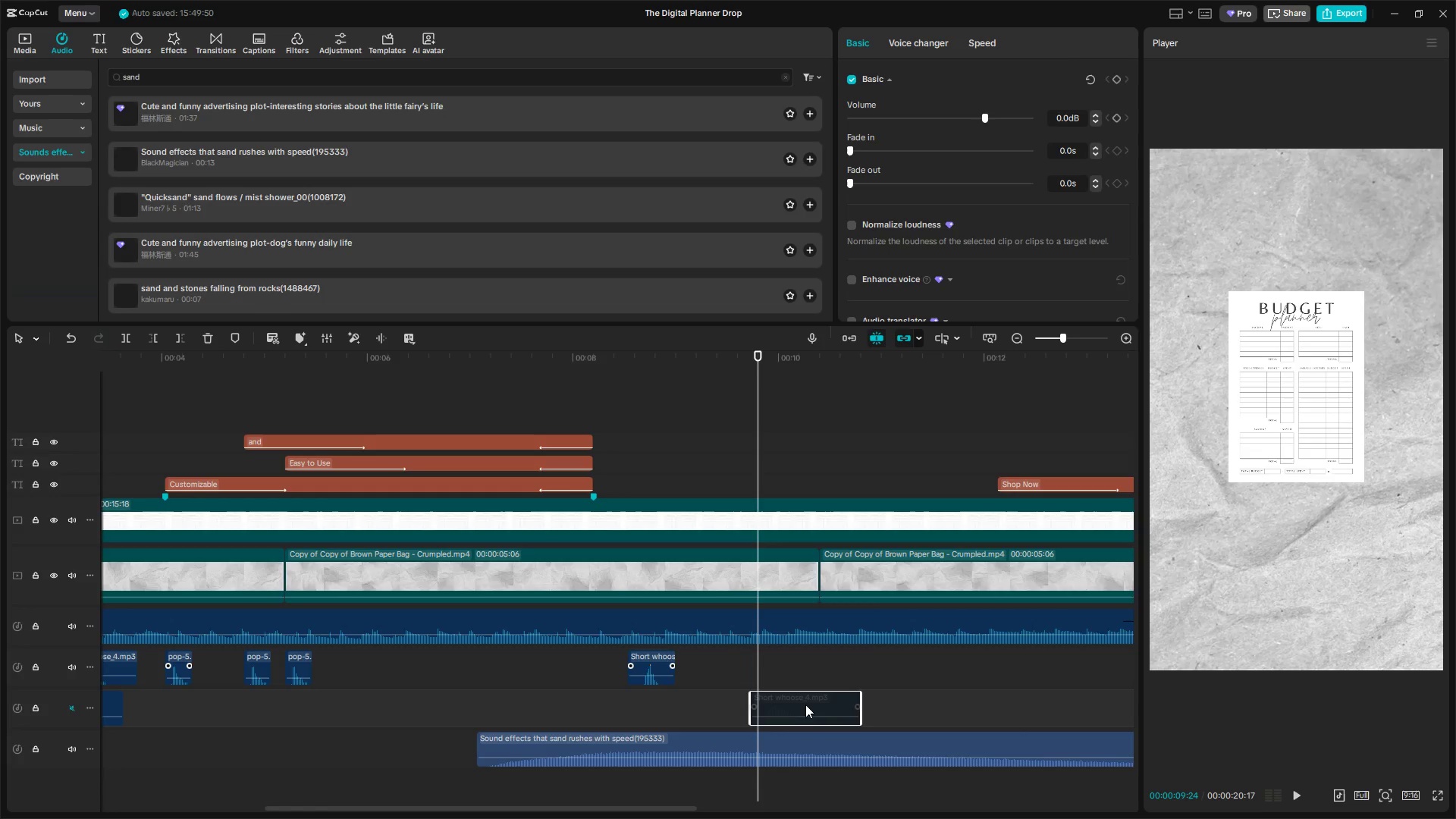 
right_click([805, 704])
 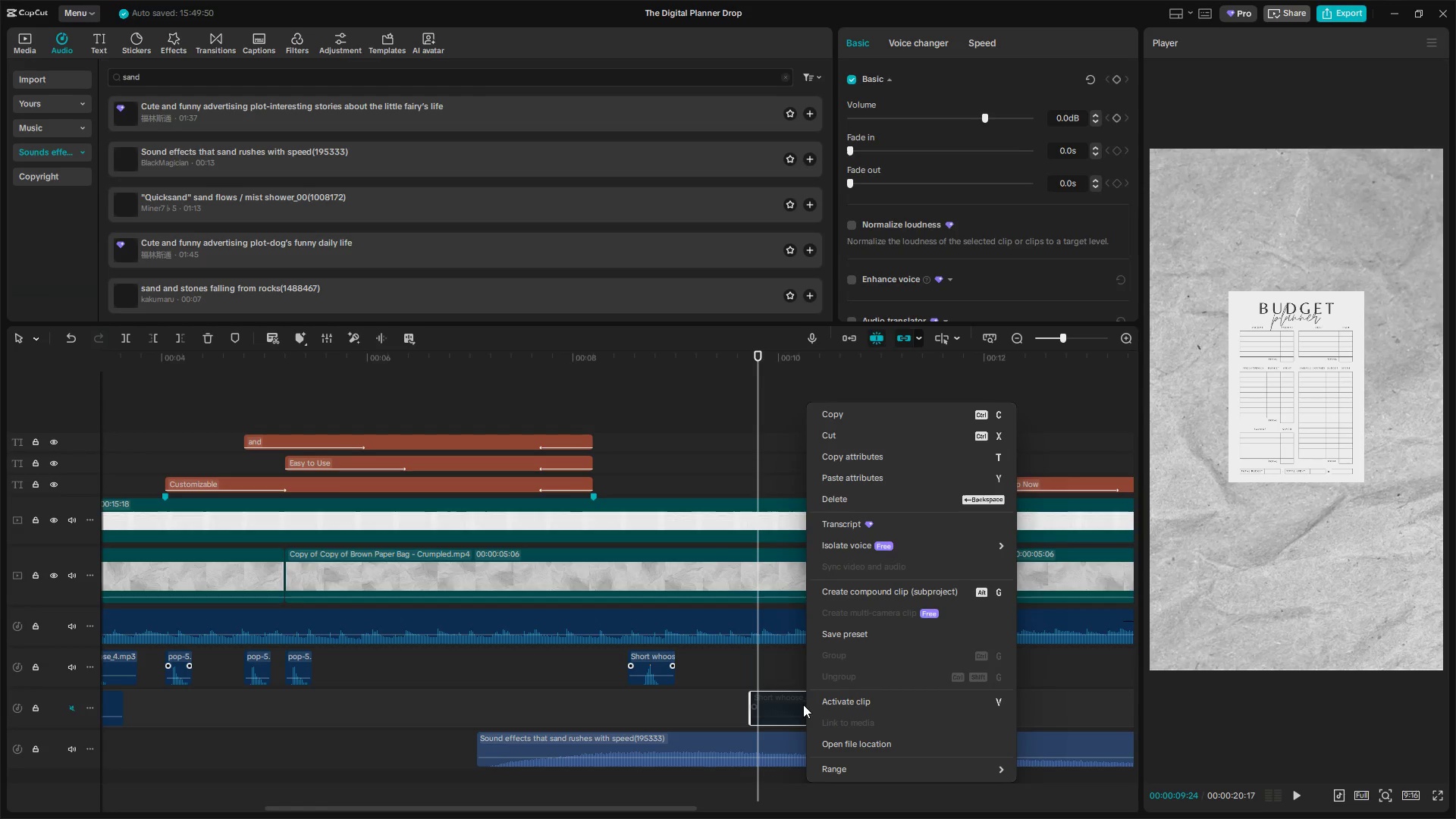 
left_click([837, 700])
 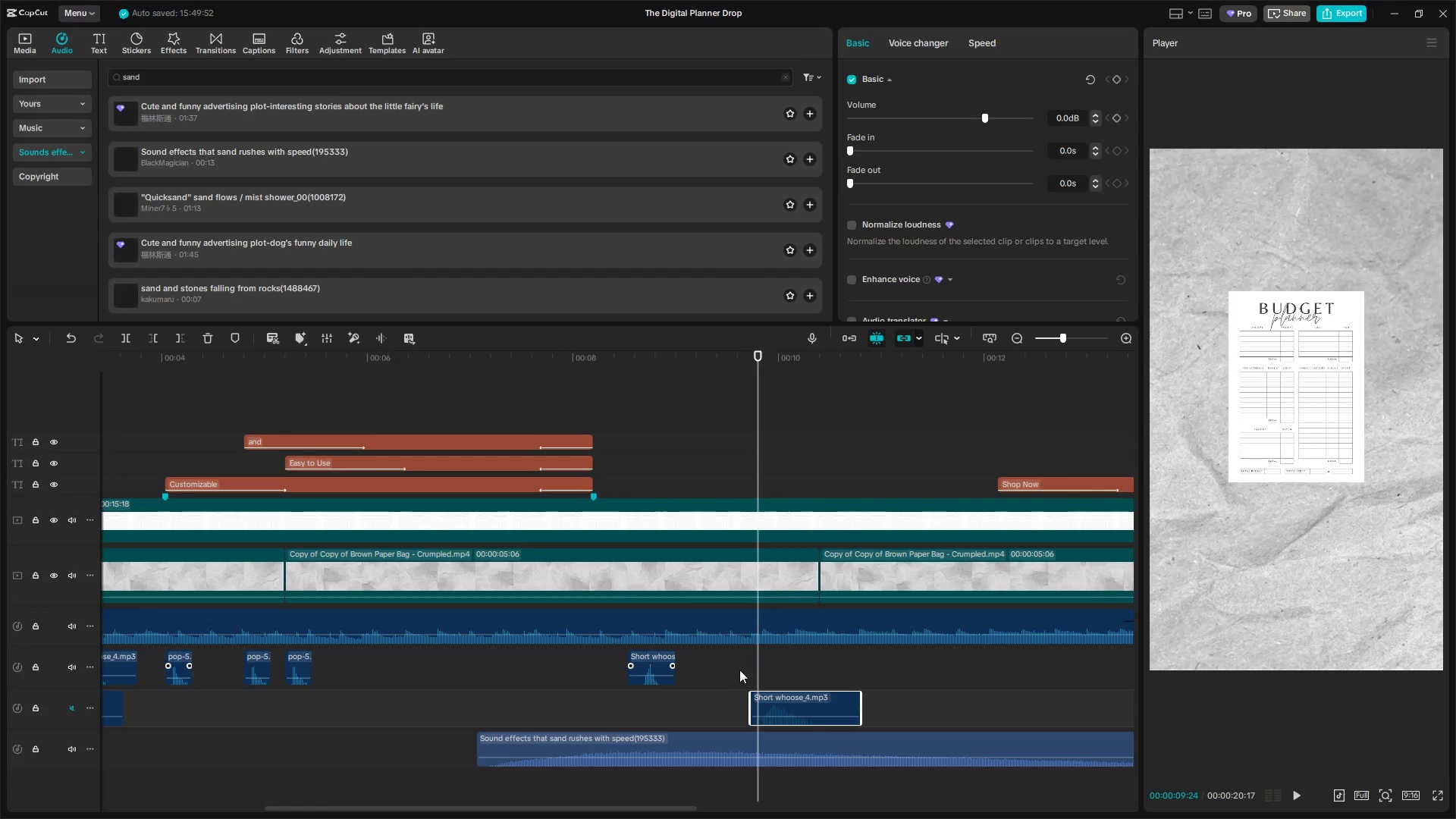 
key(Space)
 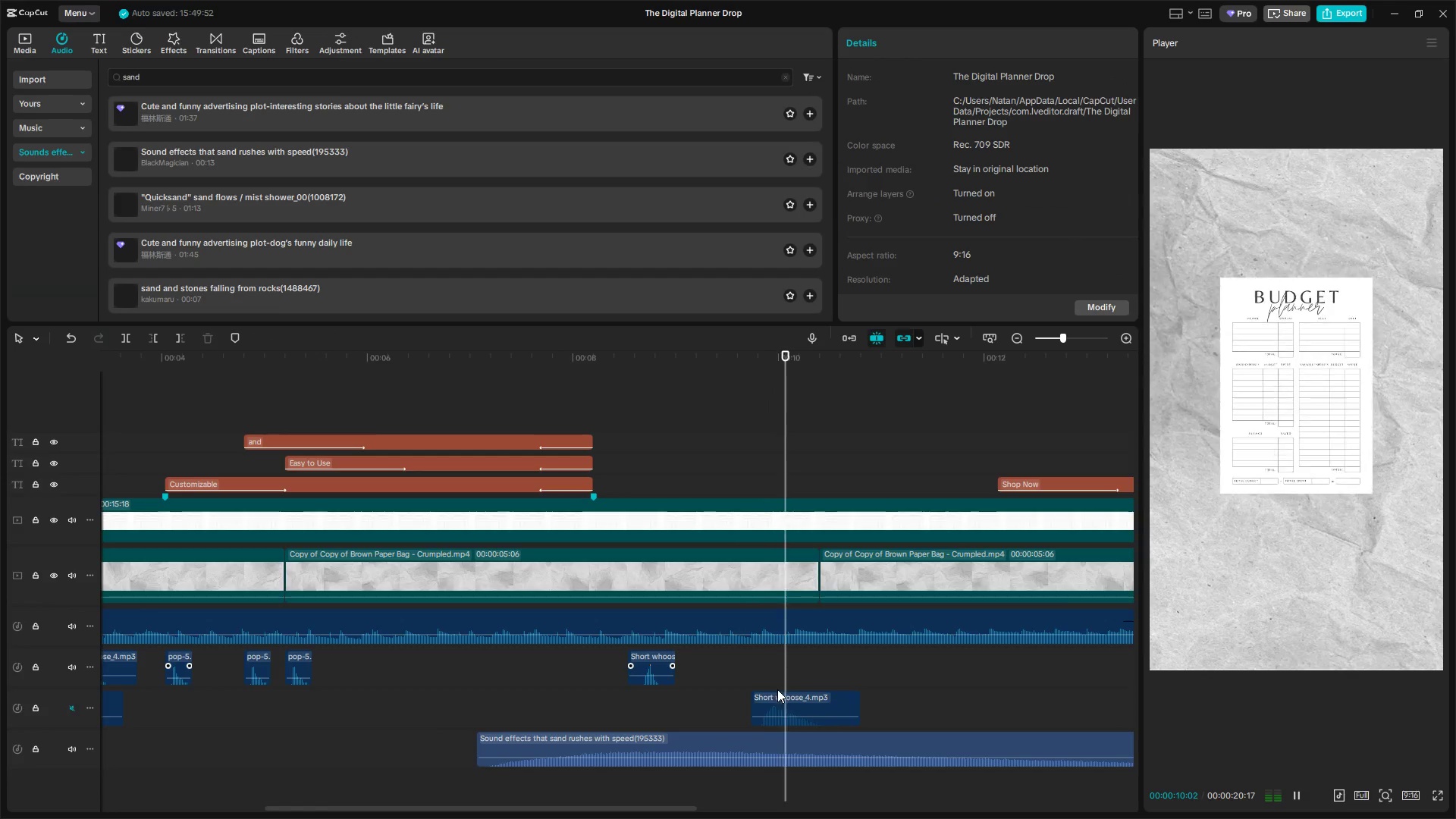 
key(Space)
 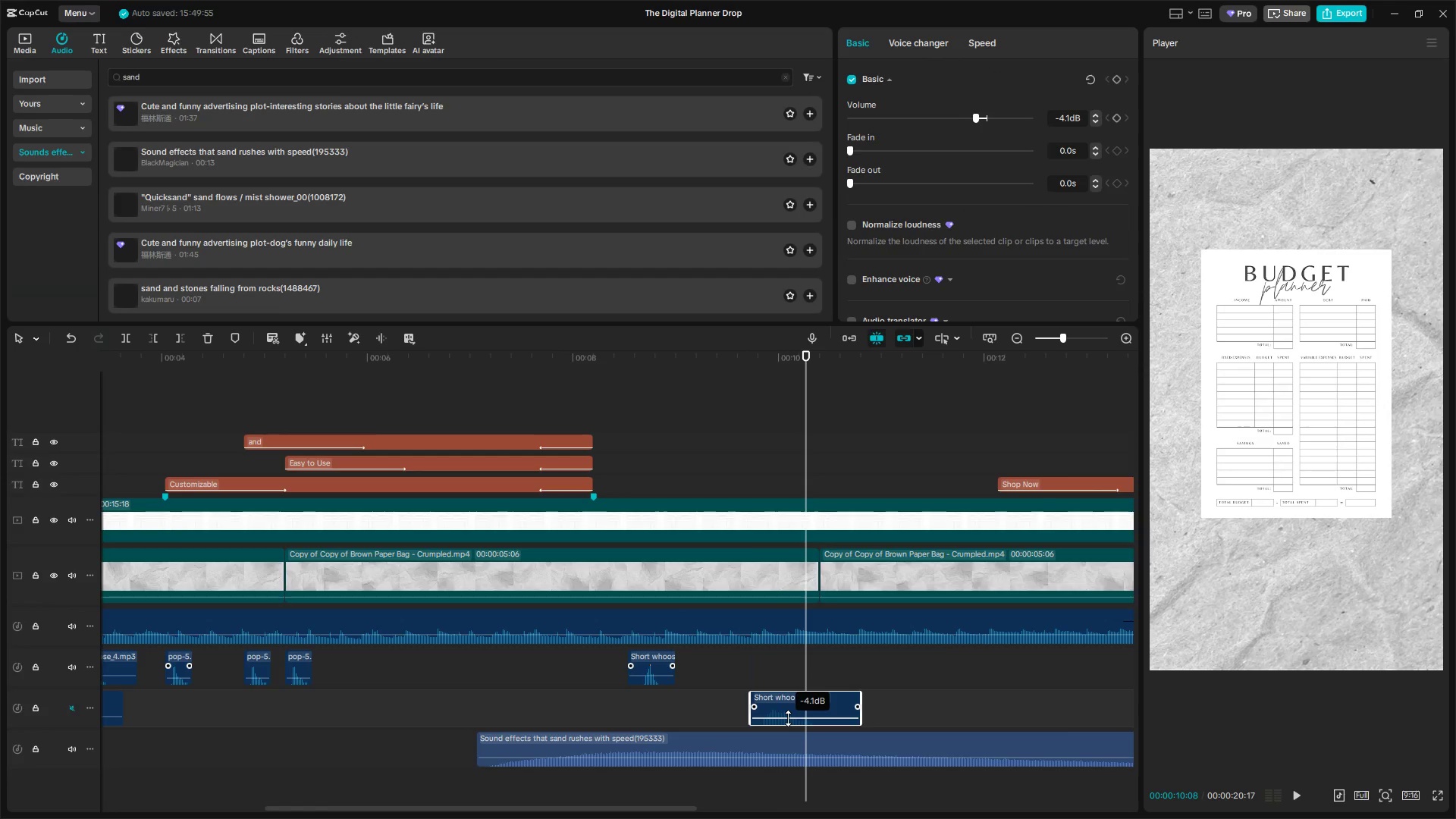 
left_click([764, 676])
 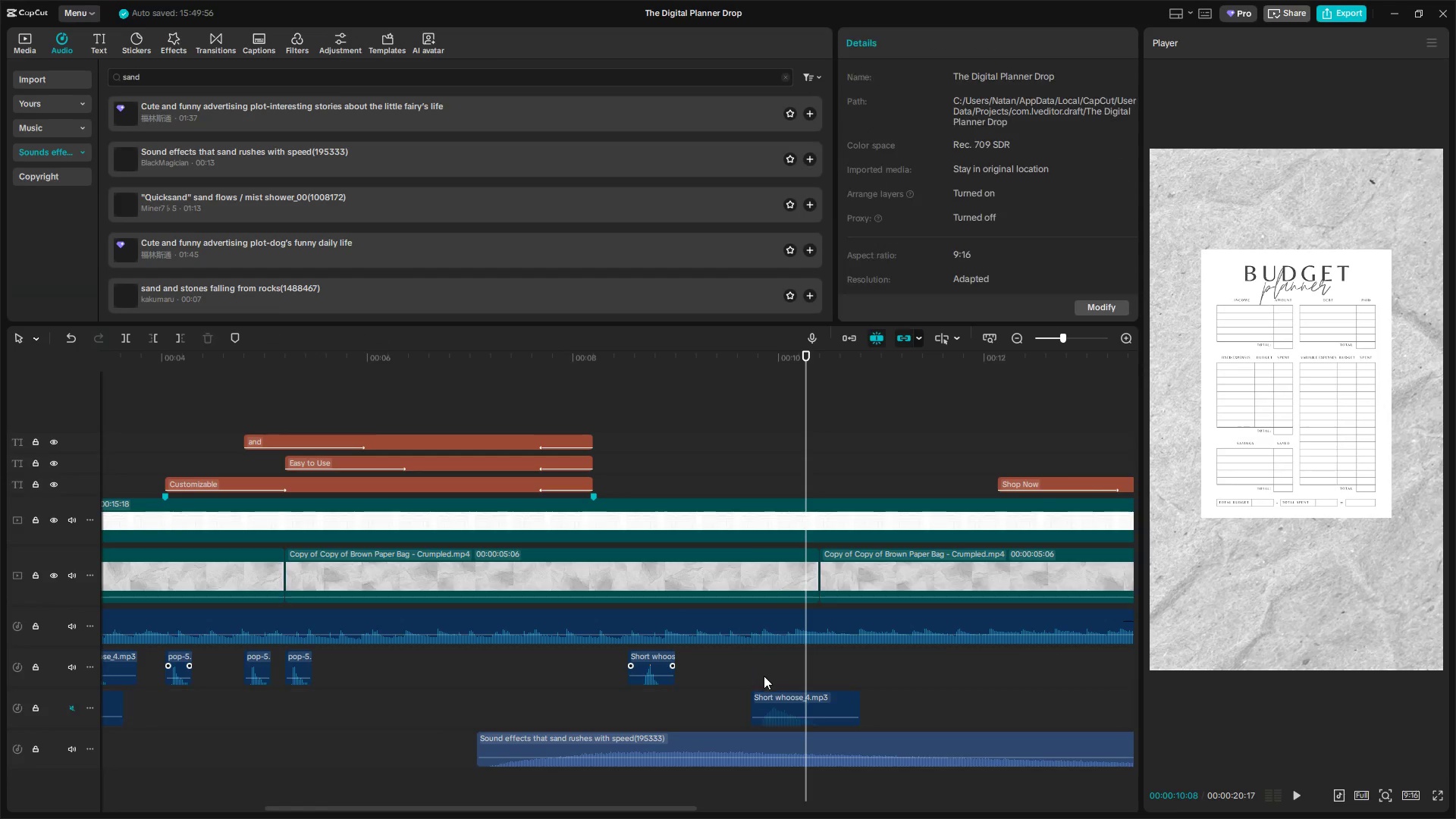 
key(Space)
 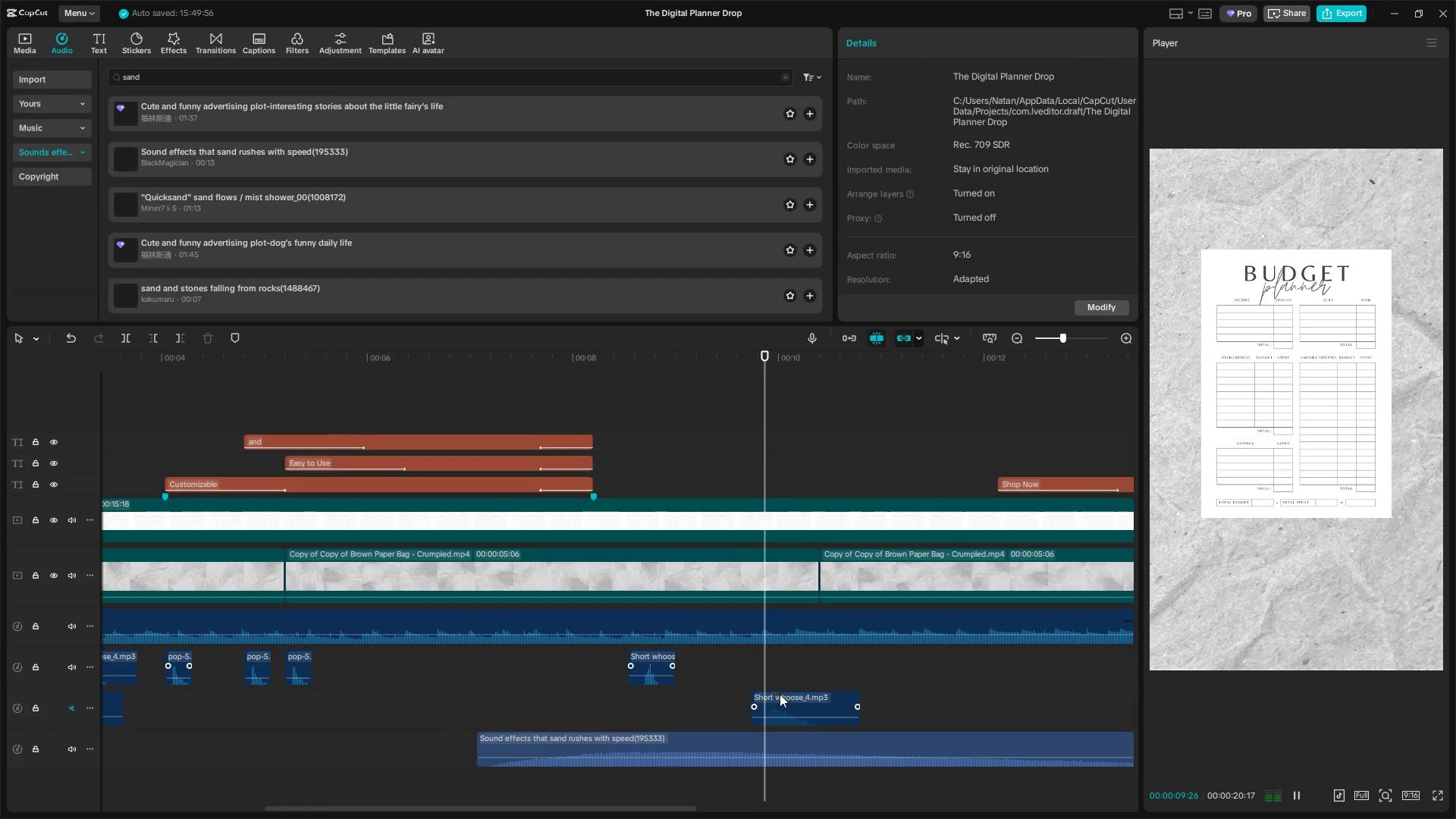 
key(Space)
 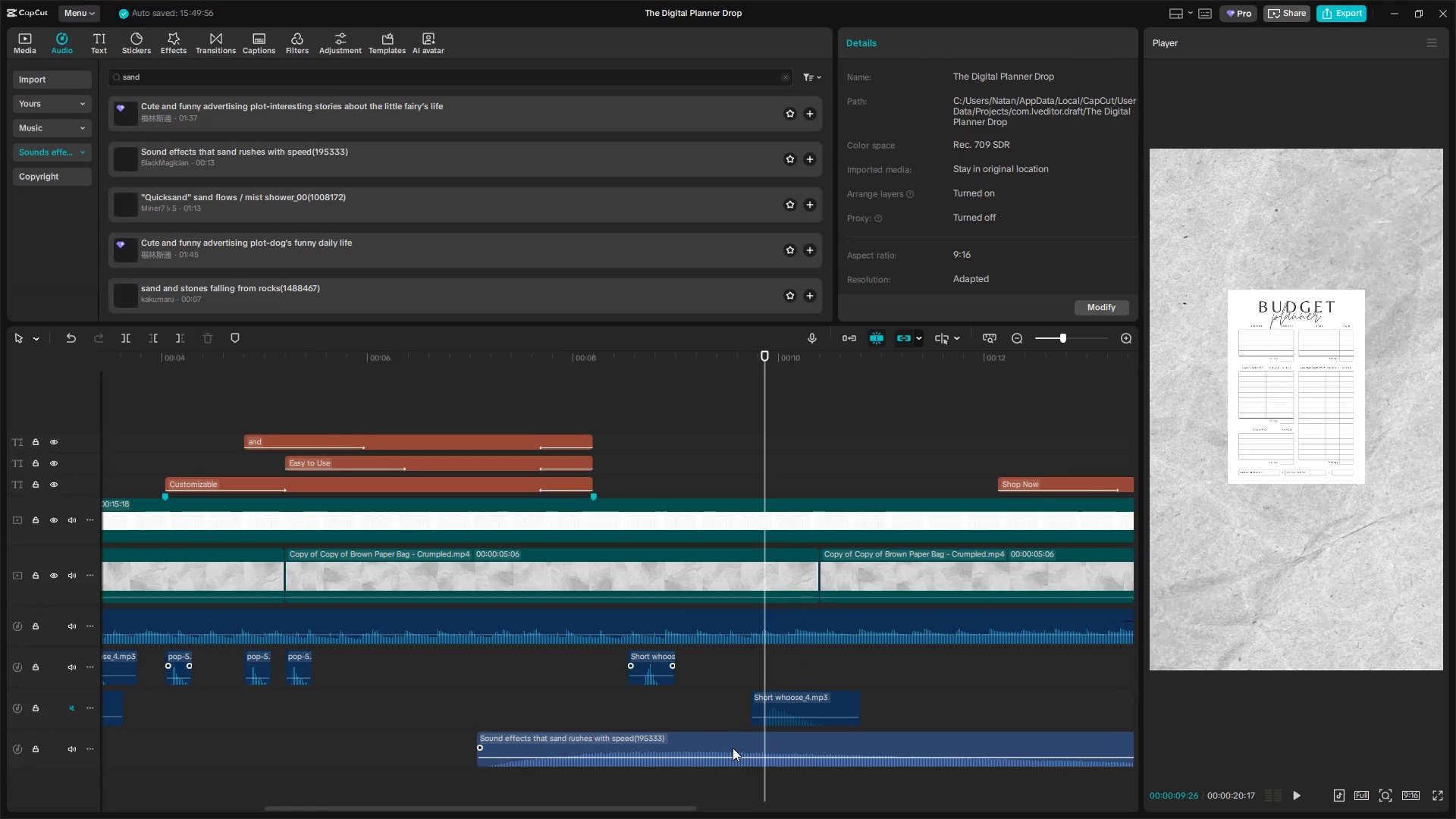 
left_click_drag(start_coordinate=[736, 741], to_coordinate=[720, 742])
 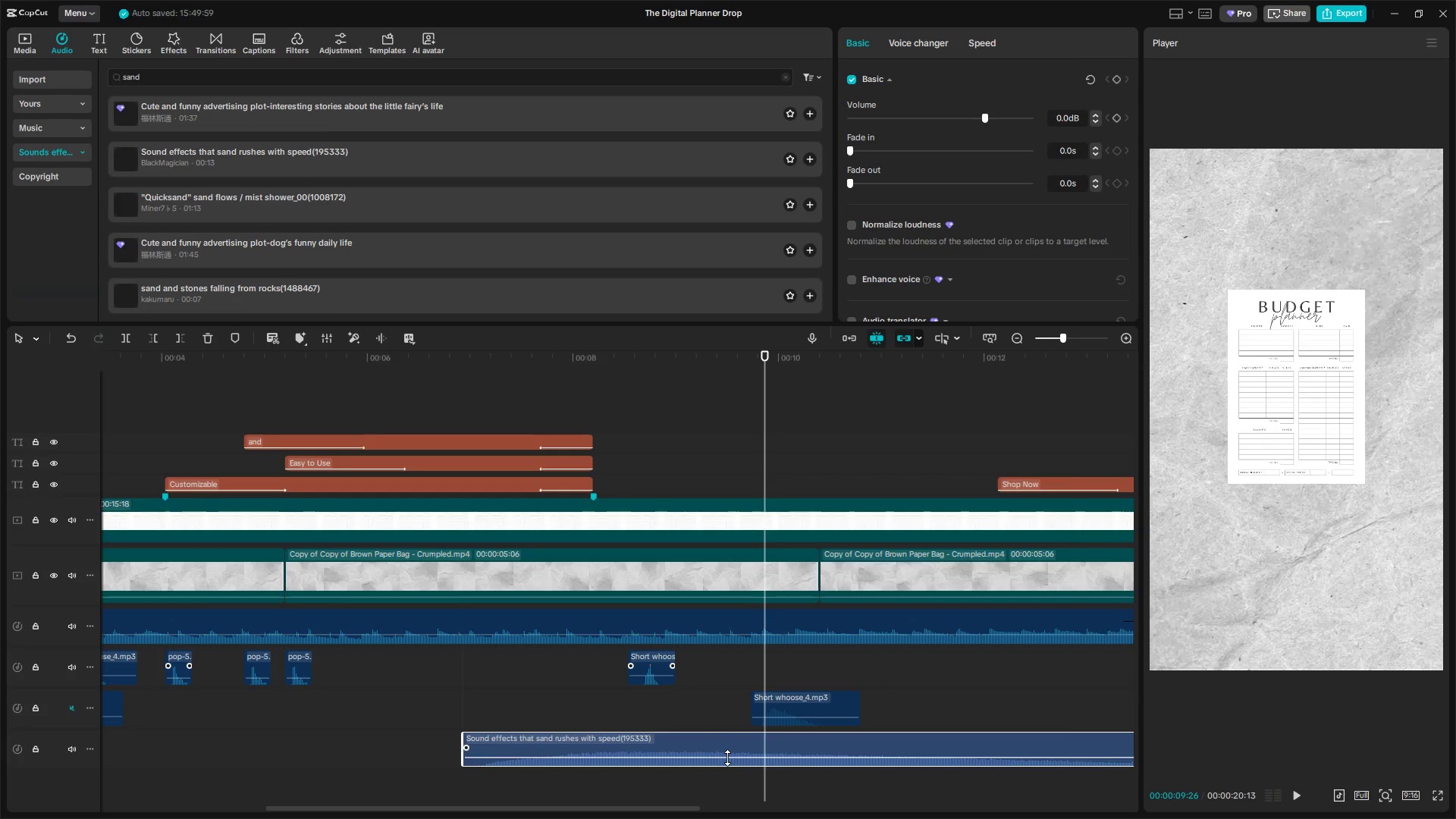 
left_click_drag(start_coordinate=[728, 762], to_coordinate=[736, 803])
 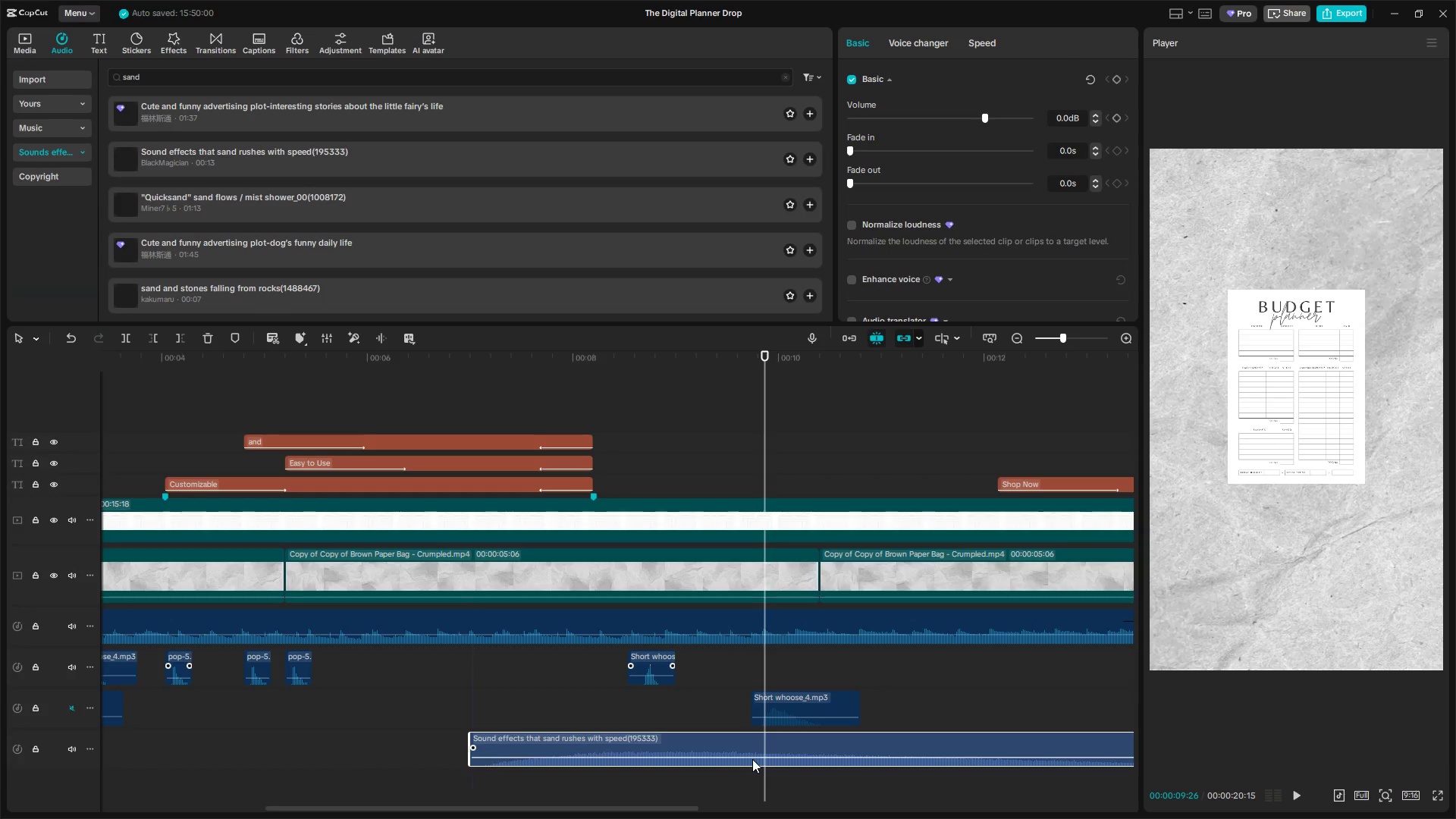 
left_click_drag(start_coordinate=[753, 757], to_coordinate=[744, 794])
 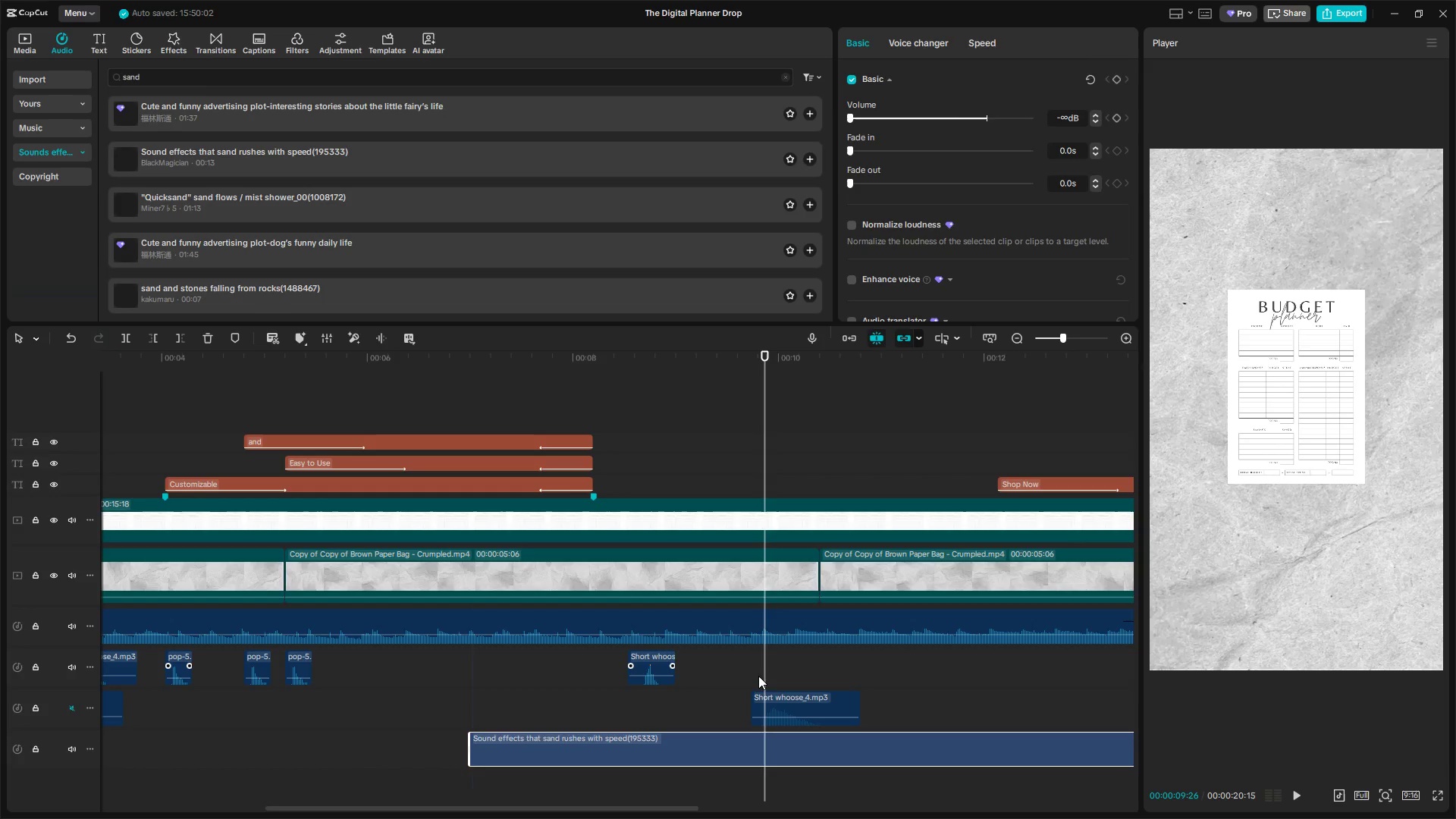 
left_click([758, 670])
 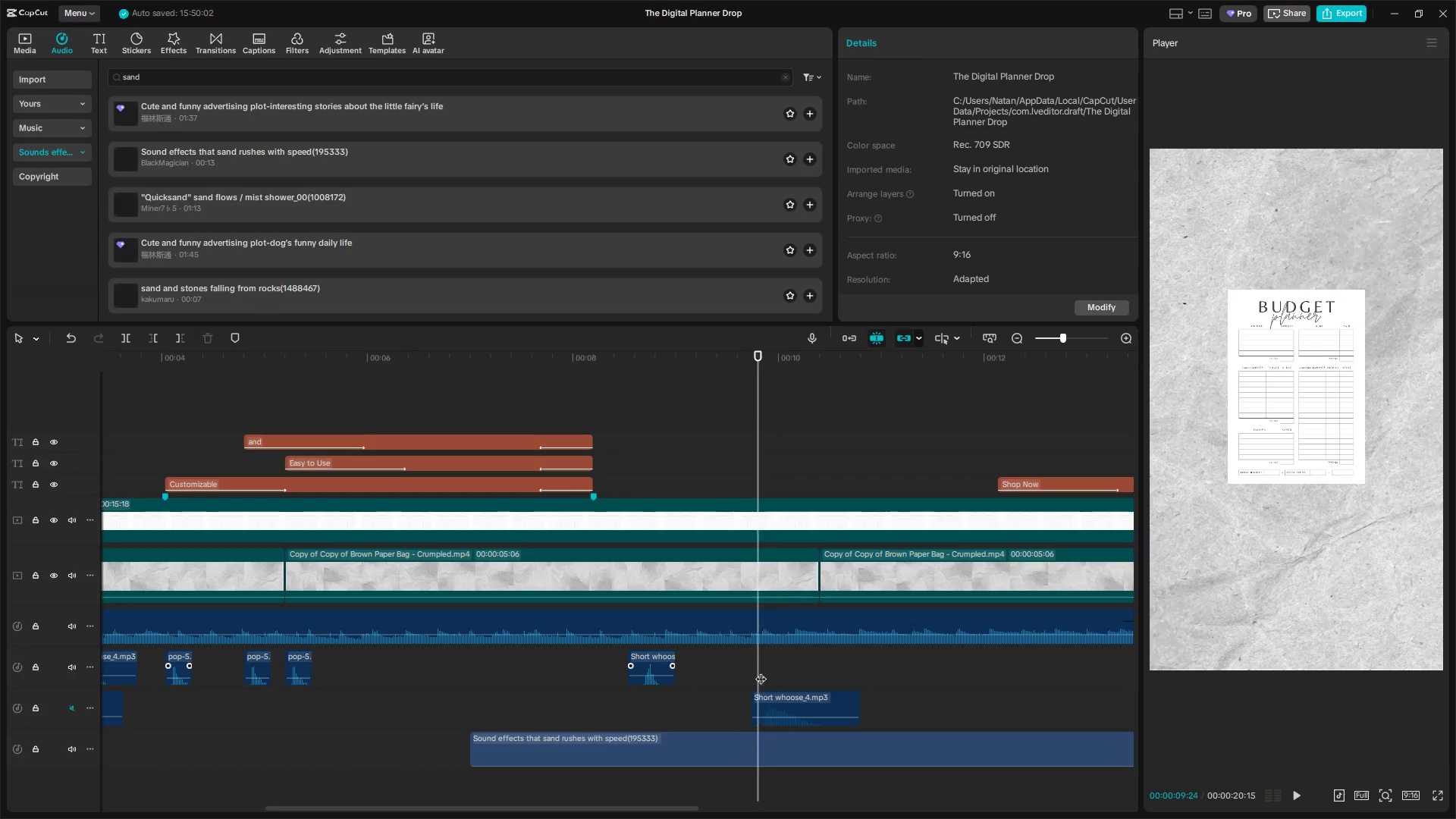 
key(Space)
 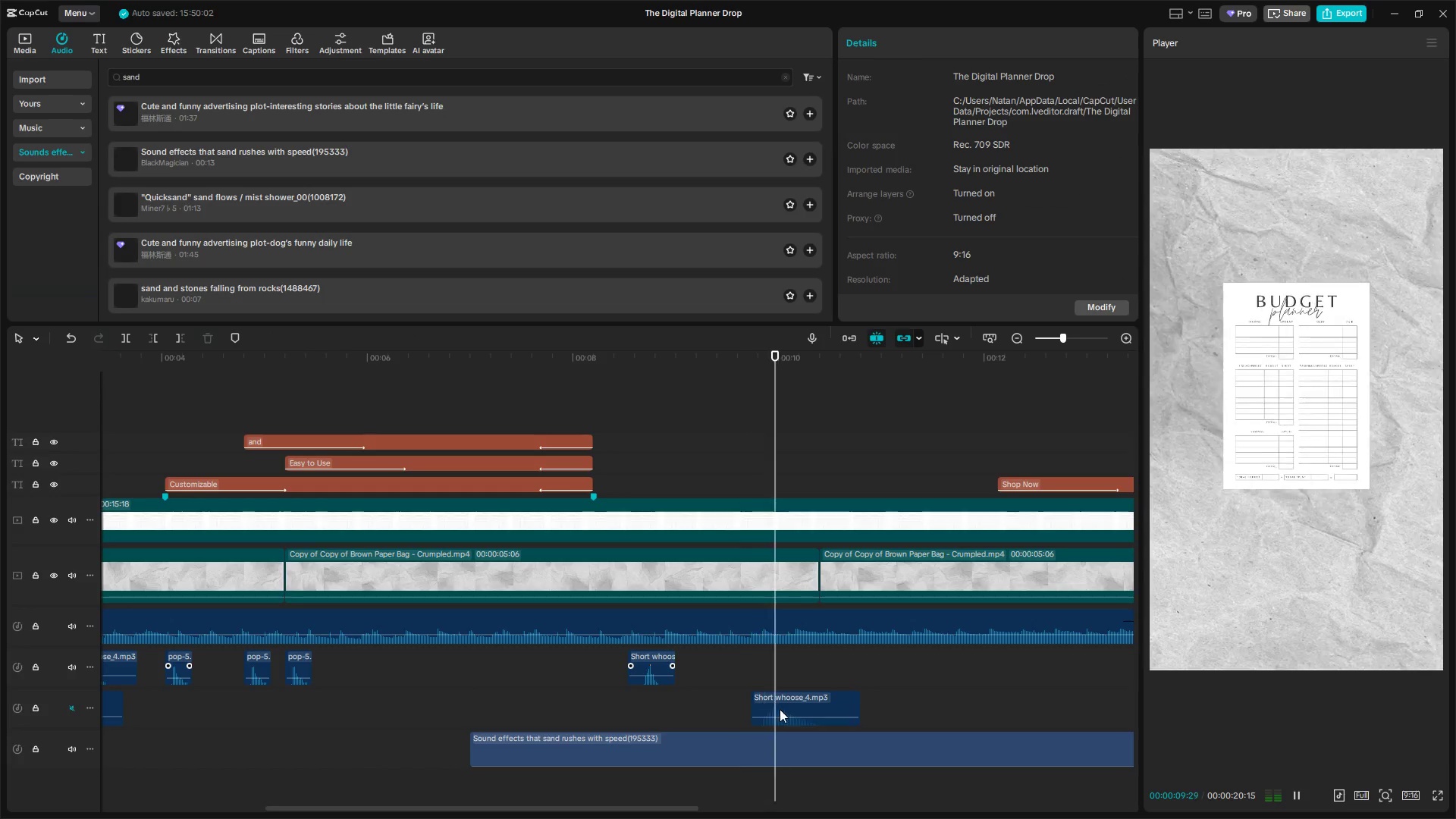 
key(Space)
 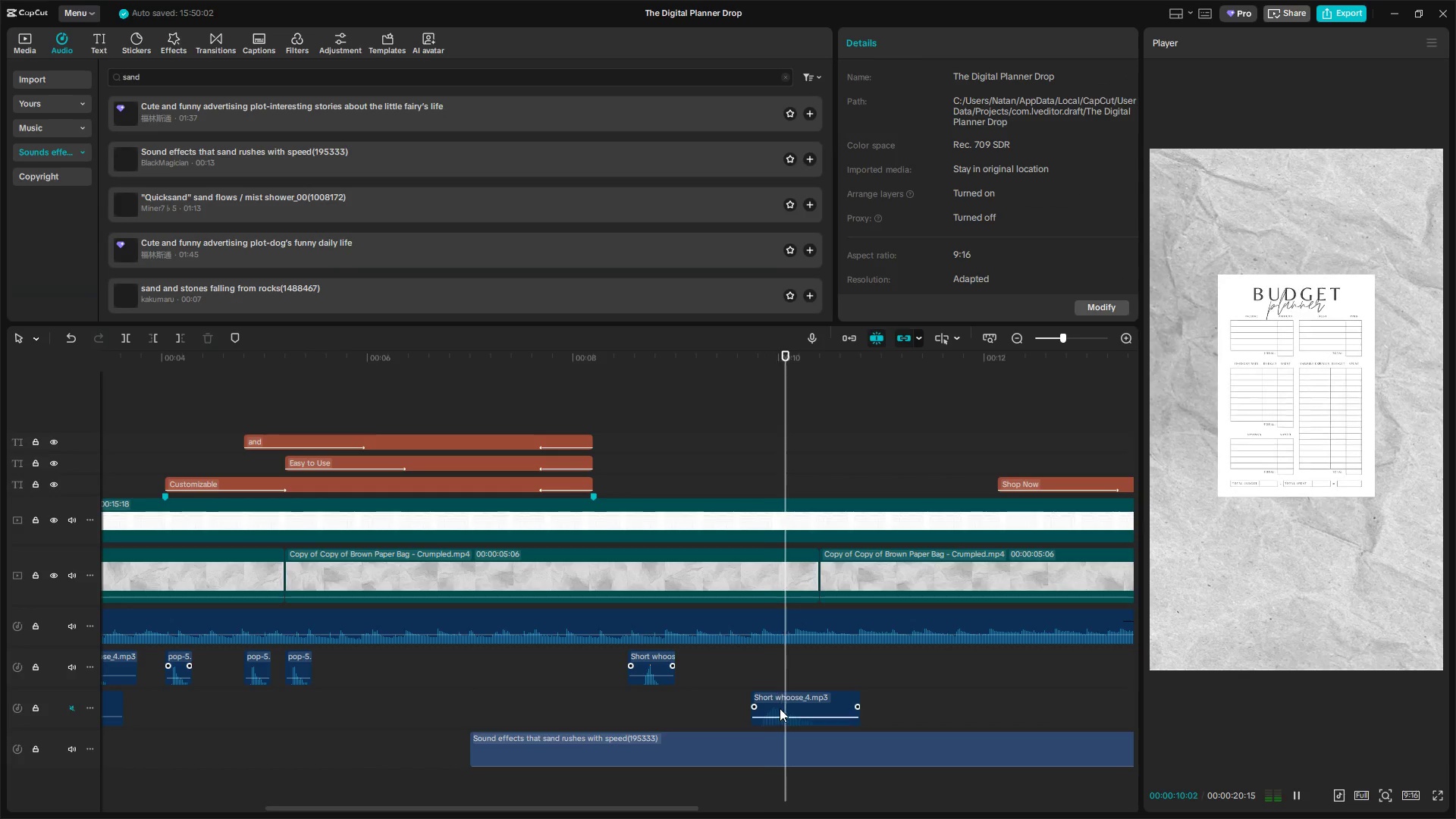 
right_click([780, 706])
 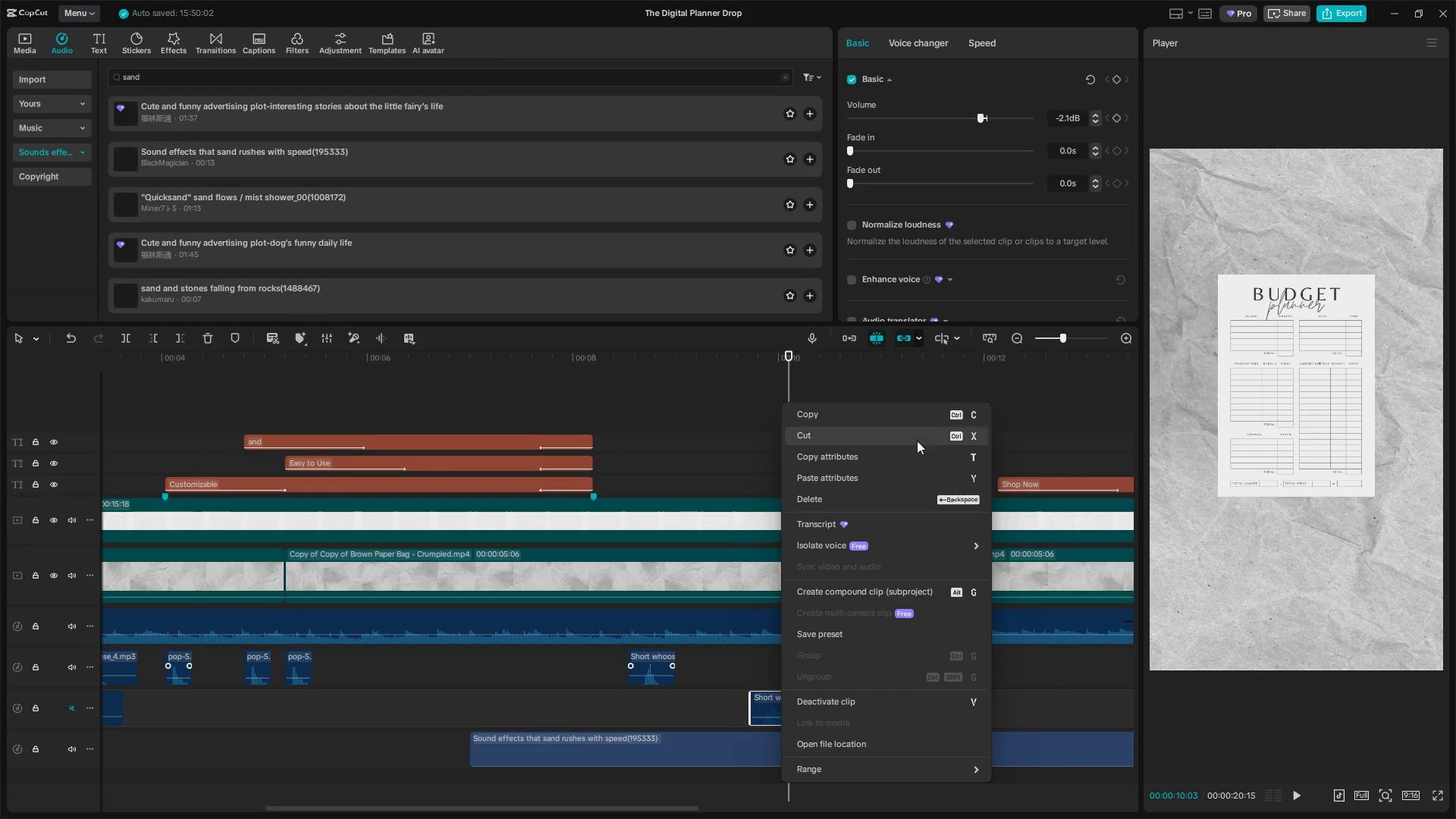 
wait(5.58)
 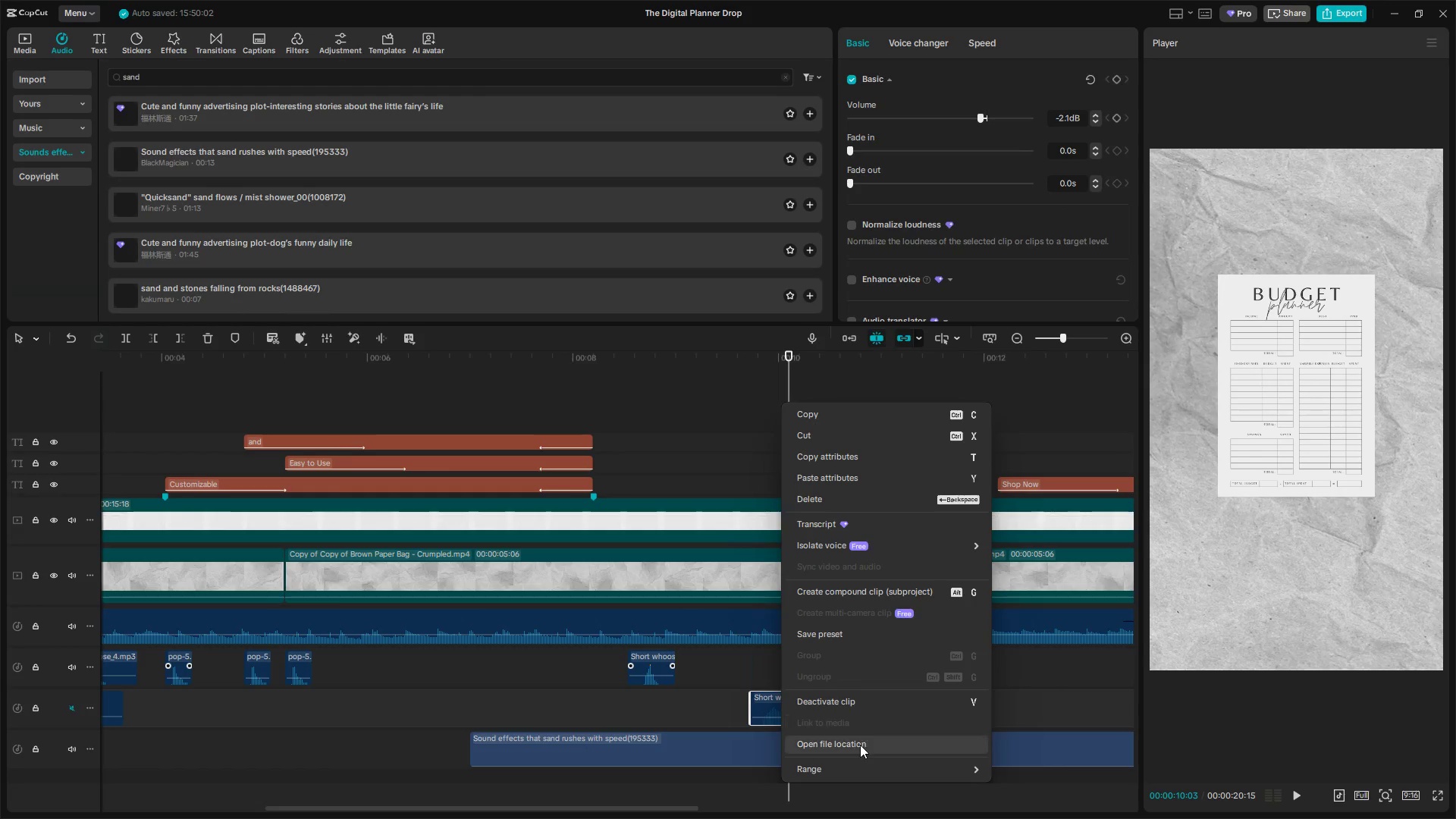 
left_click([648, 650])
 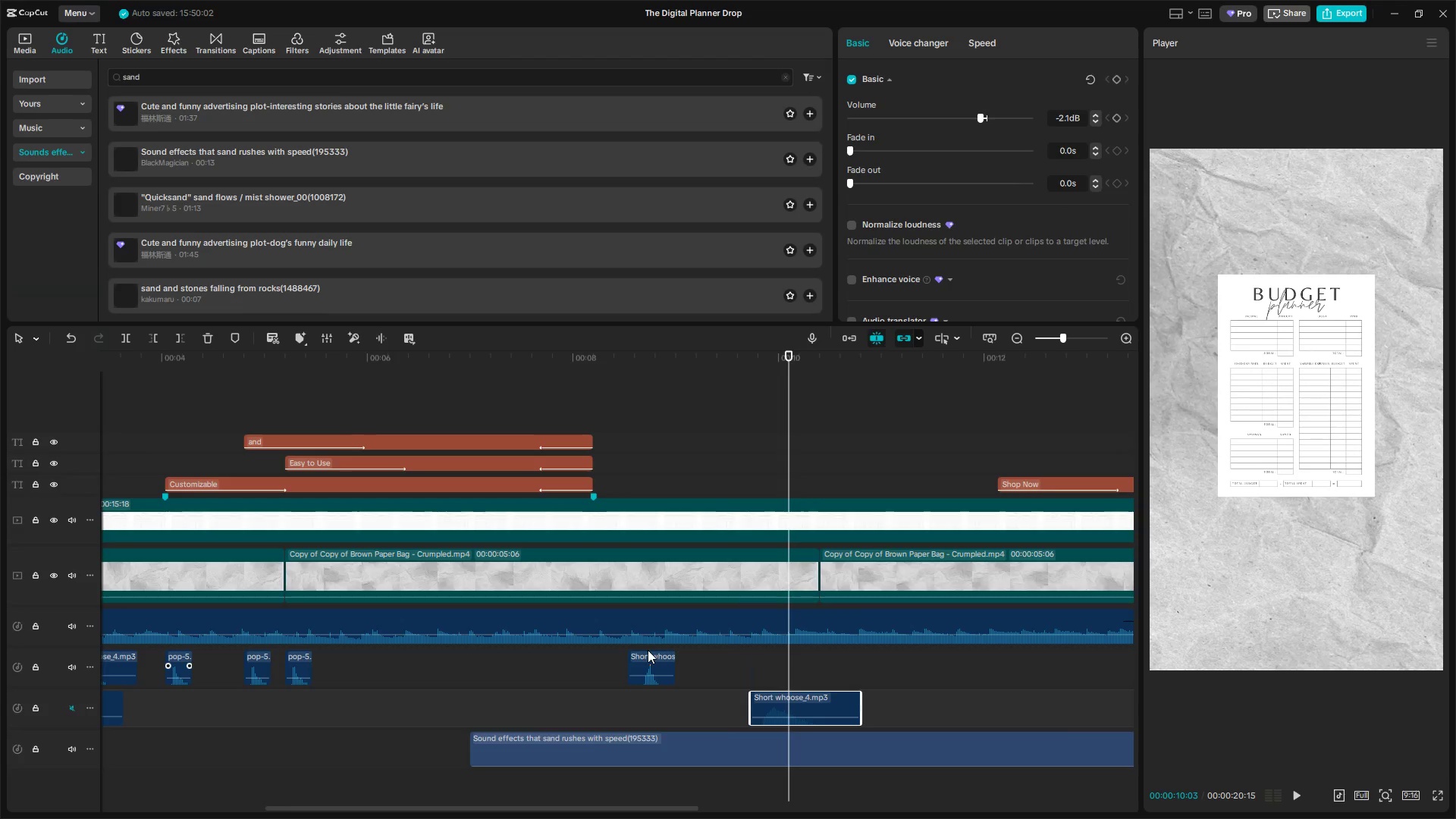 
right_click([648, 650])
 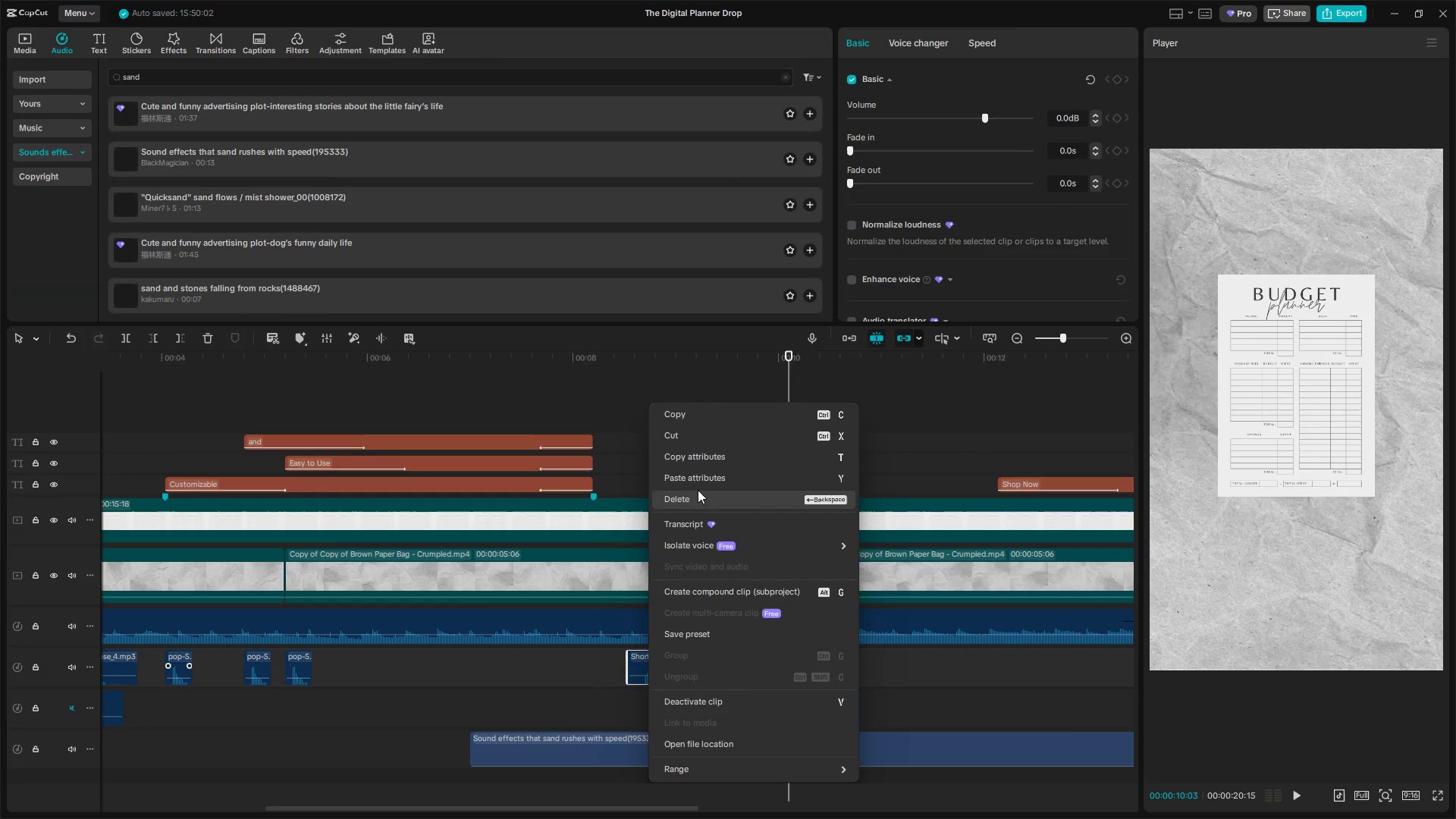 
left_click([699, 467])
 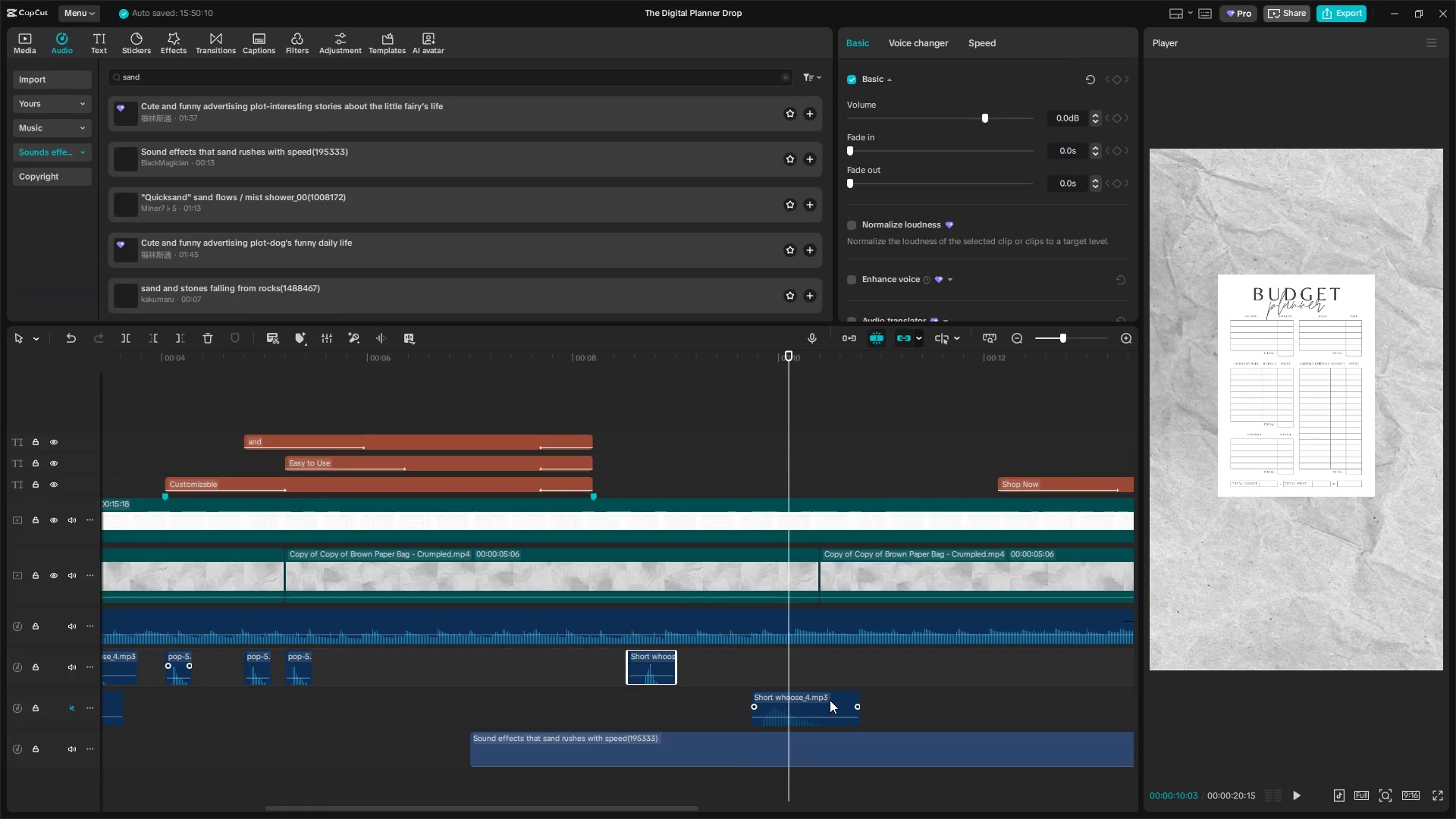 
right_click([817, 700])
 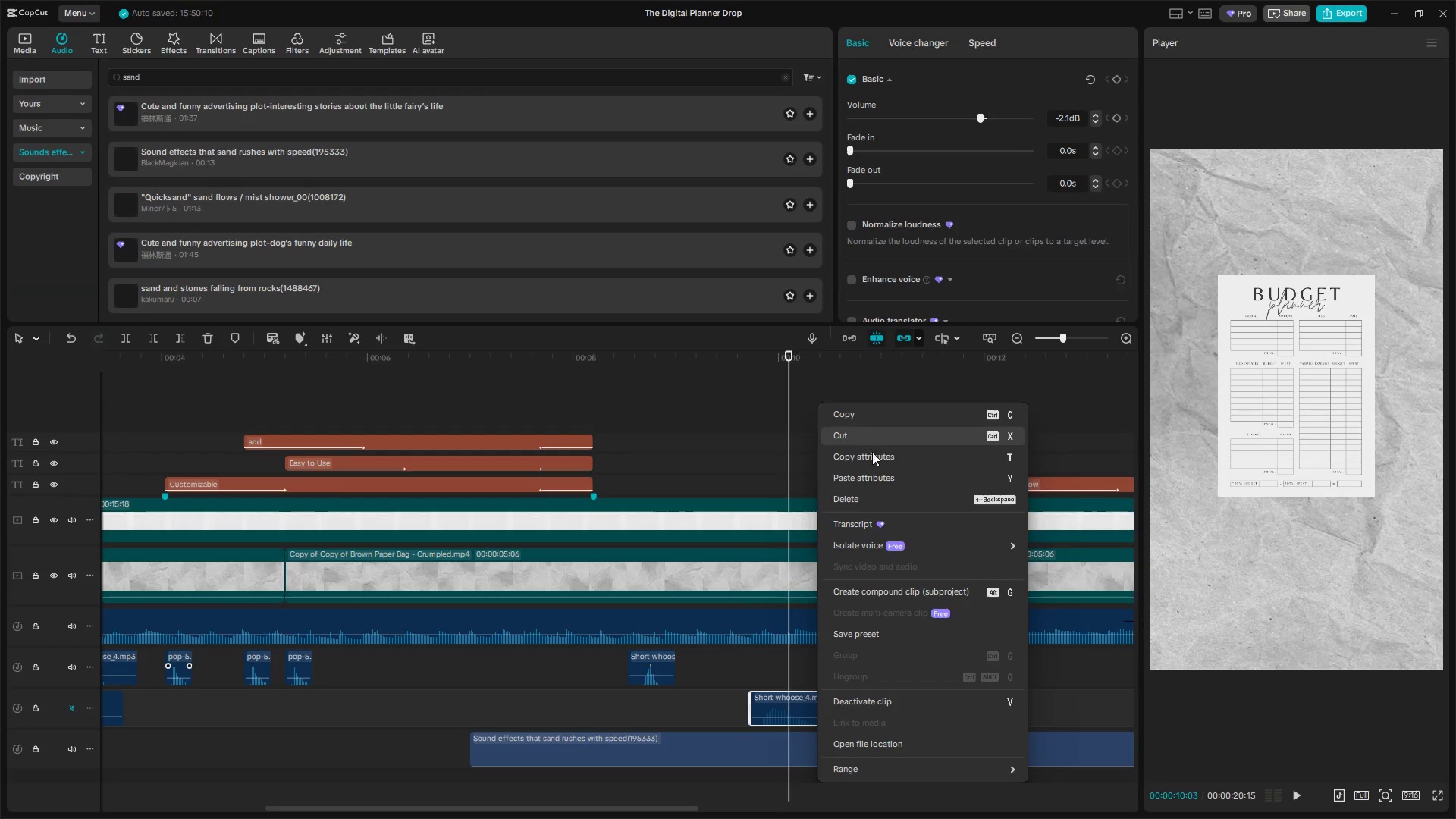 
left_click([871, 481])
 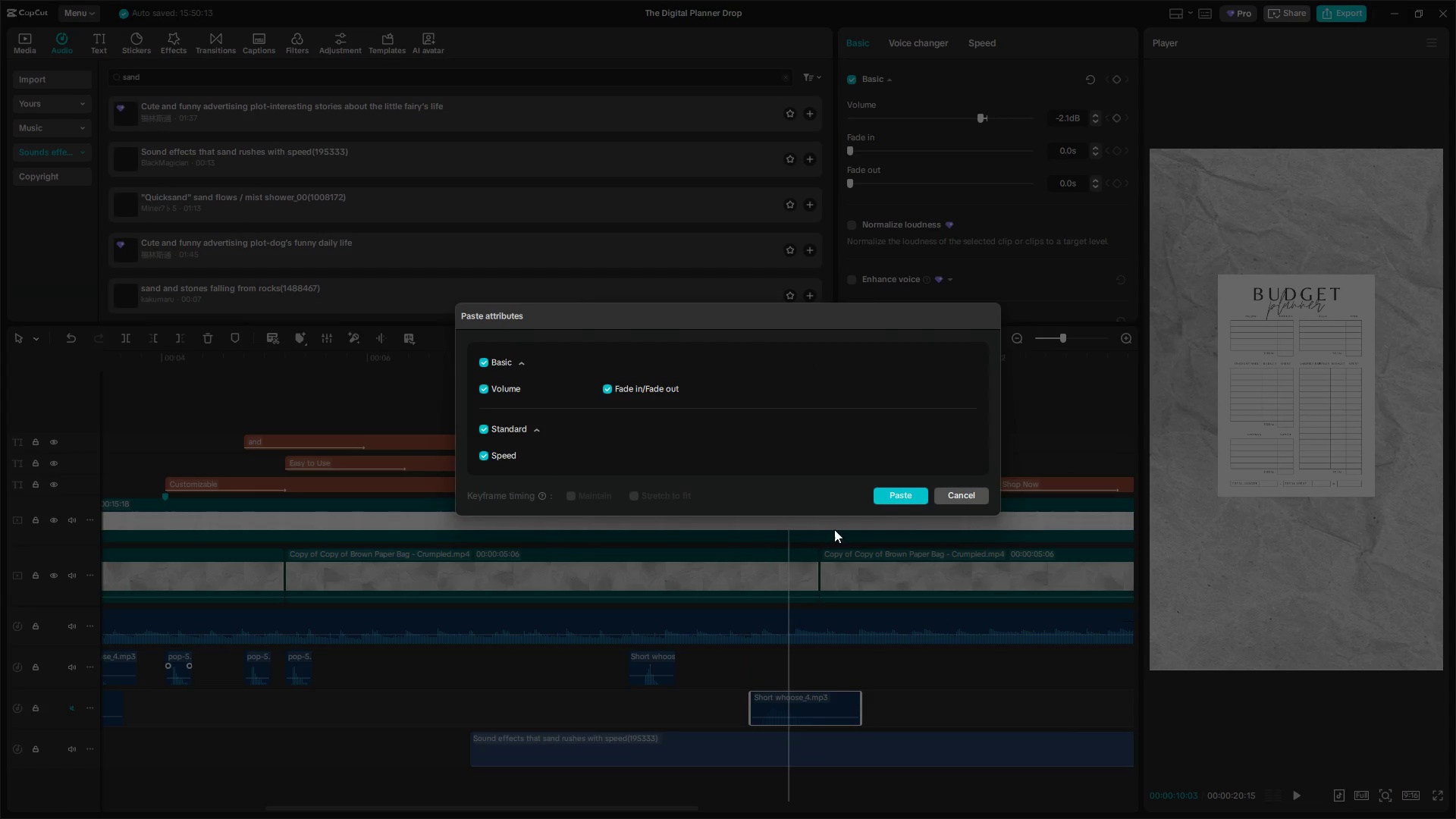 
left_click([902, 494])
 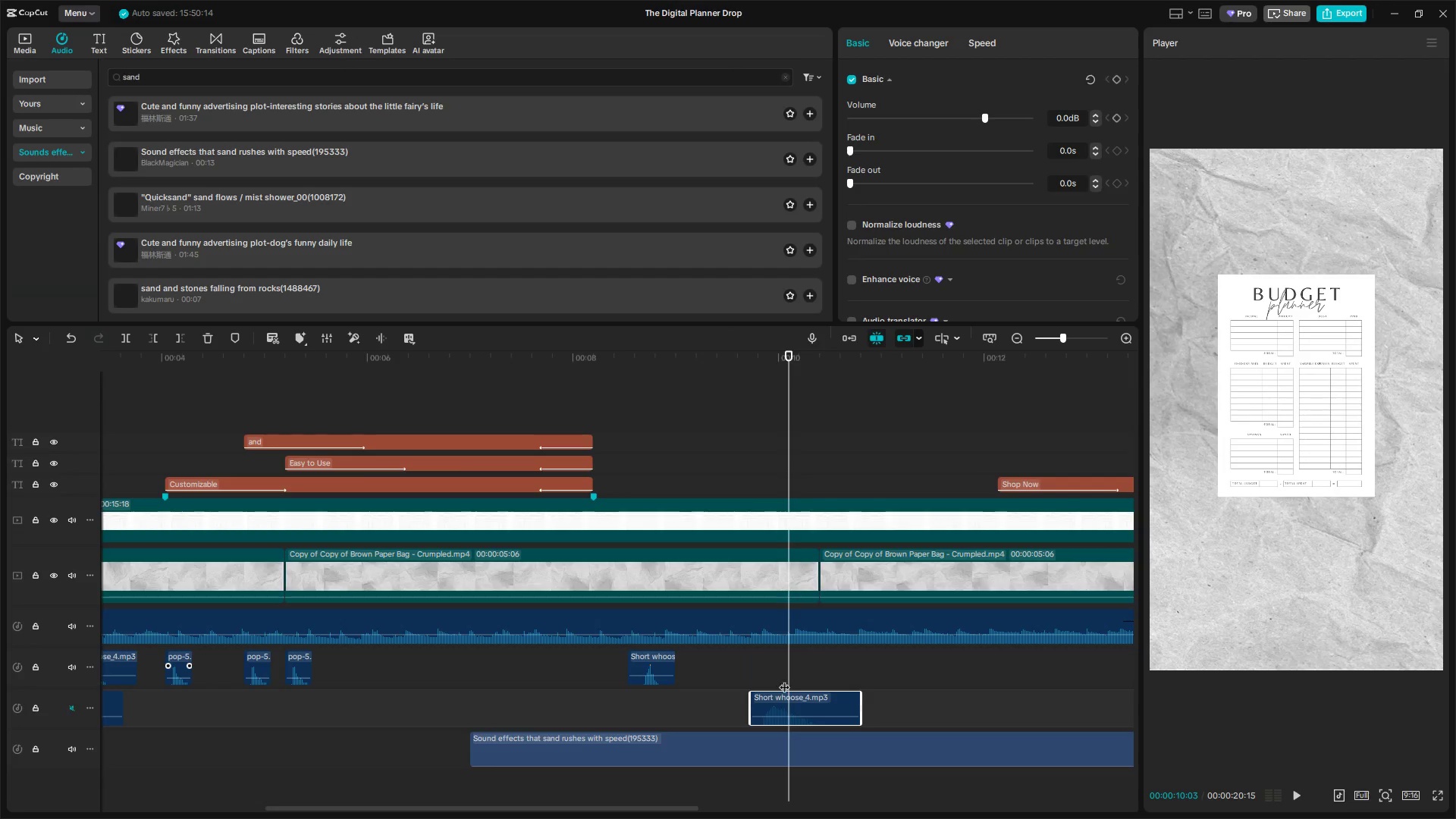 
left_click([754, 677])
 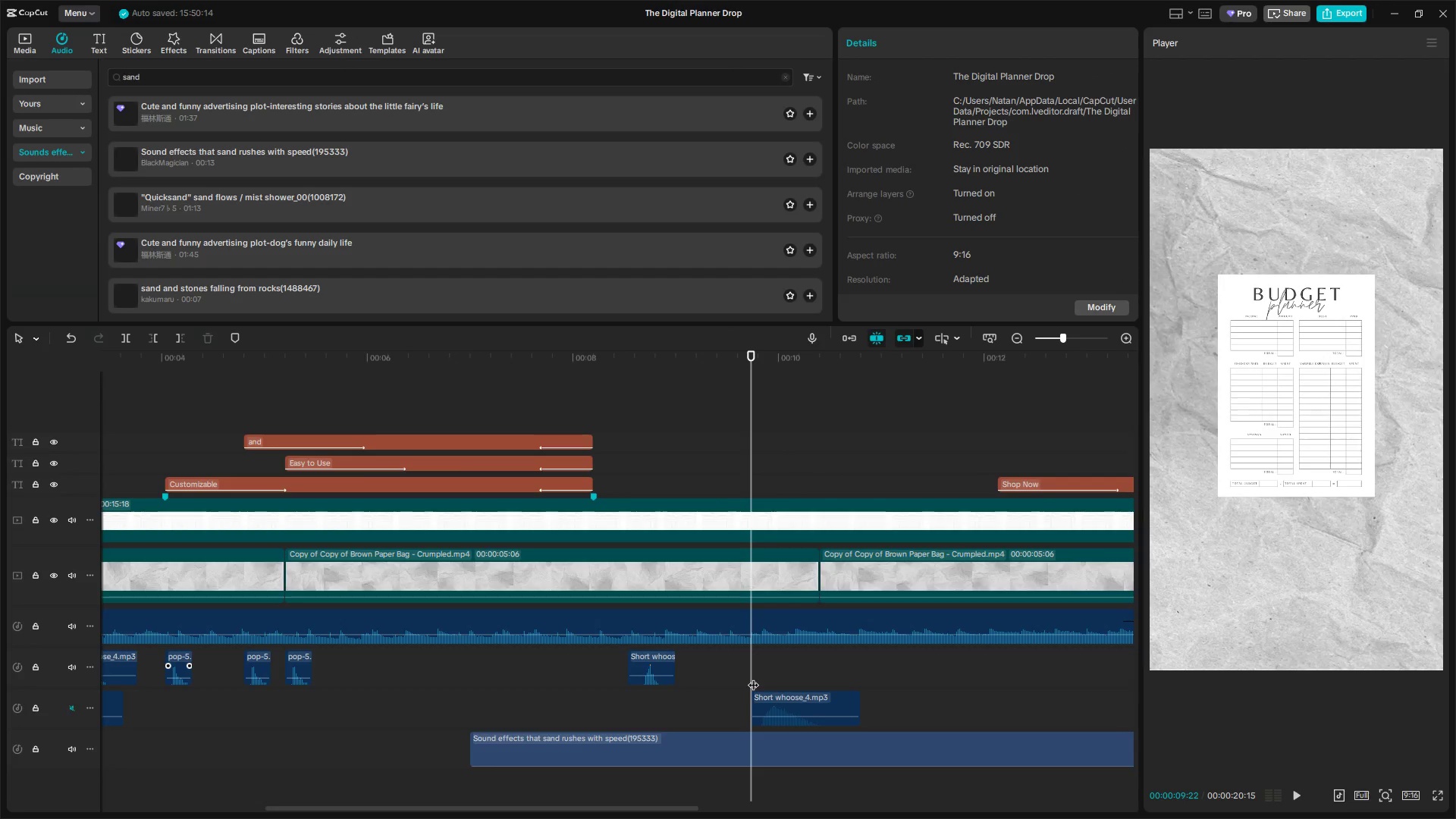 
key(Space)
 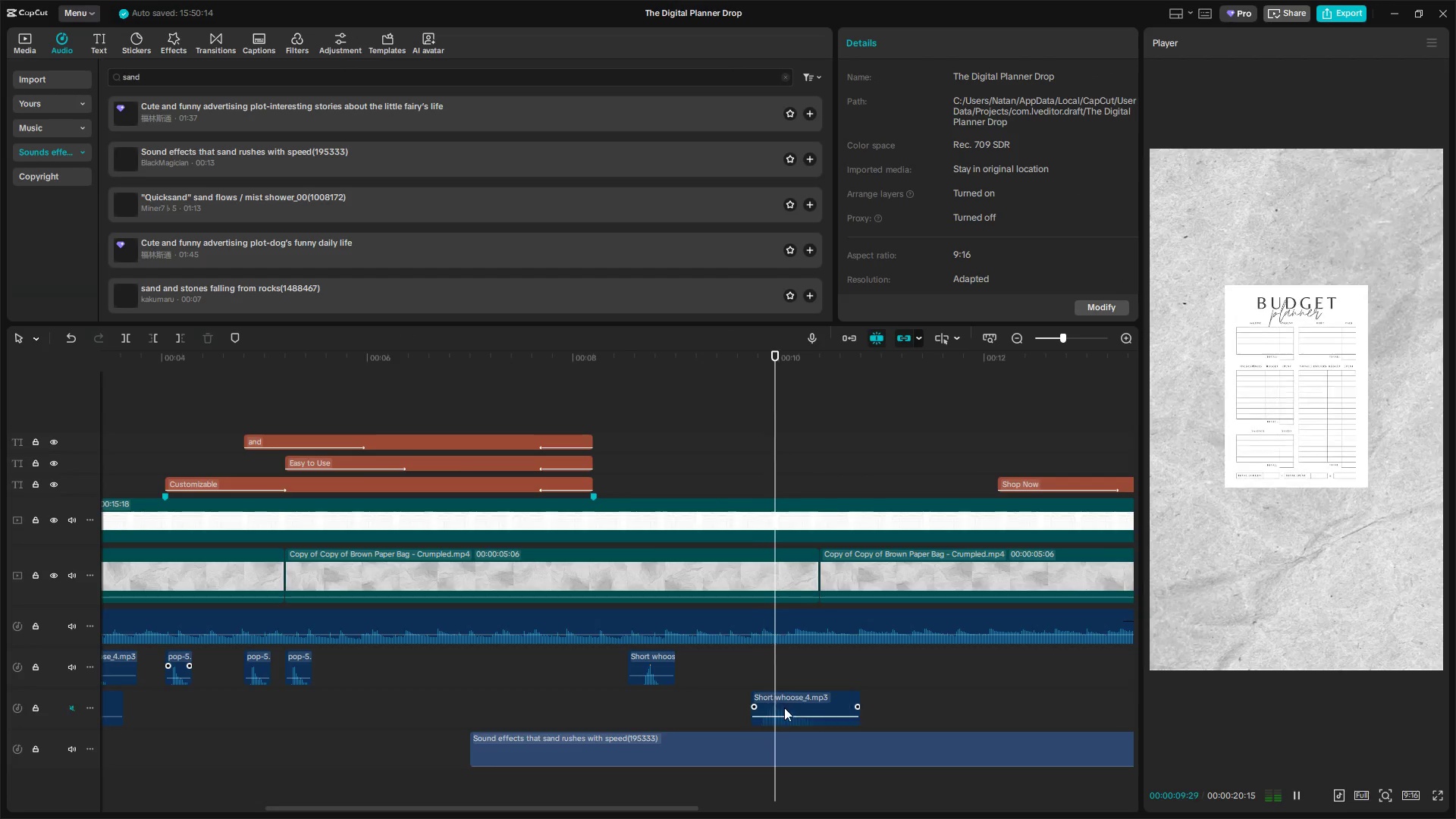 
key(Space)
 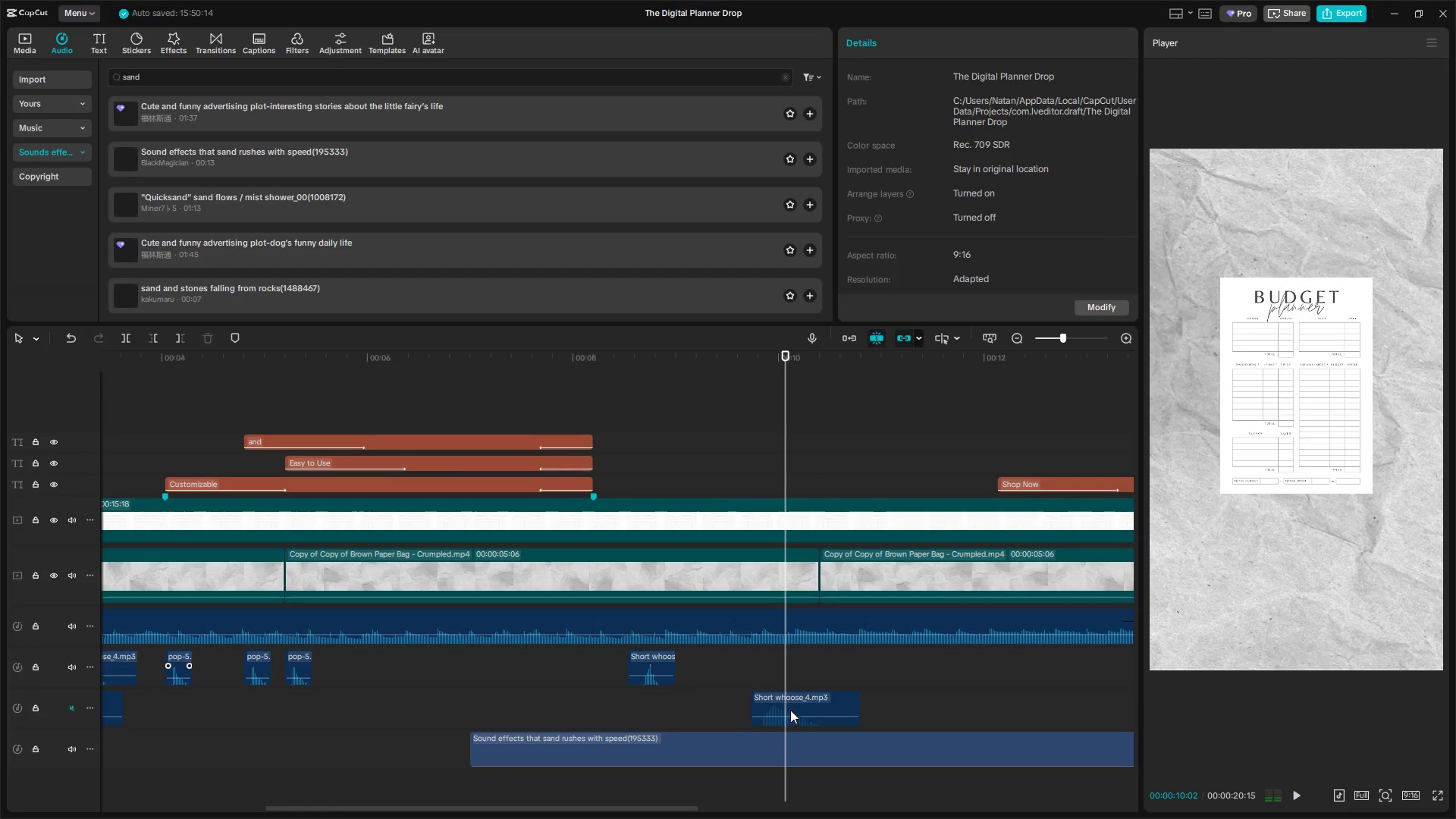 
left_click_drag(start_coordinate=[790, 708], to_coordinate=[794, 661])
 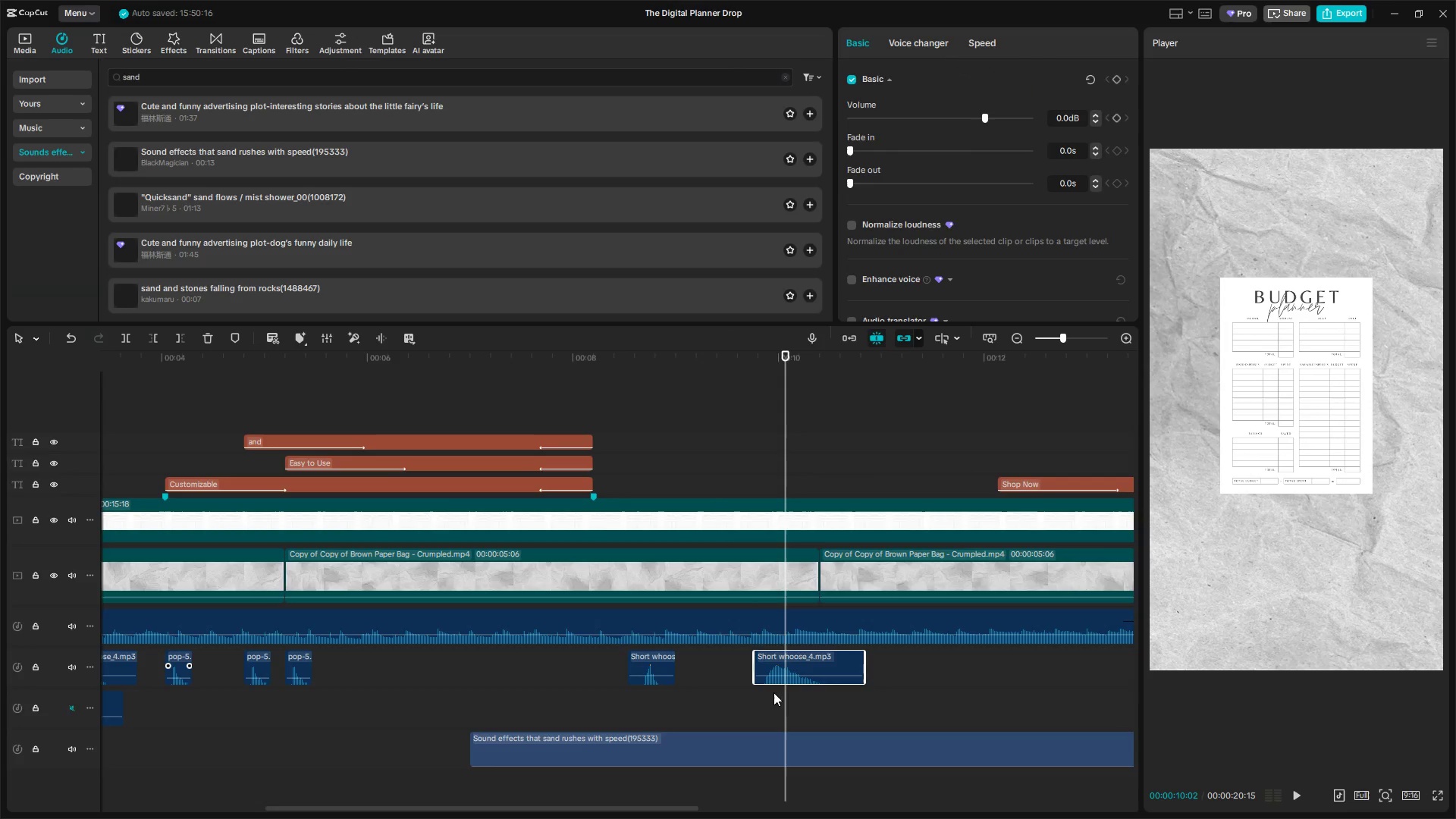 
left_click([757, 699])
 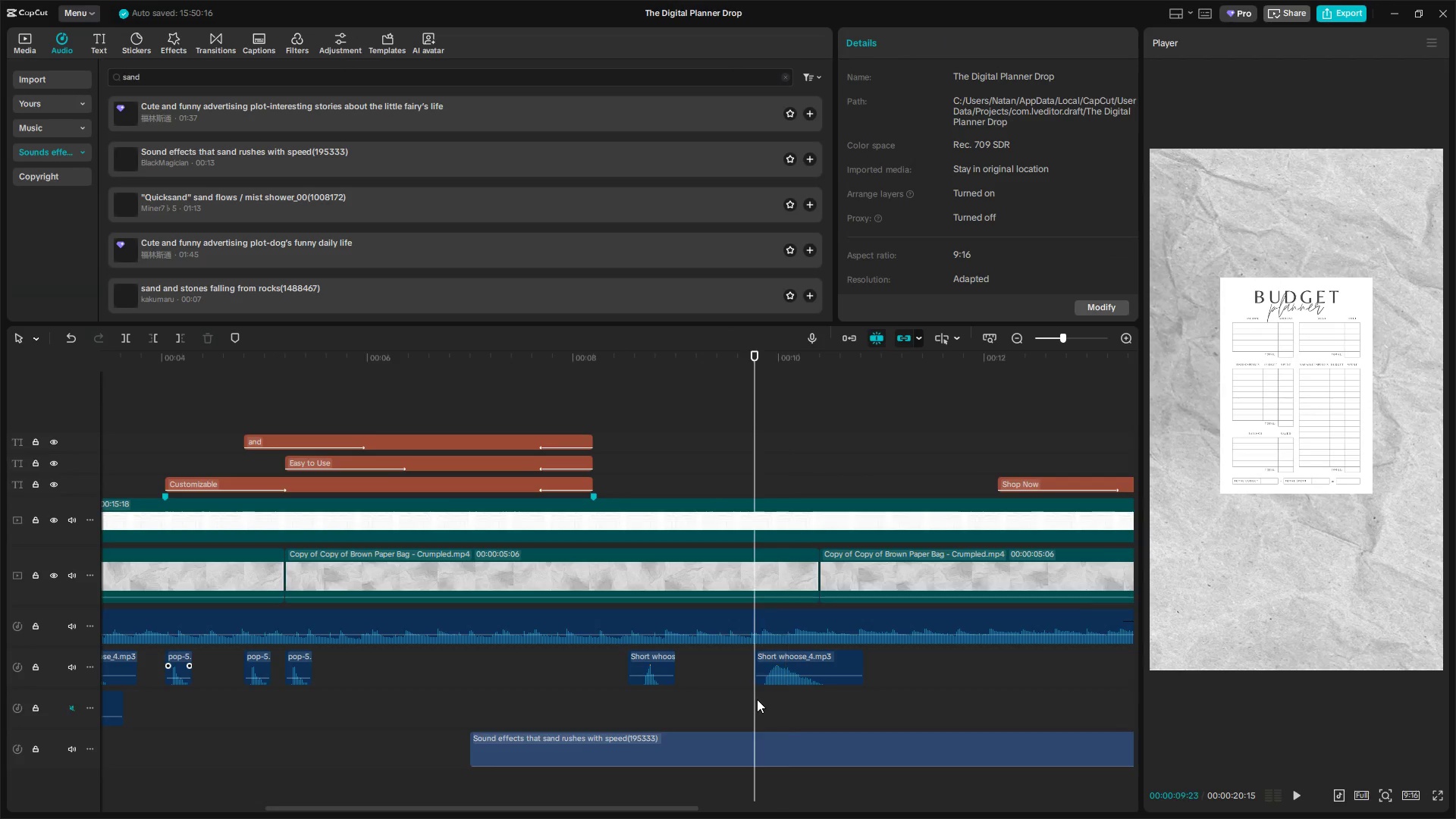 
key(Space)
 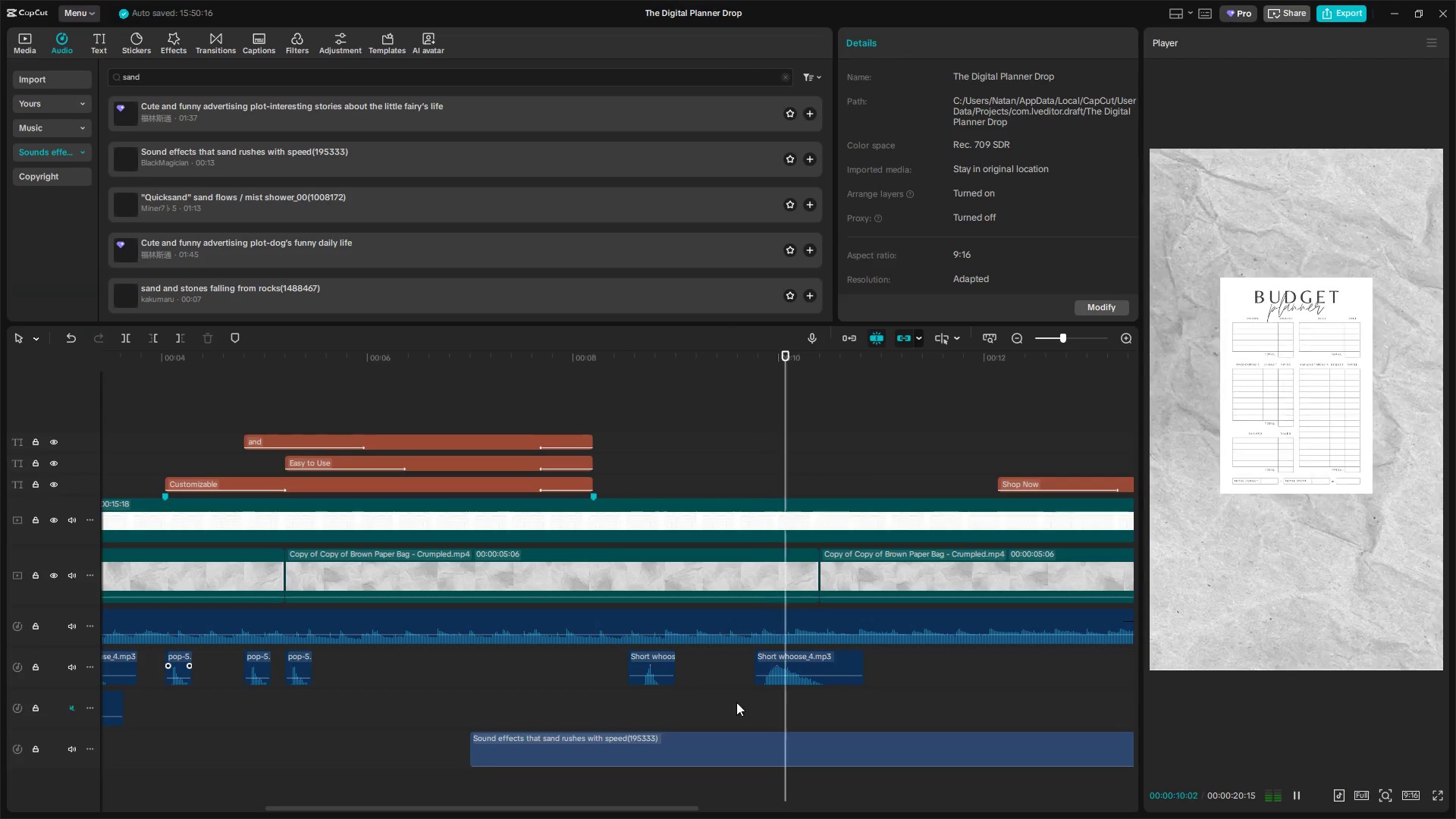 
key(Space)
 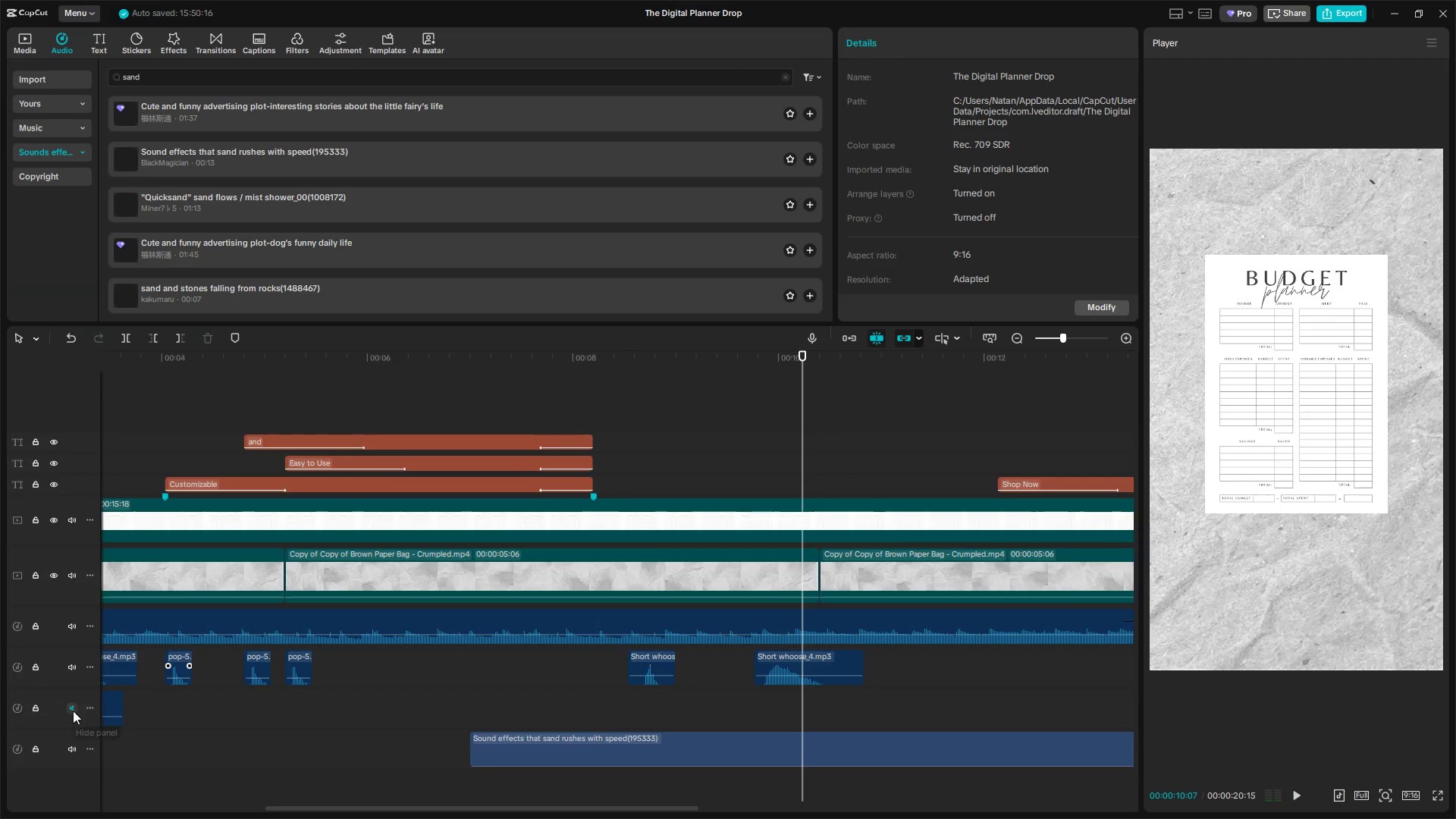 
left_click([71, 711])
 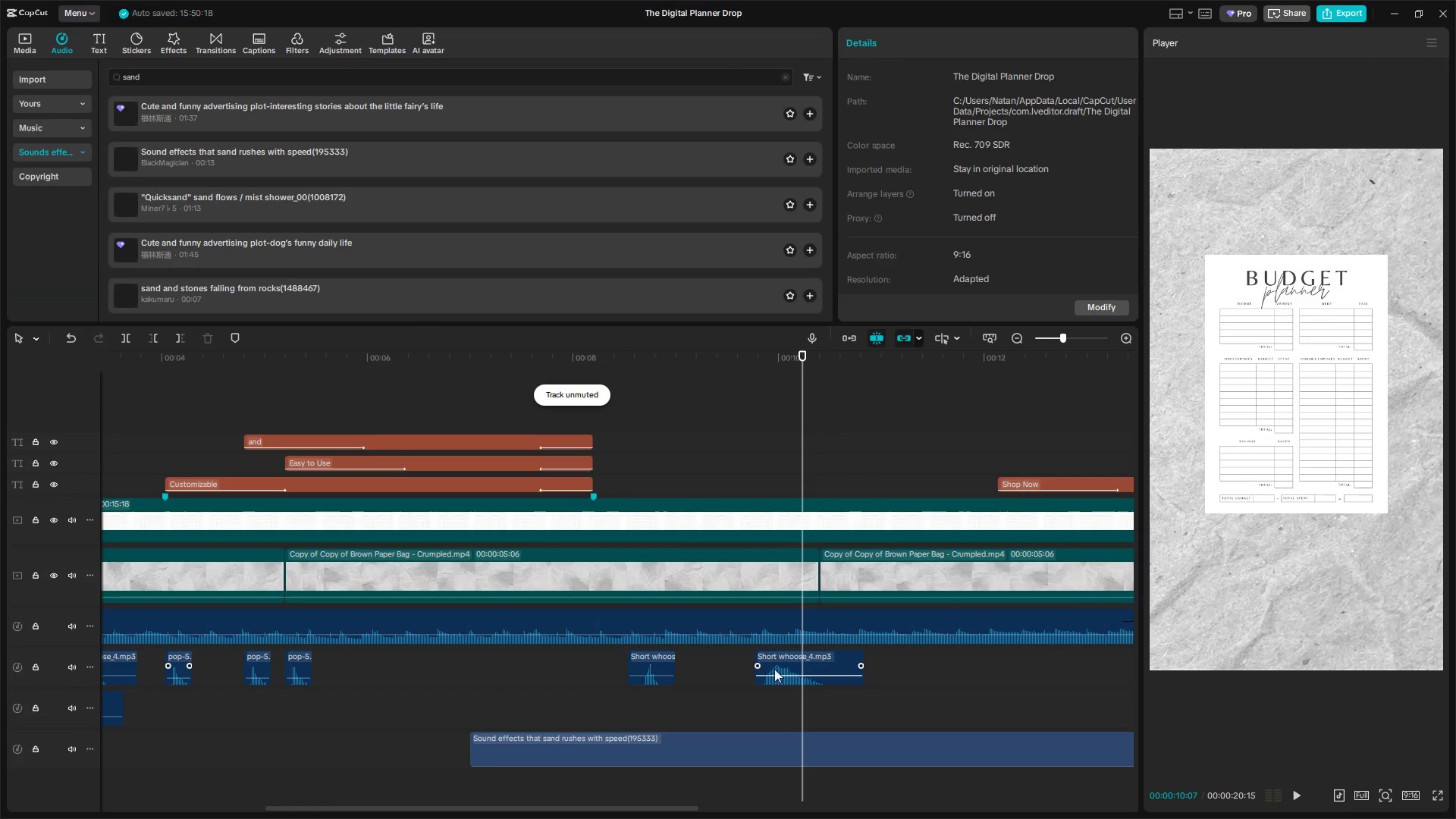 
left_click([745, 668])
 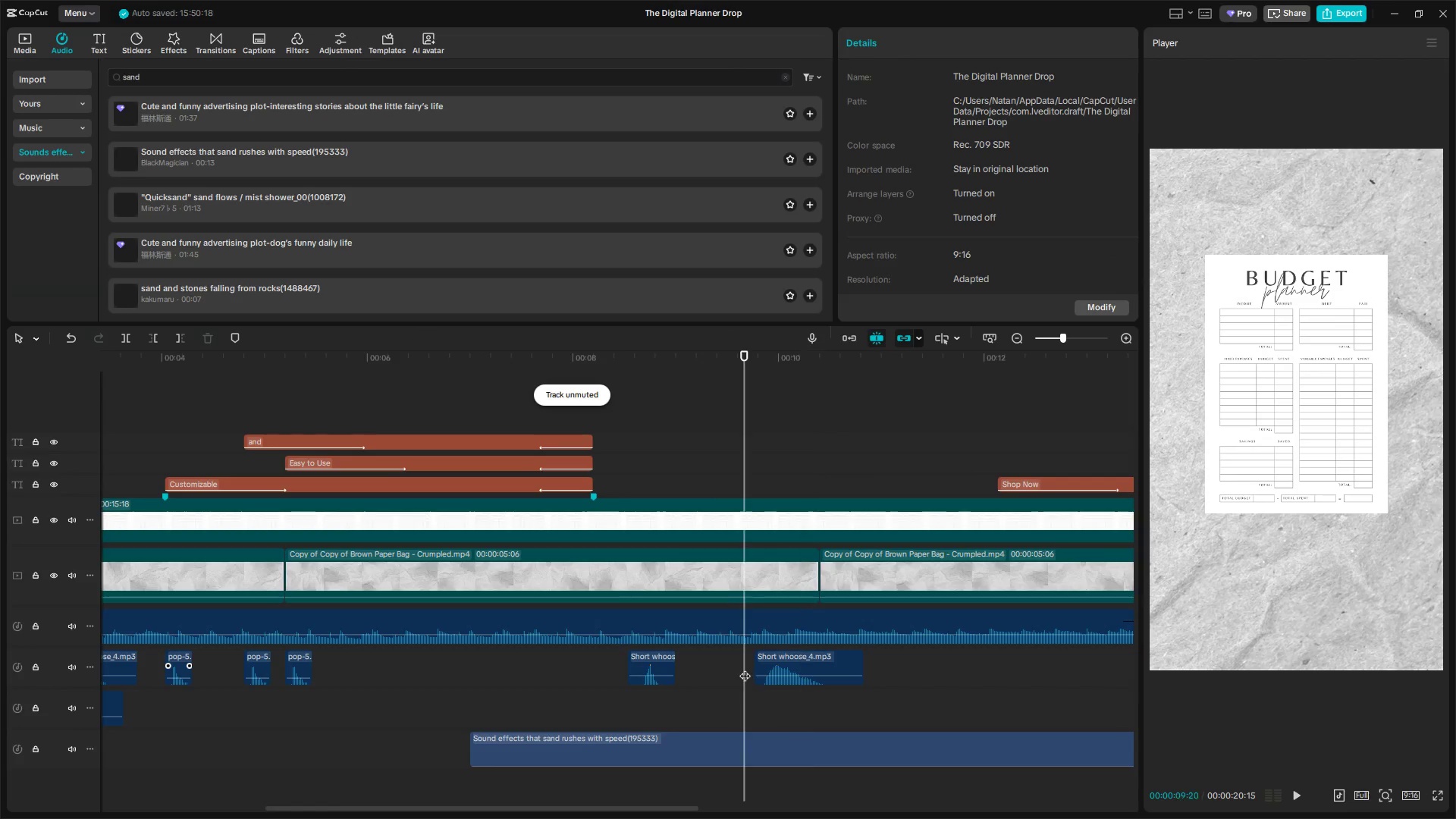 
key(Space)
 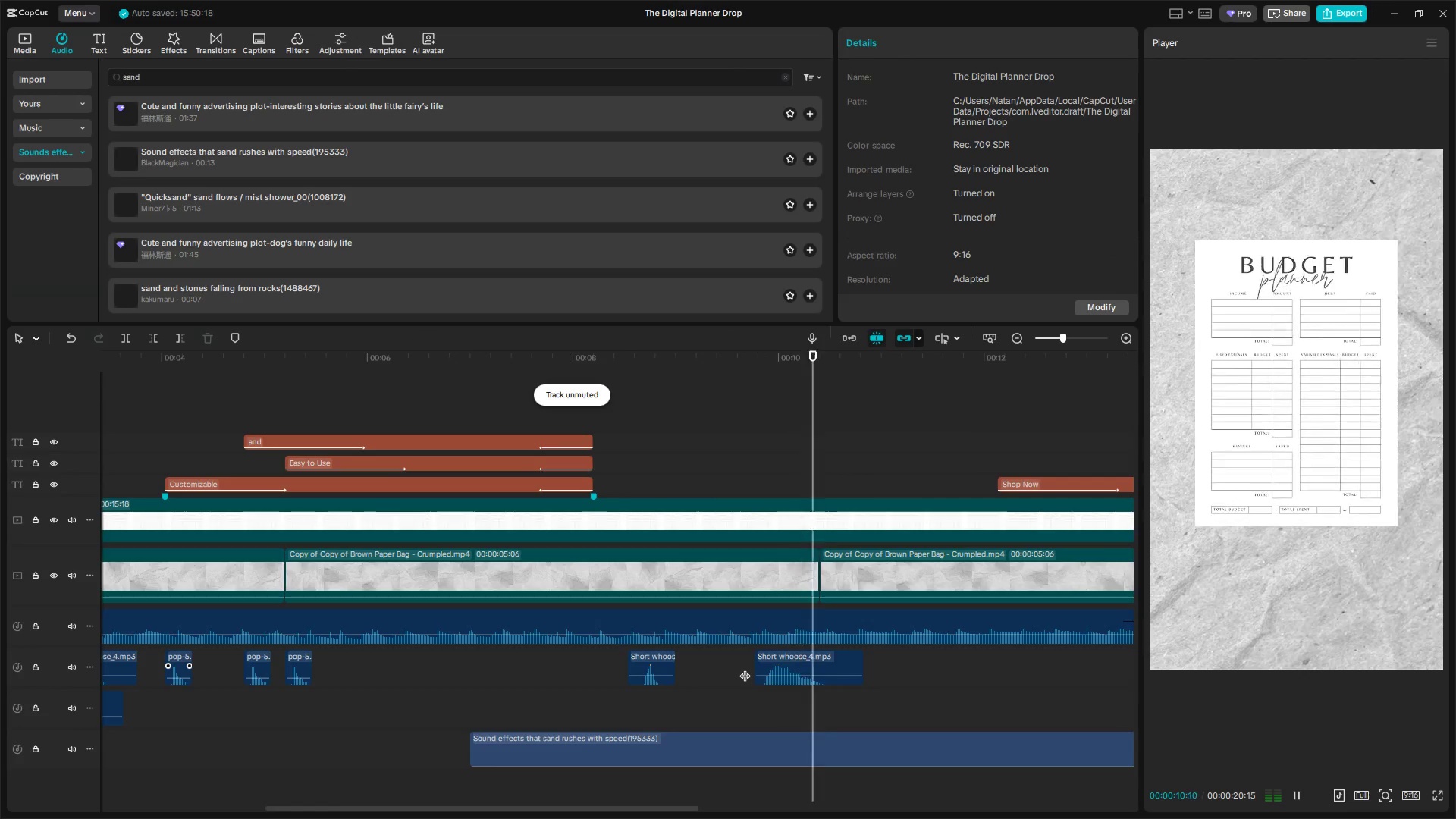 
key(Space)
 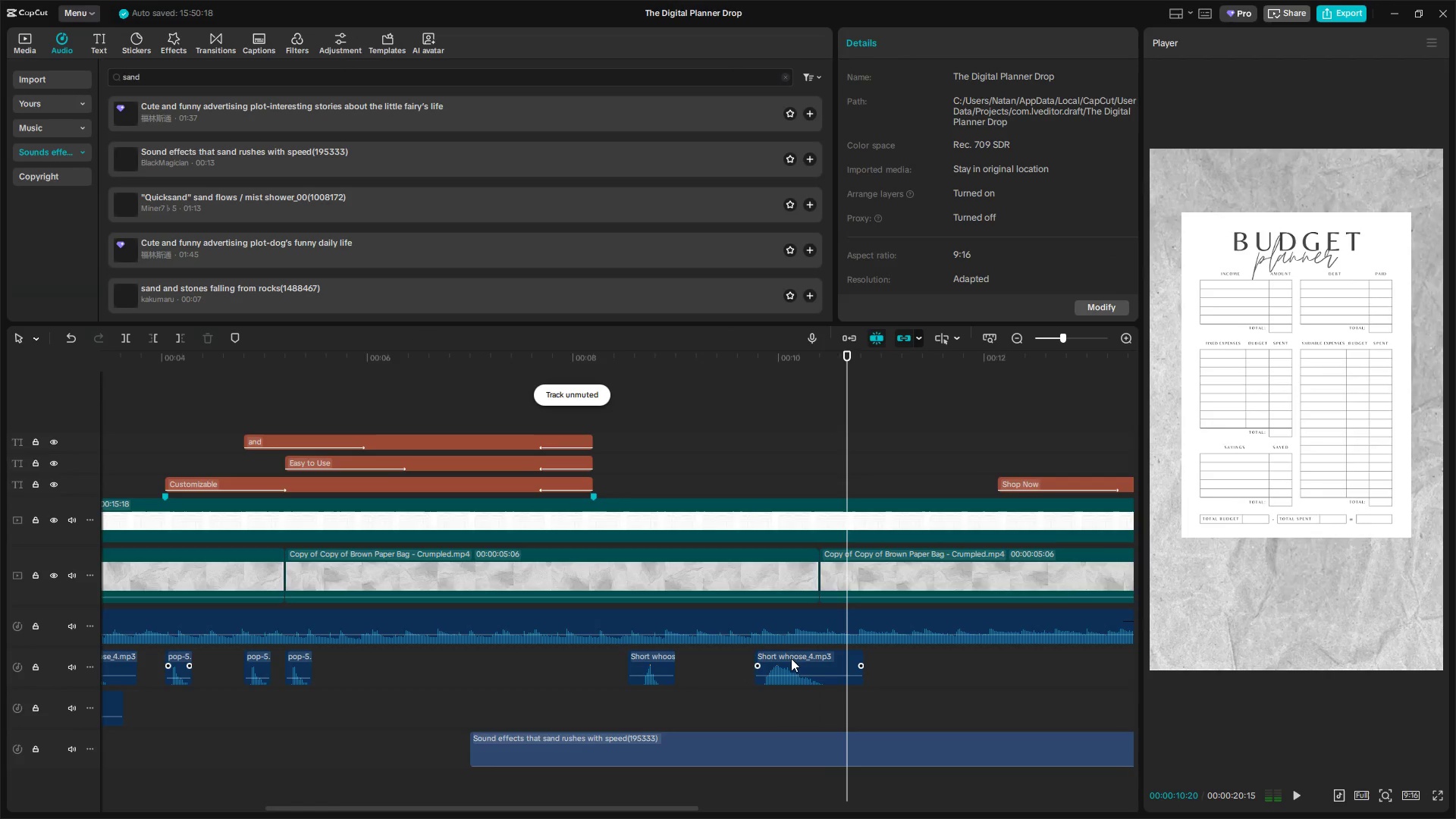 
left_click_drag(start_coordinate=[795, 658], to_coordinate=[783, 659])
 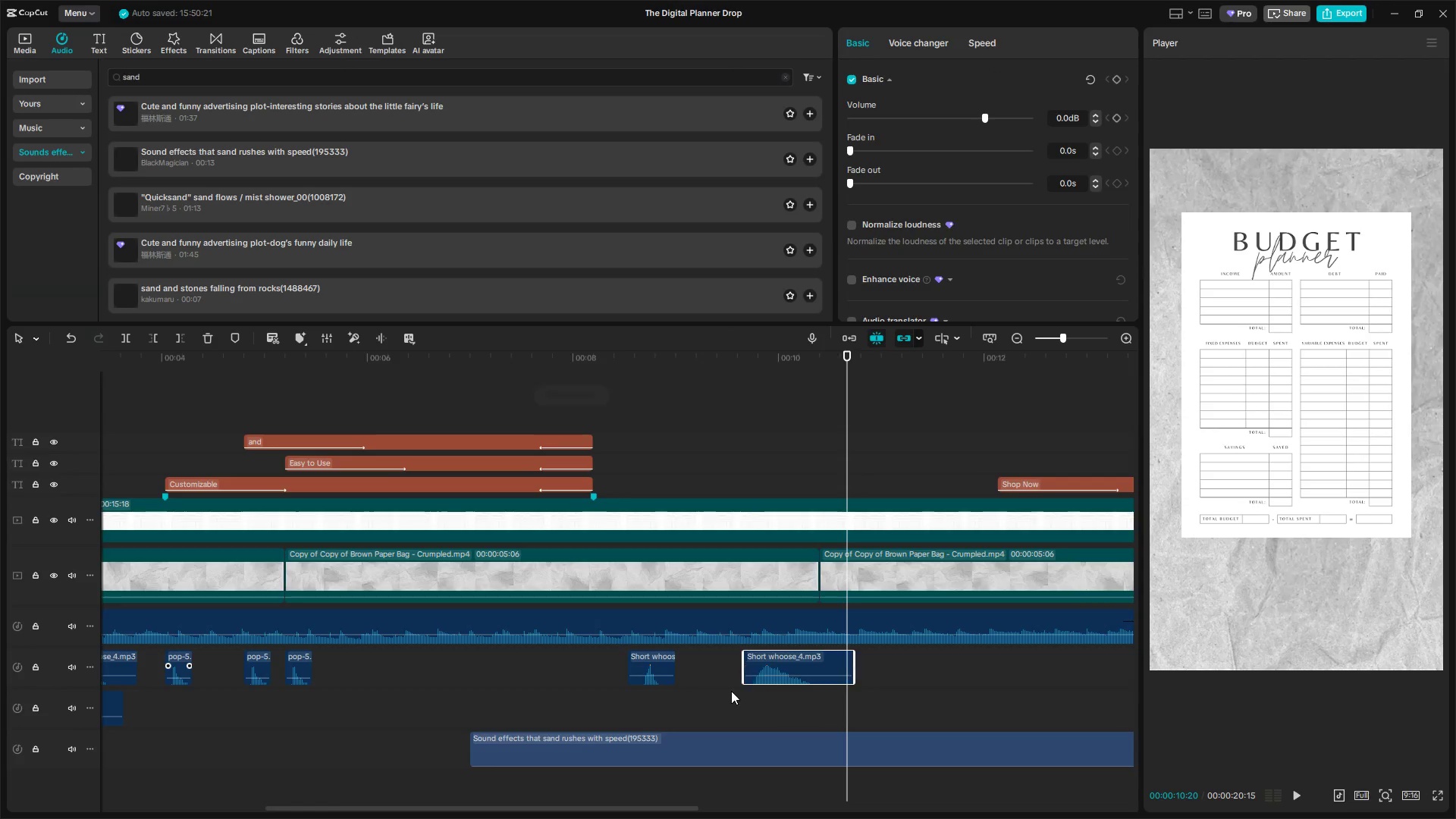 
left_click([726, 692])
 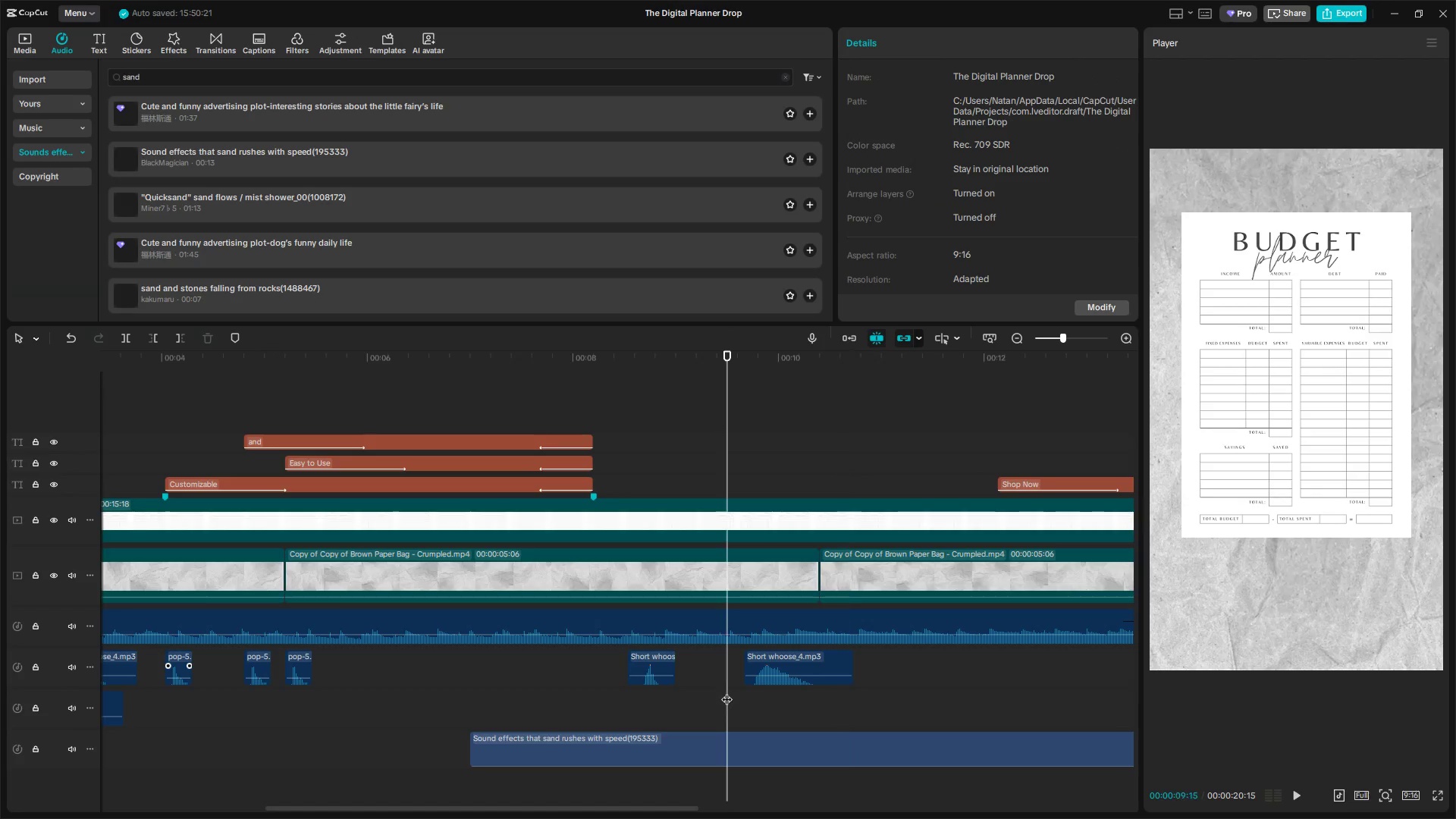 
key(Space)
 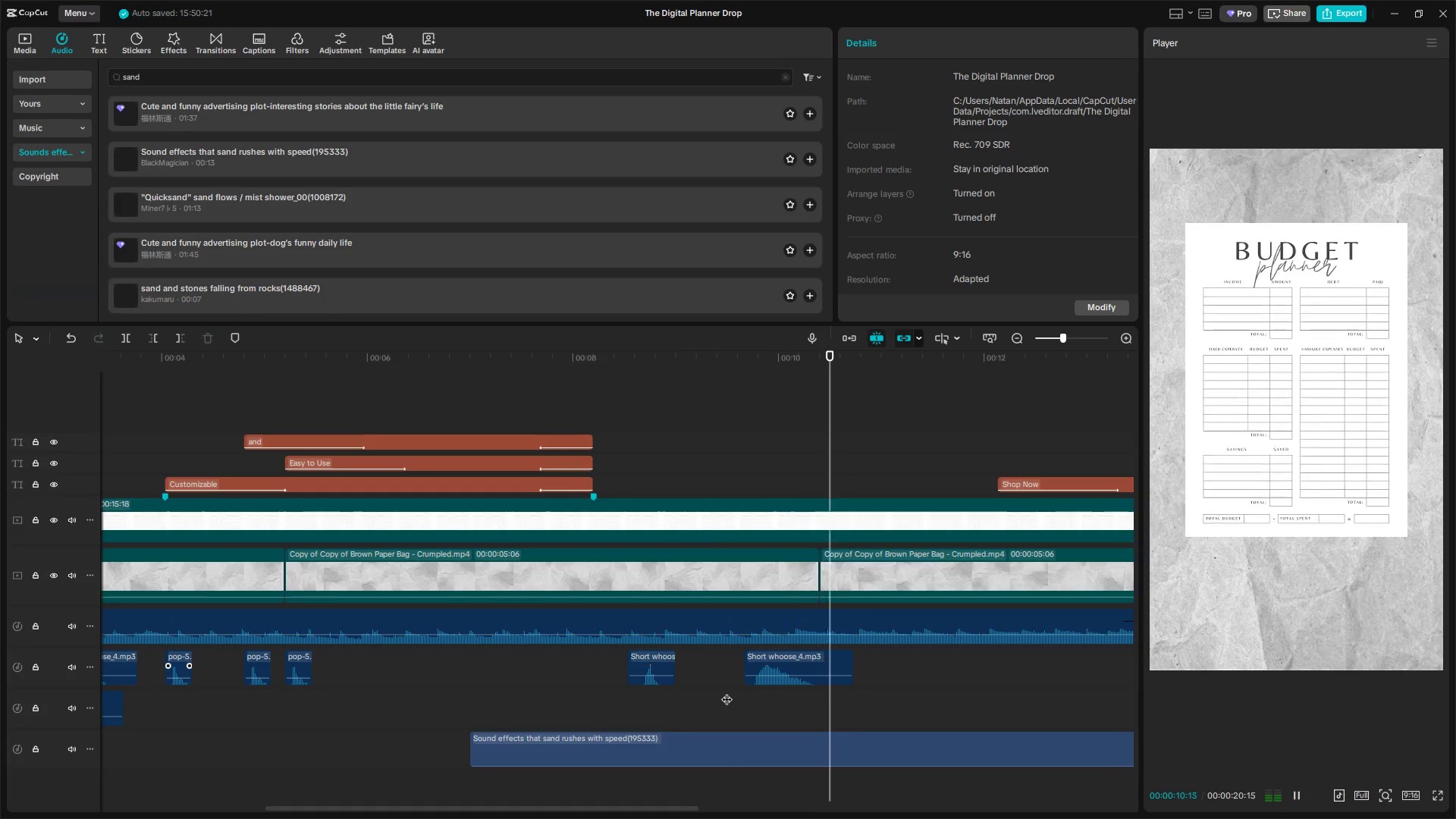 
key(Space)
 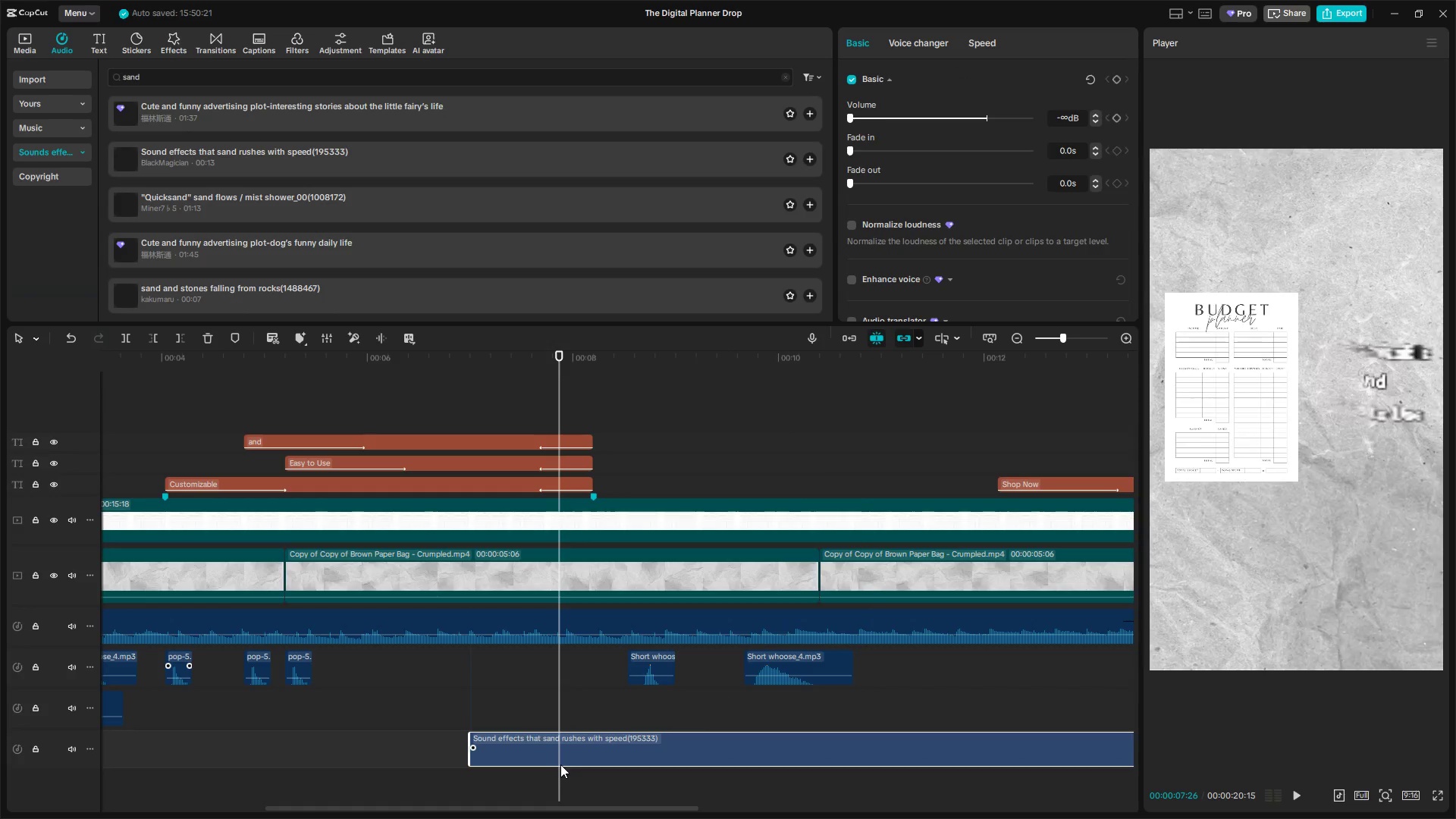 
left_click_drag(start_coordinate=[577, 766], to_coordinate=[585, 755])
 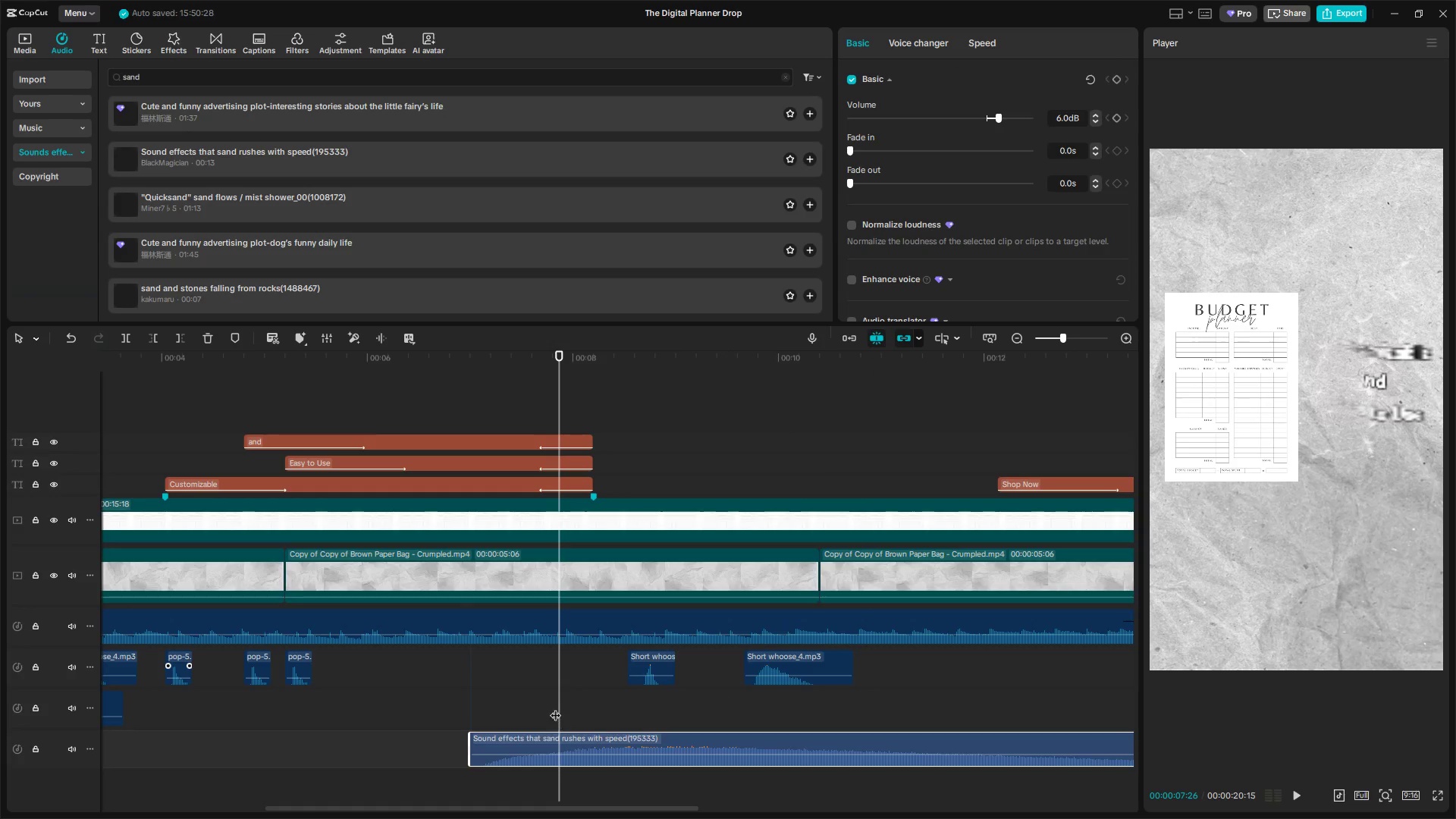 
left_click_drag(start_coordinate=[560, 705], to_coordinate=[539, 707])
 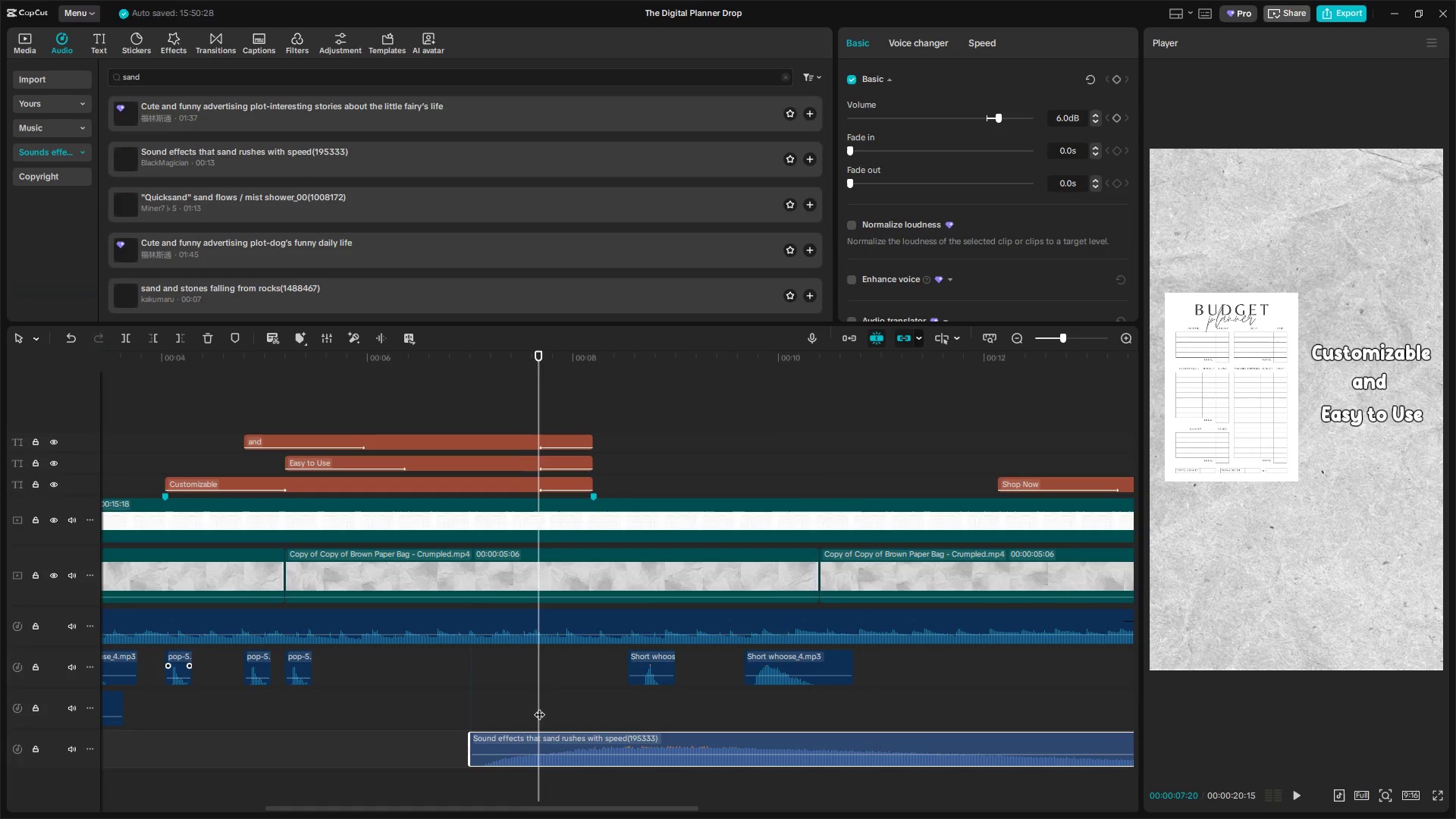 
key(Space)
 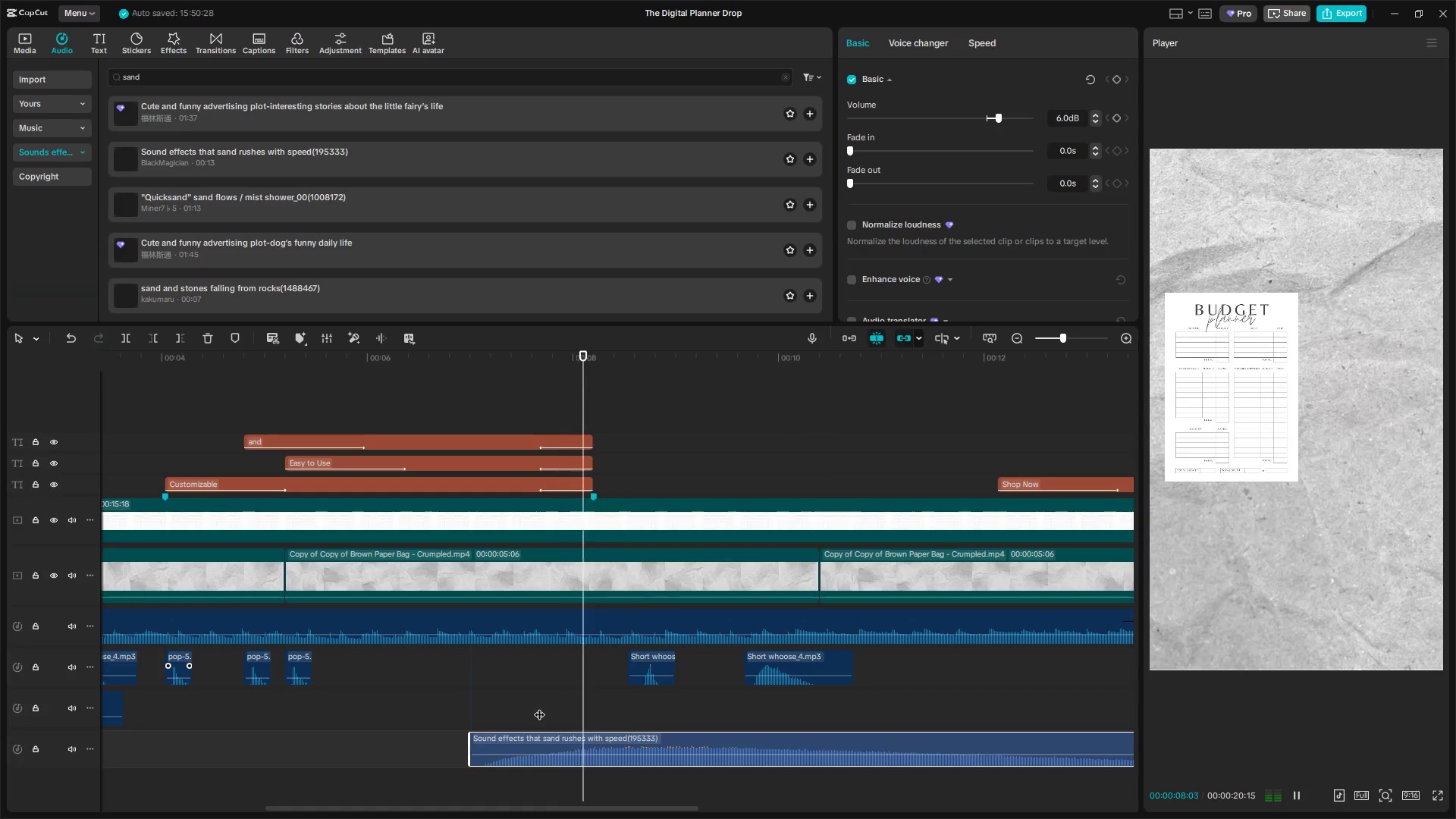 
key(Space)
 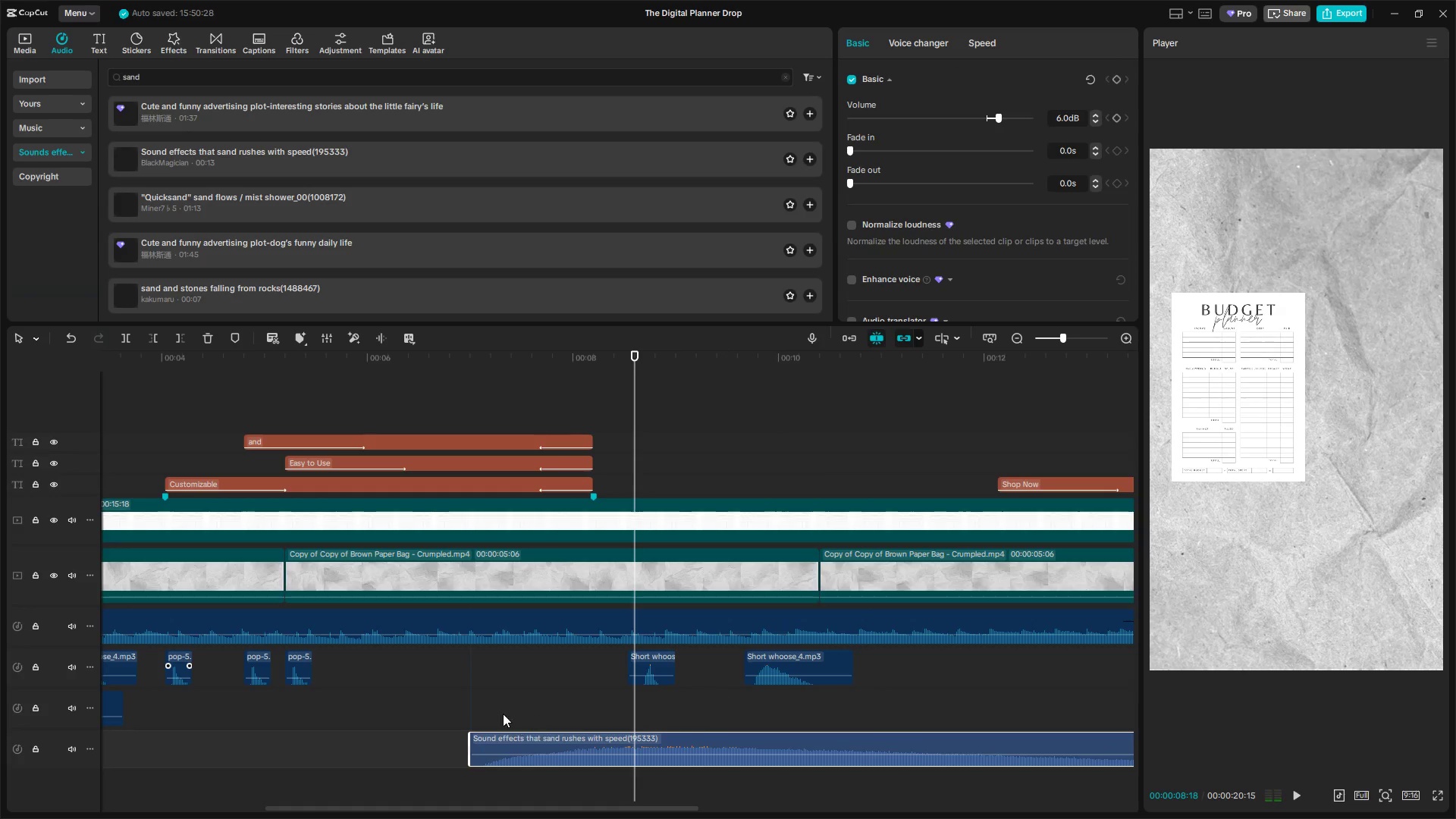 
left_click([482, 708])
 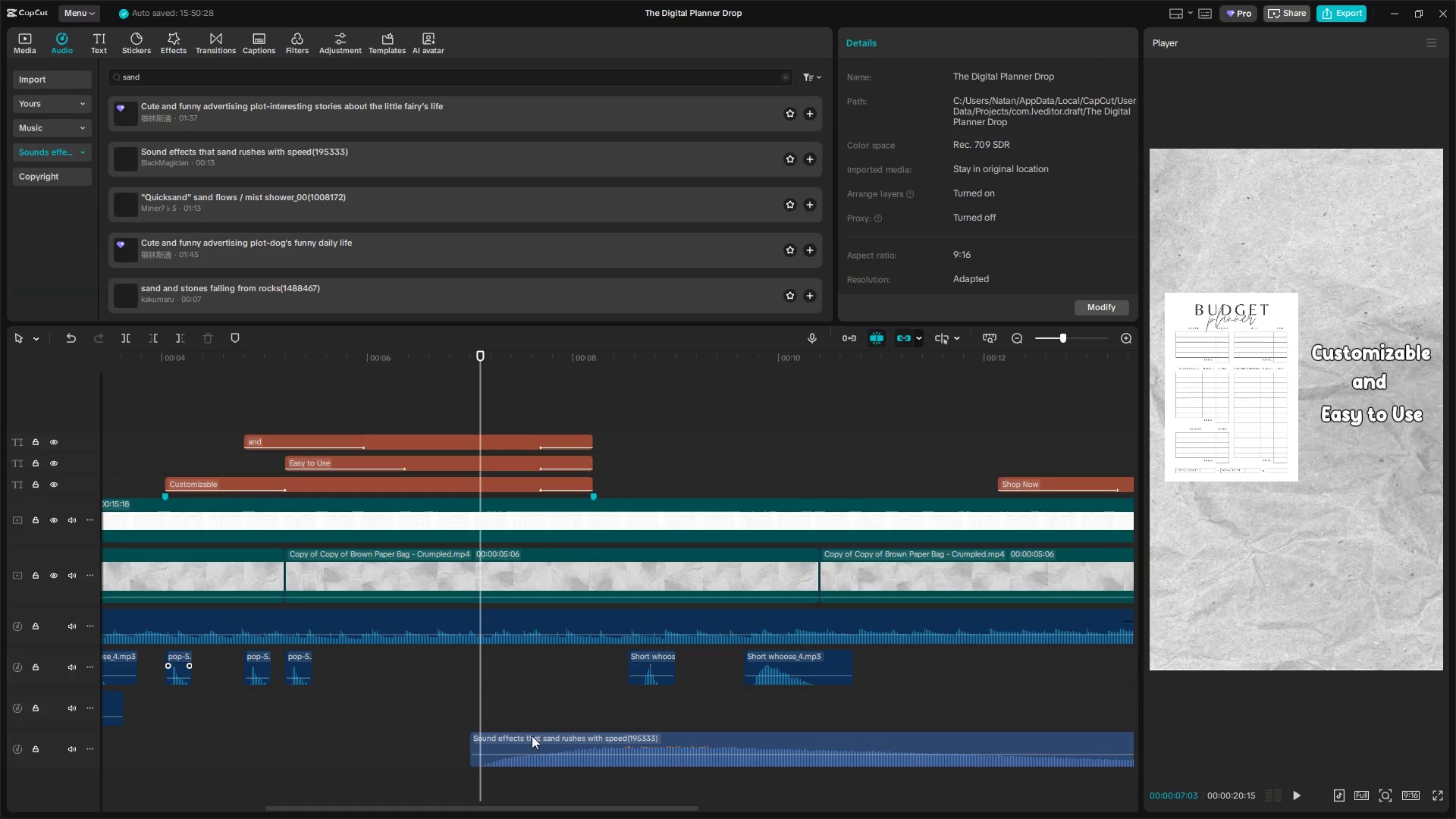 
left_click_drag(start_coordinate=[555, 745], to_coordinate=[617, 738])
 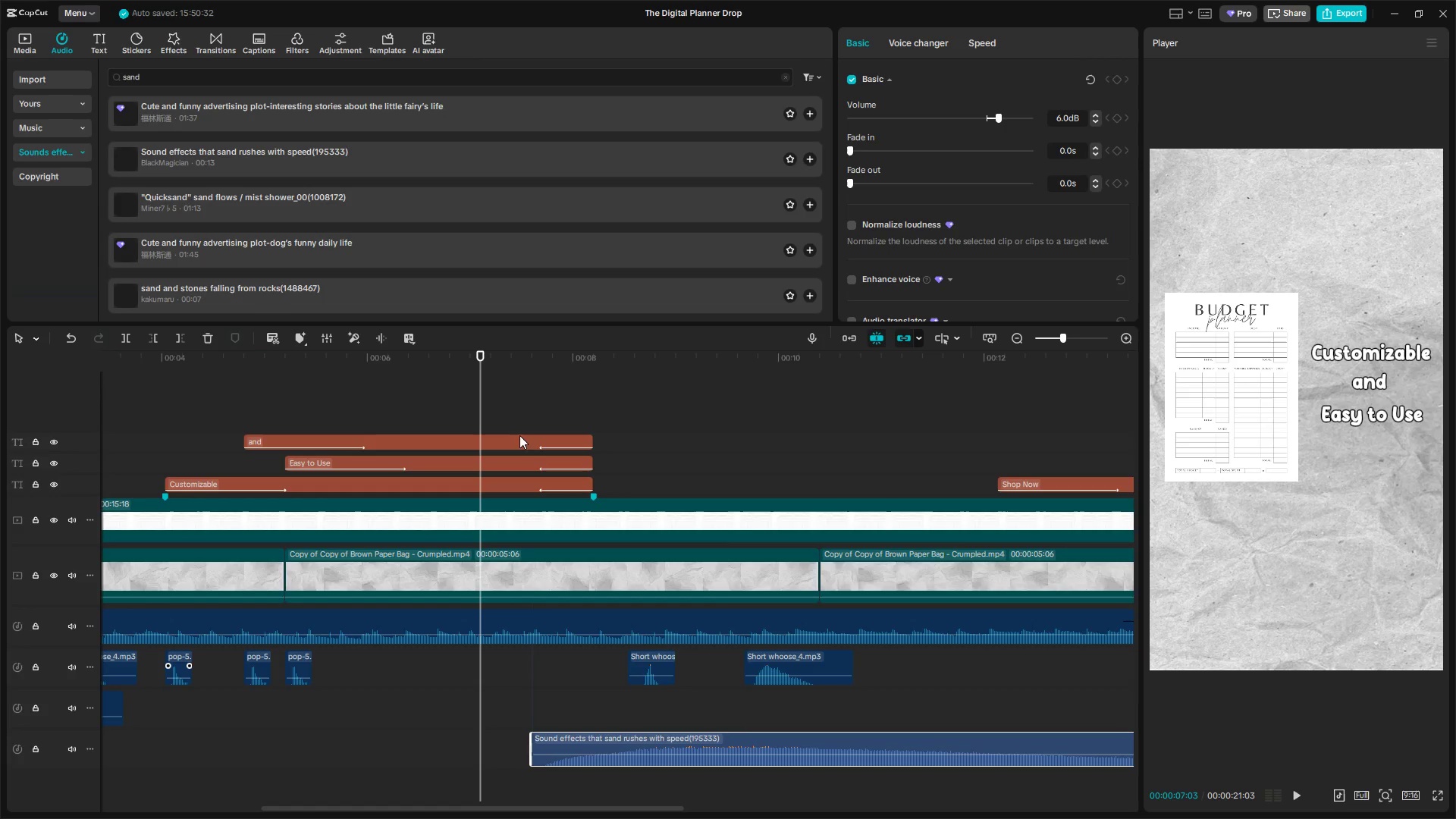 
left_click_drag(start_coordinate=[538, 404], to_coordinate=[550, 412])
 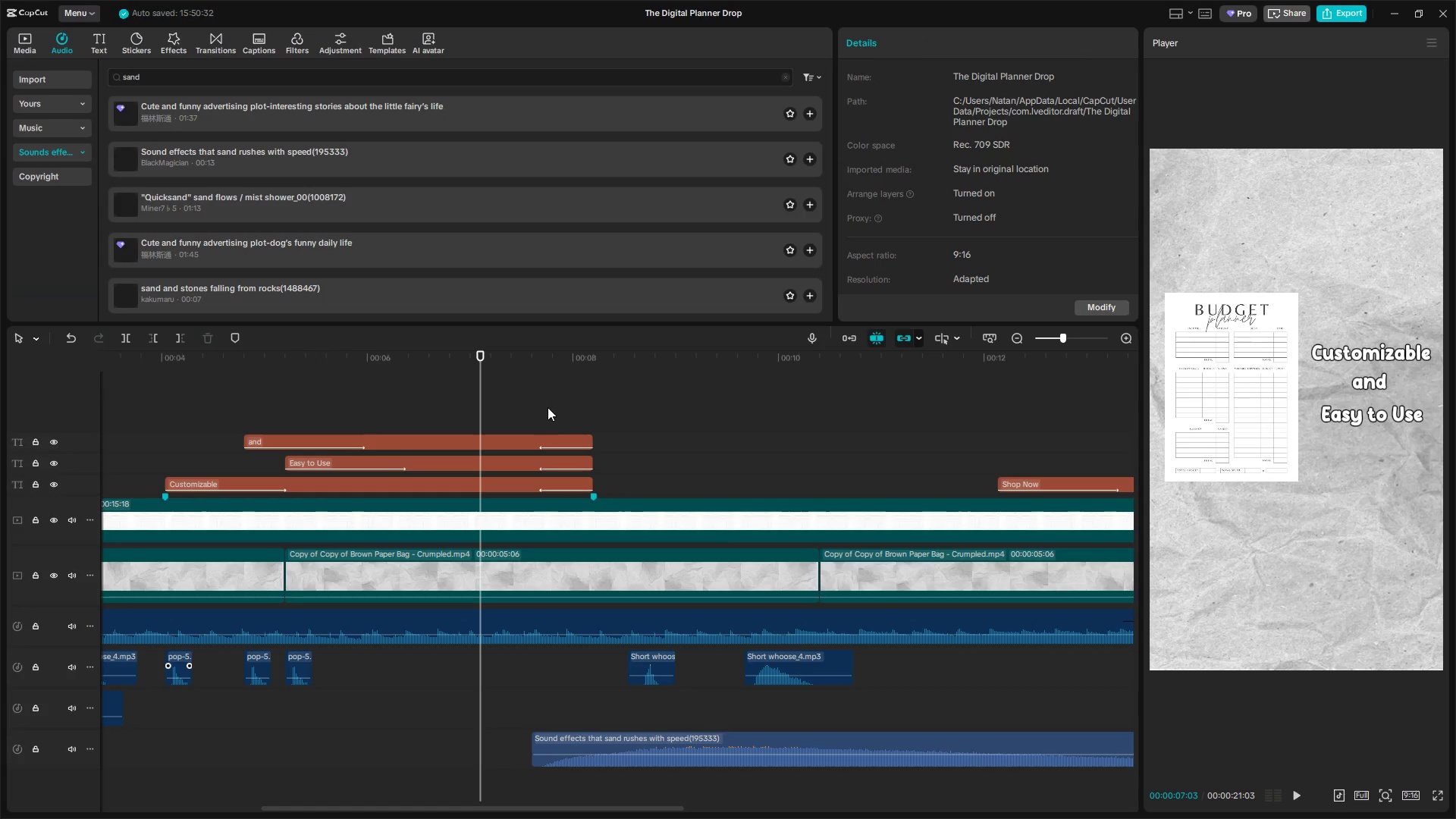 
left_click([548, 405])
 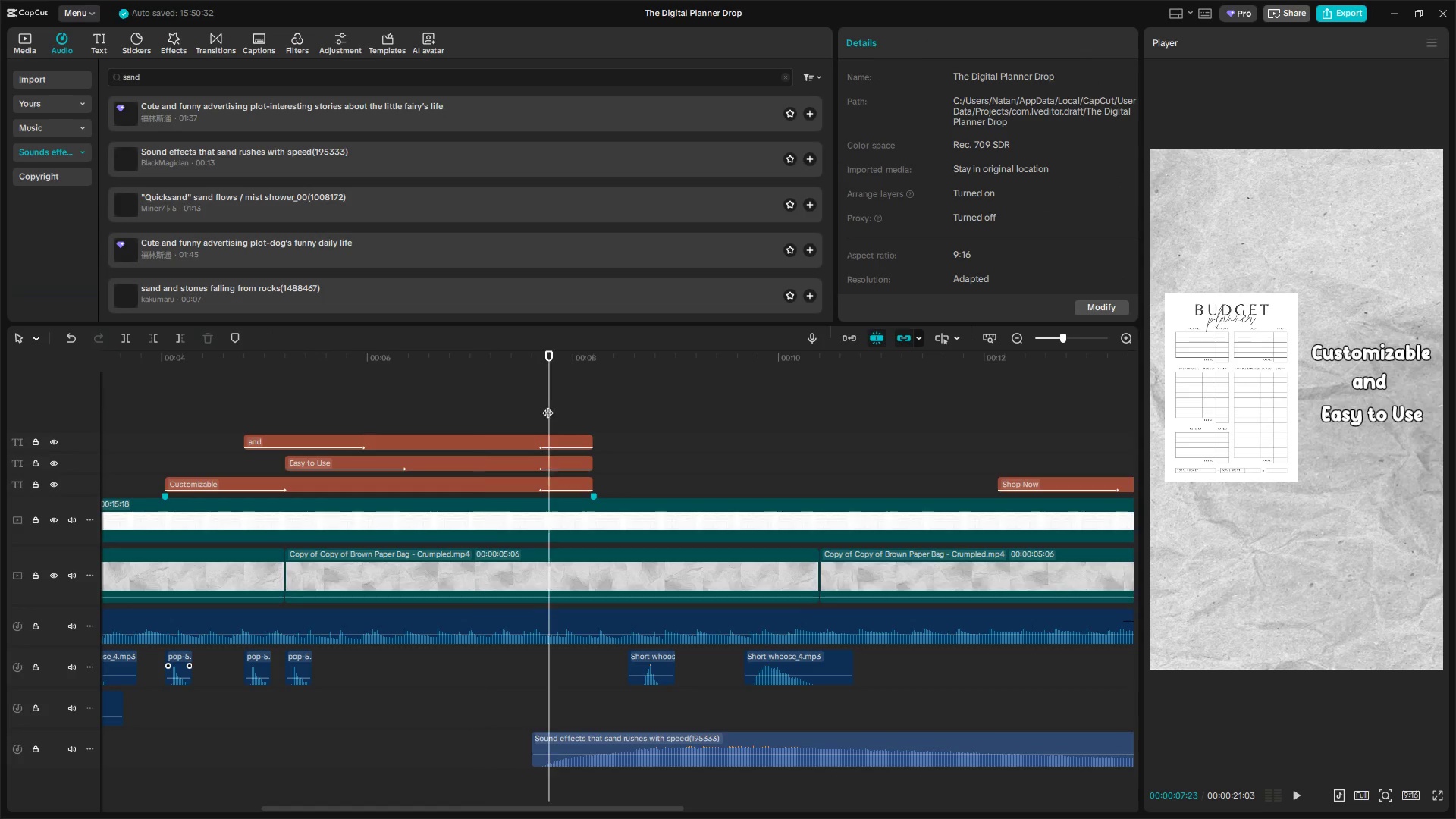 
left_click_drag(start_coordinate=[548, 405], to_coordinate=[539, 406])
 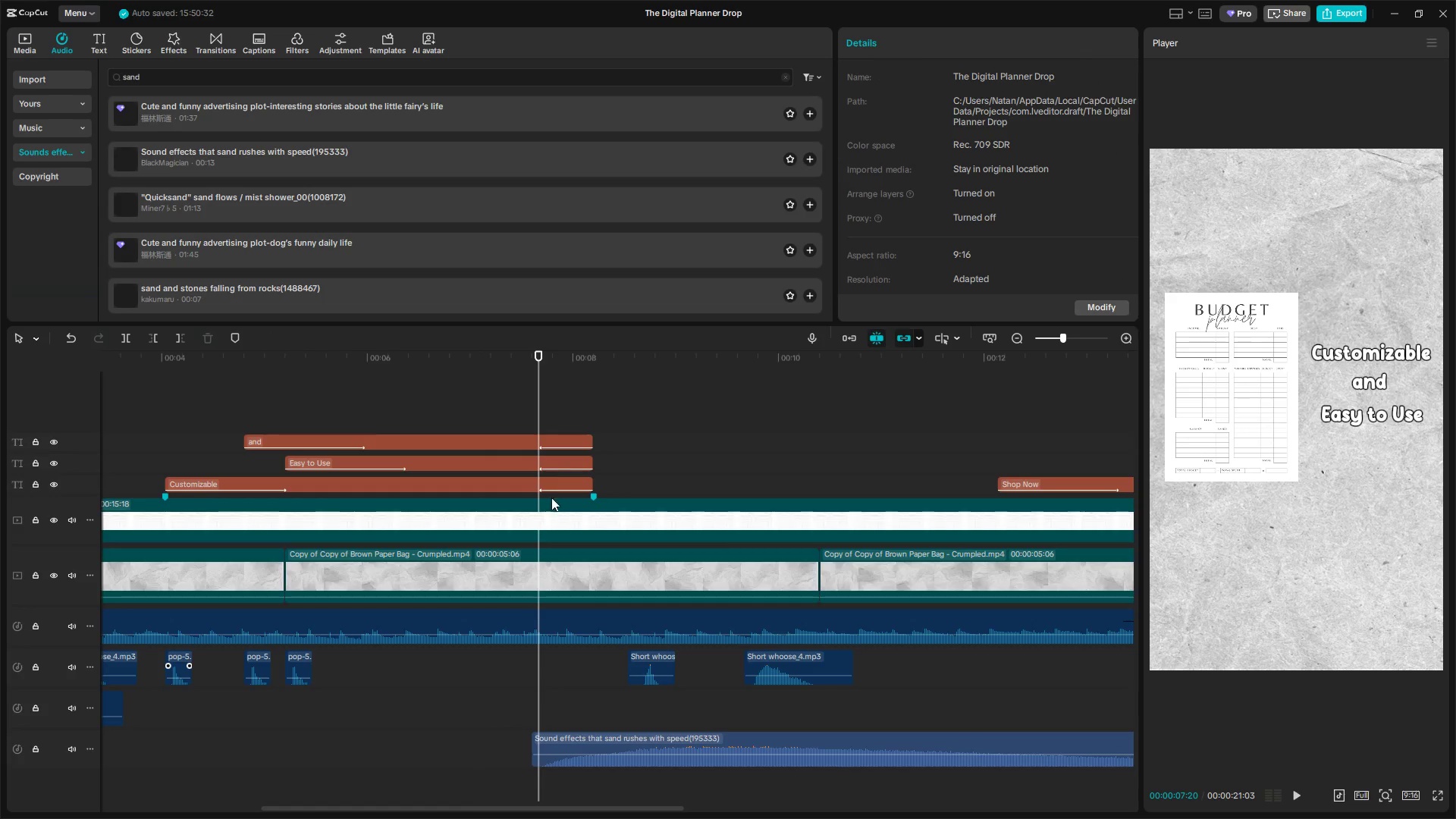 
left_click([544, 514])
 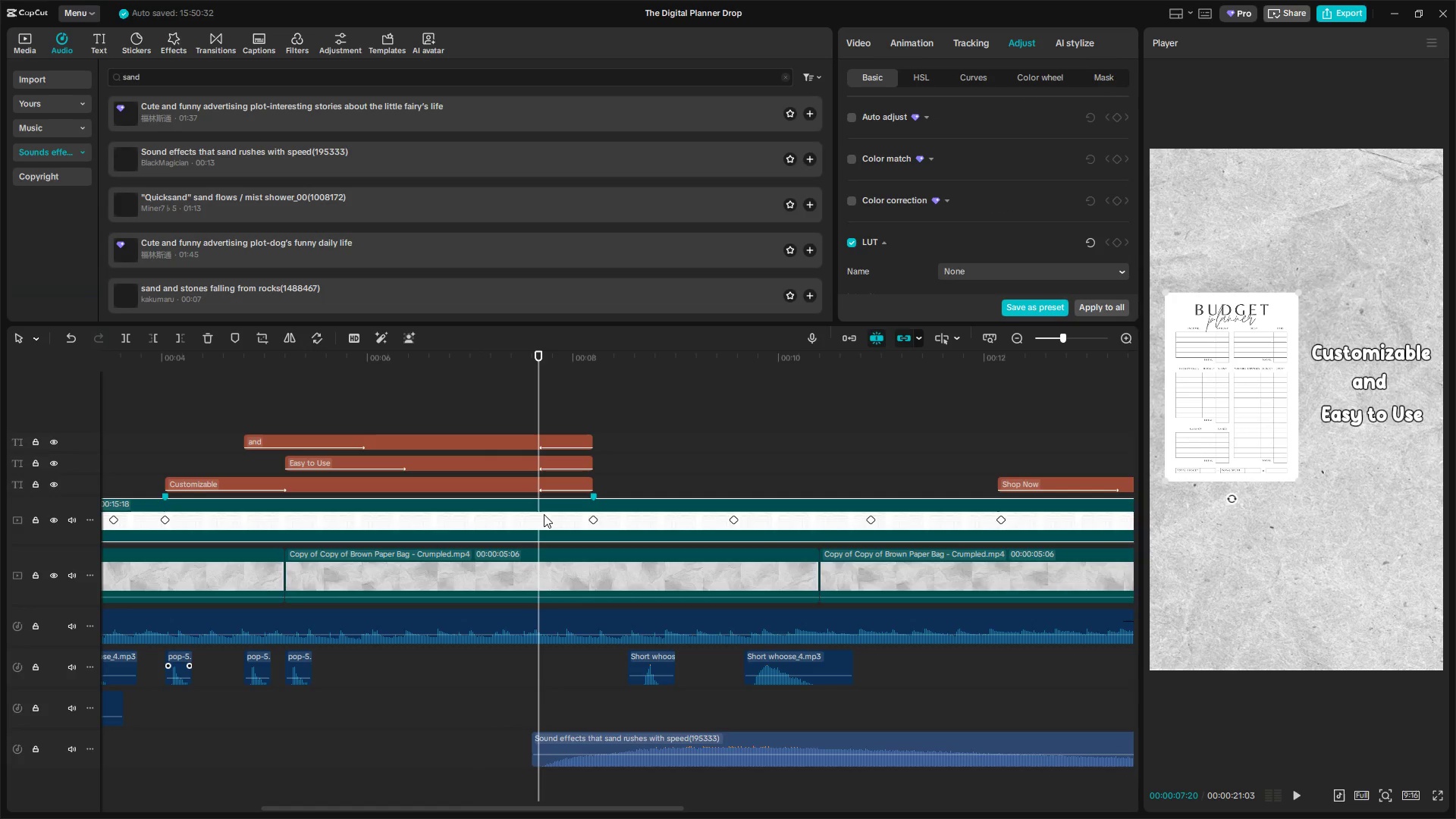 
key(M)
 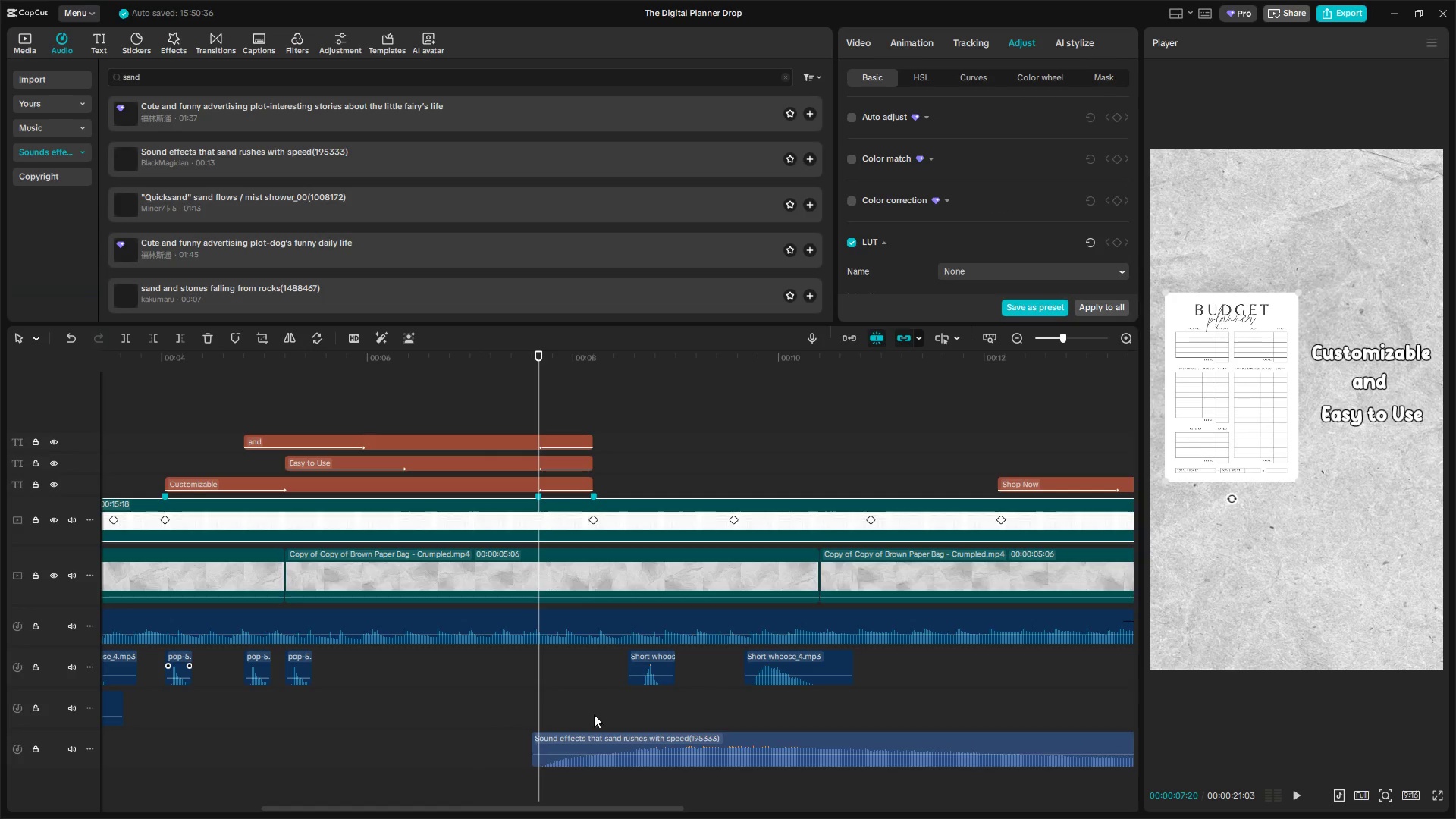 
left_click_drag(start_coordinate=[591, 740], to_coordinate=[598, 742])
 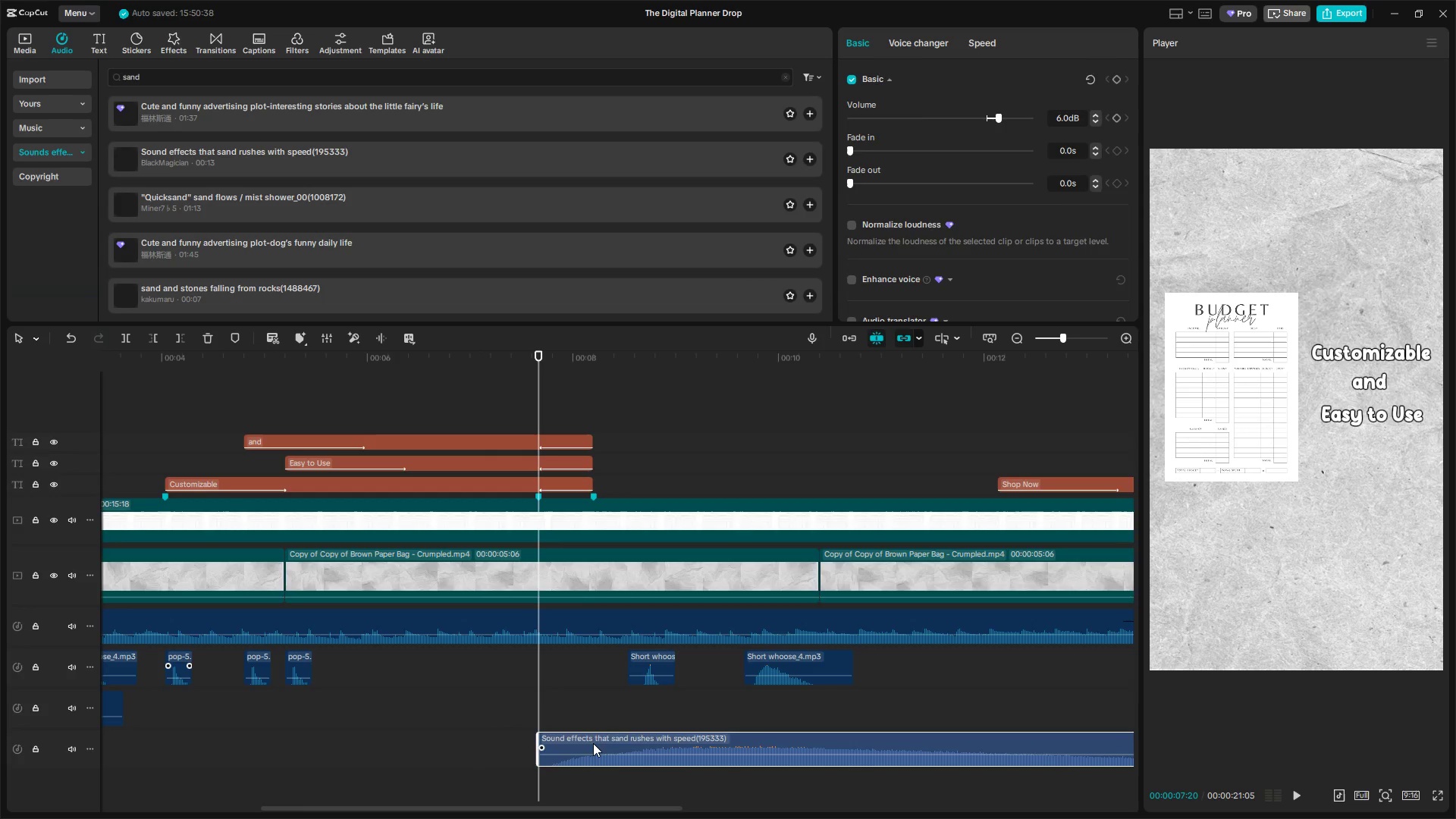 
key(Space)
 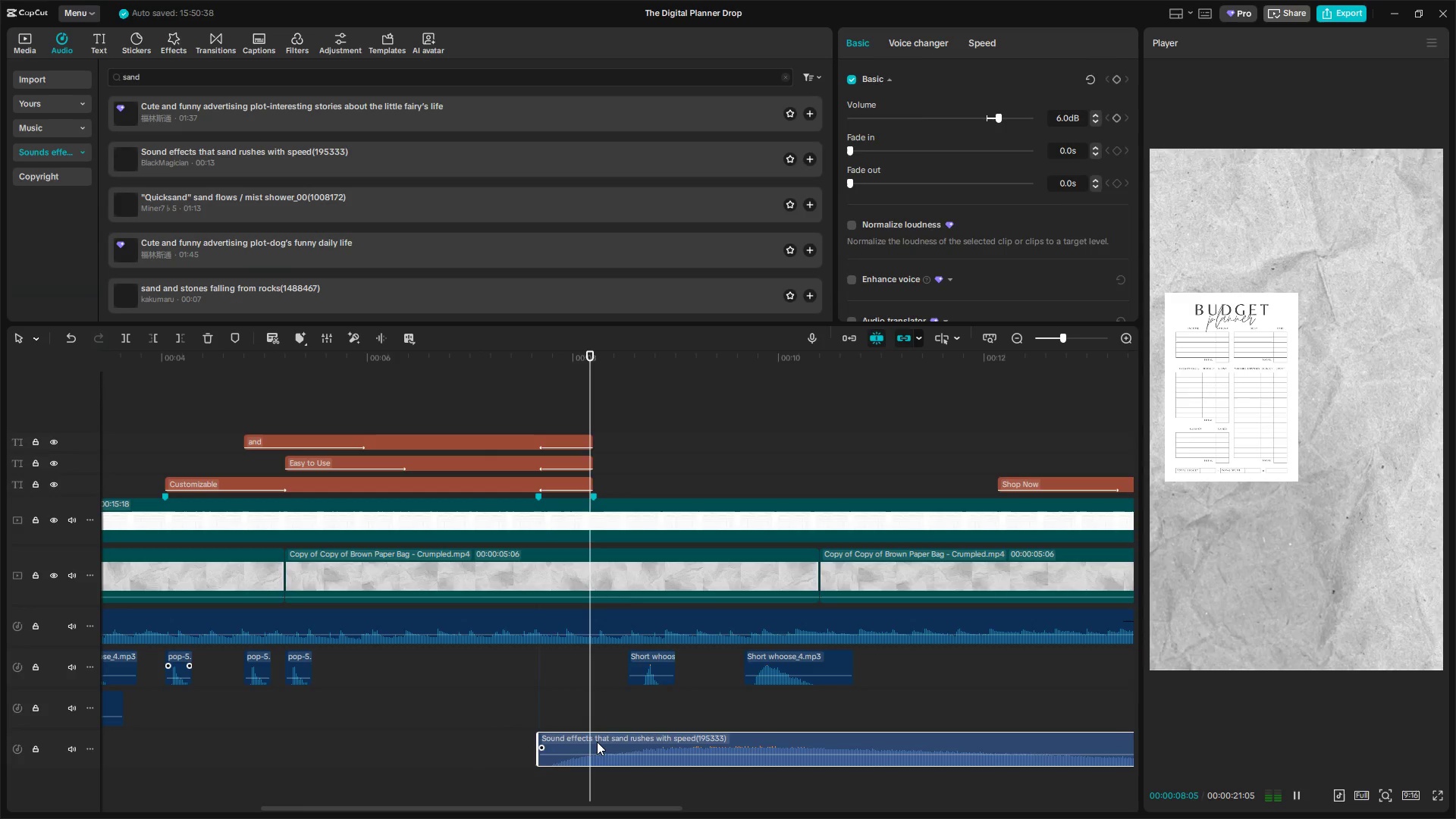 
key(Space)
 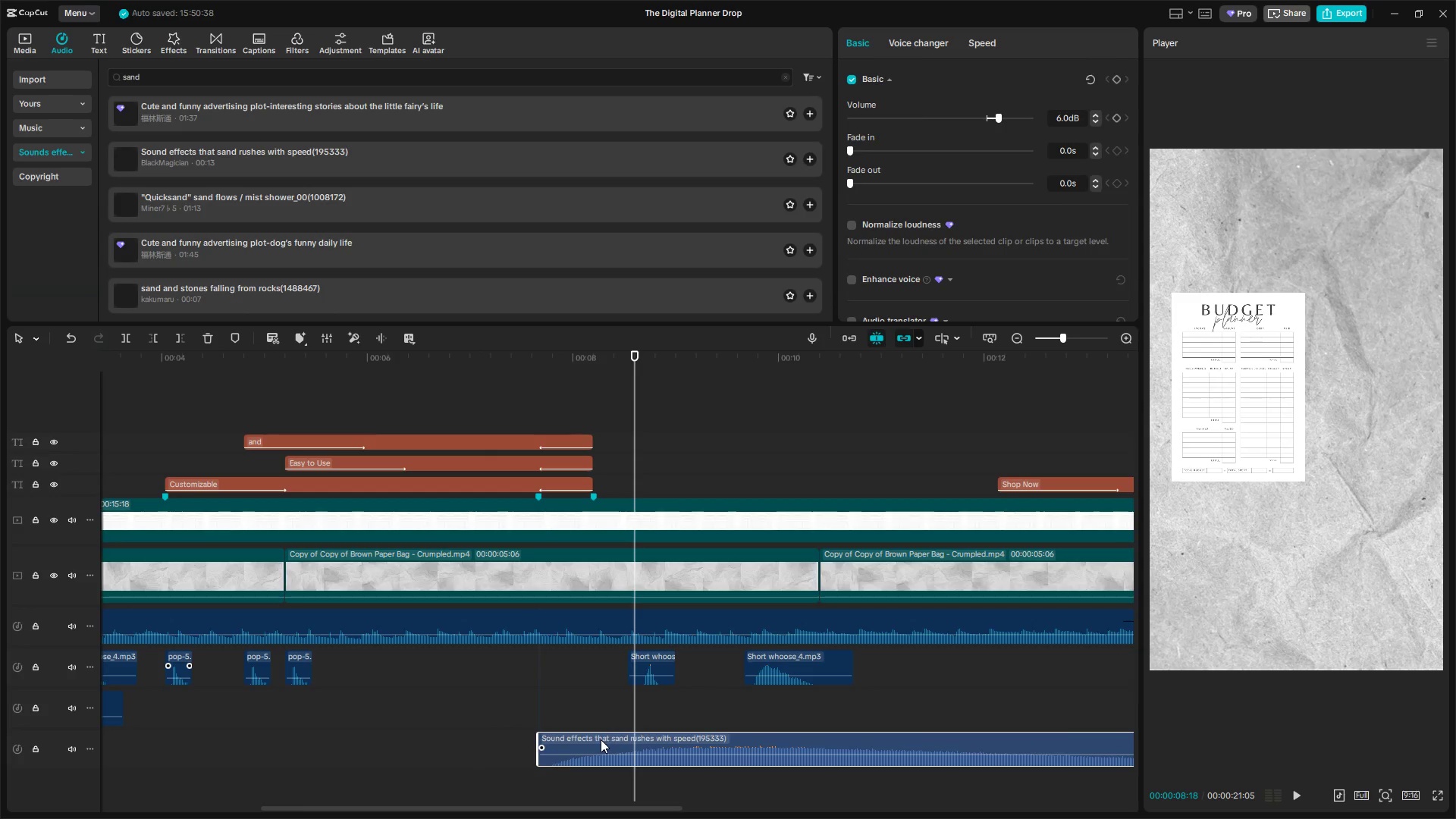 
left_click([588, 720])
 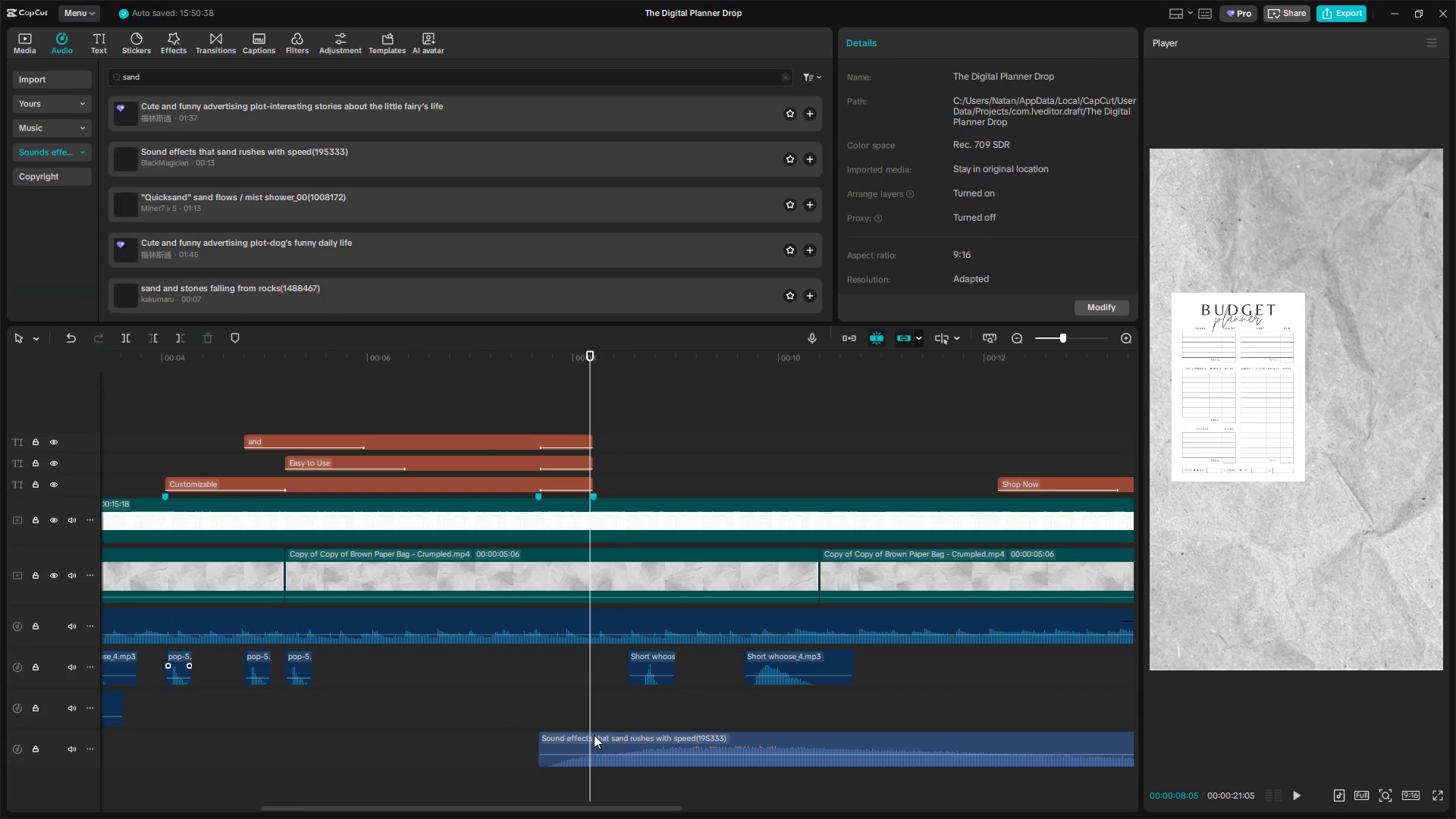 
left_click_drag(start_coordinate=[594, 735], to_coordinate=[576, 736])
 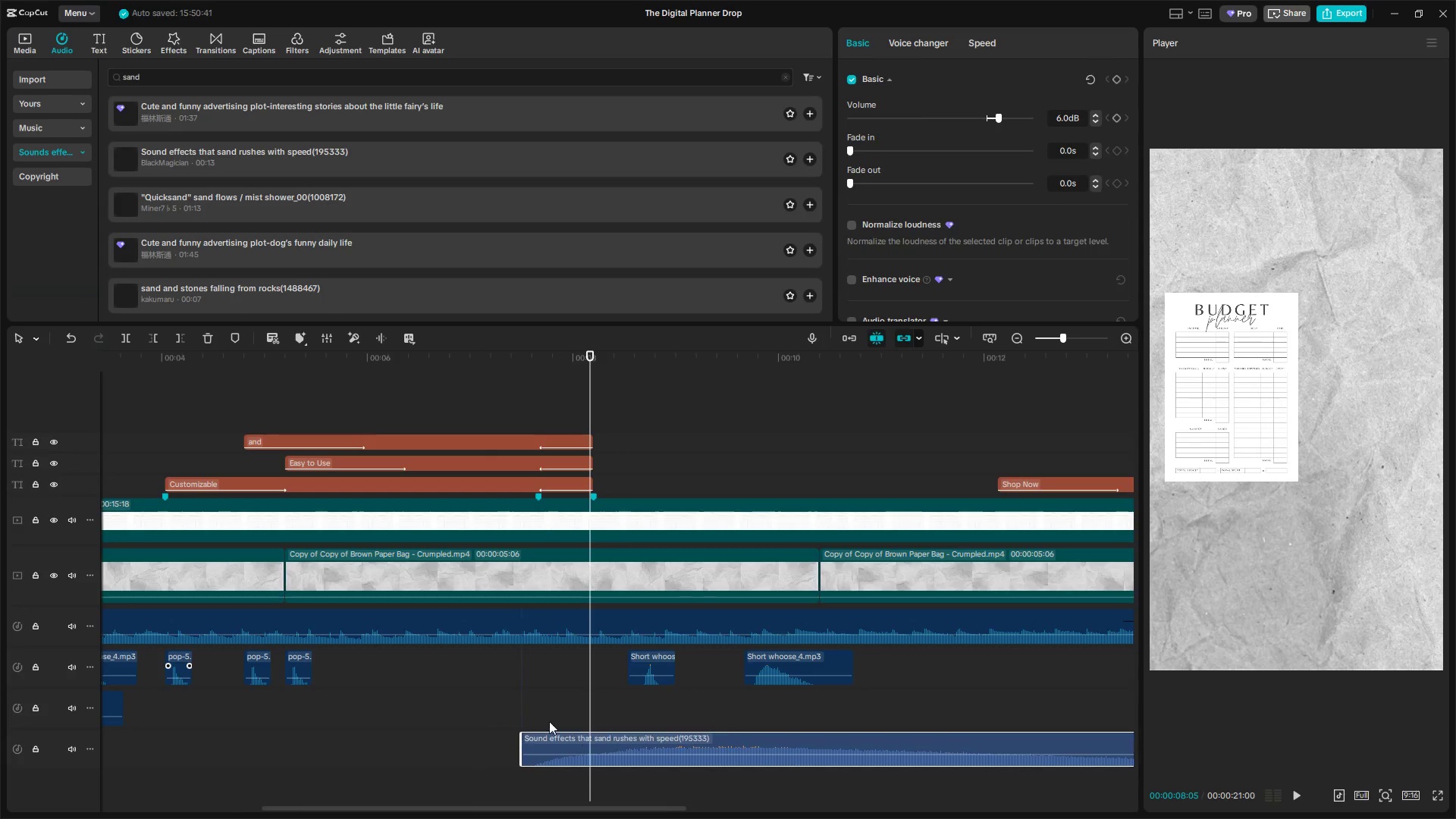 
left_click([538, 715])
 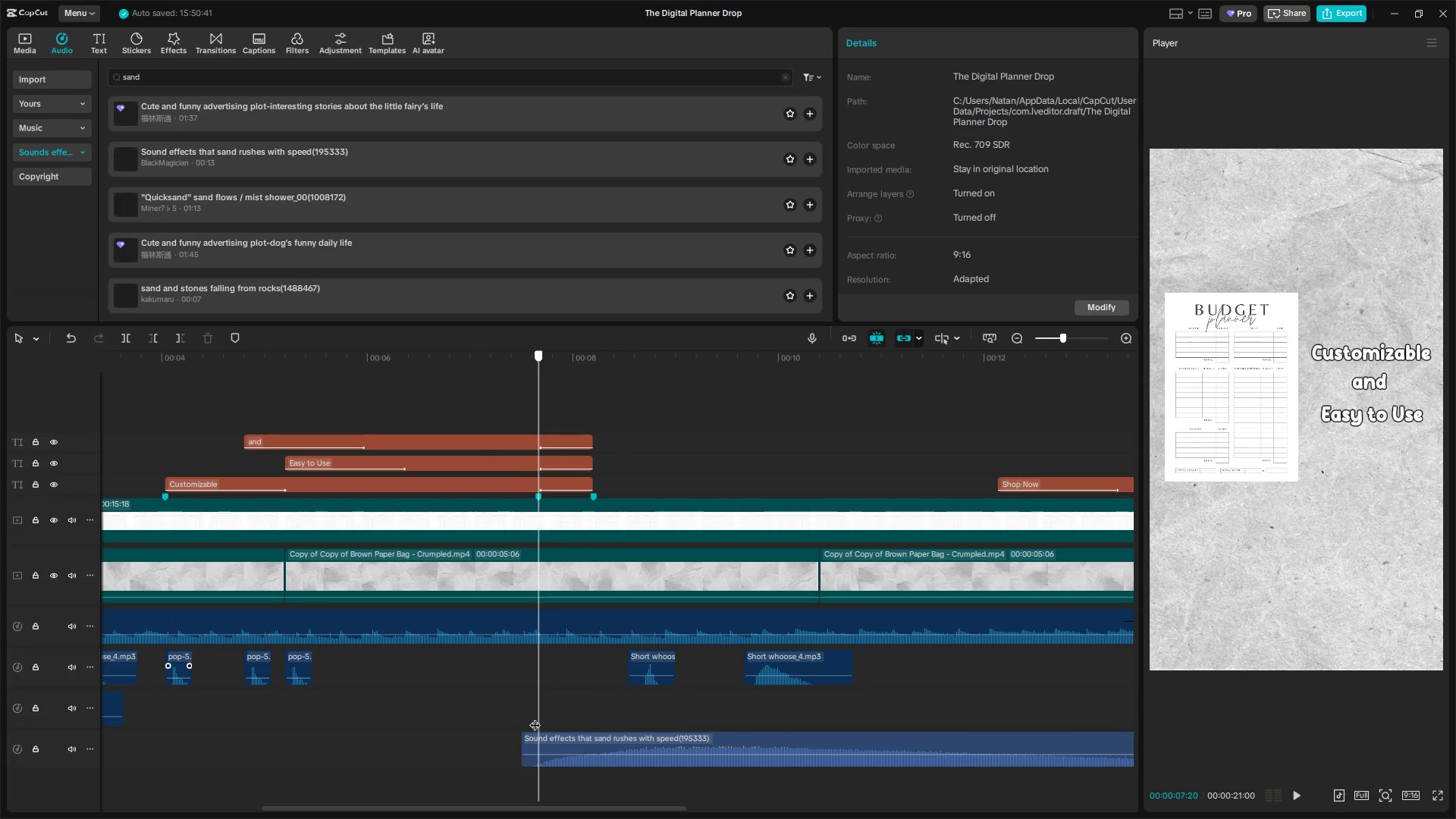 
key(Space)
 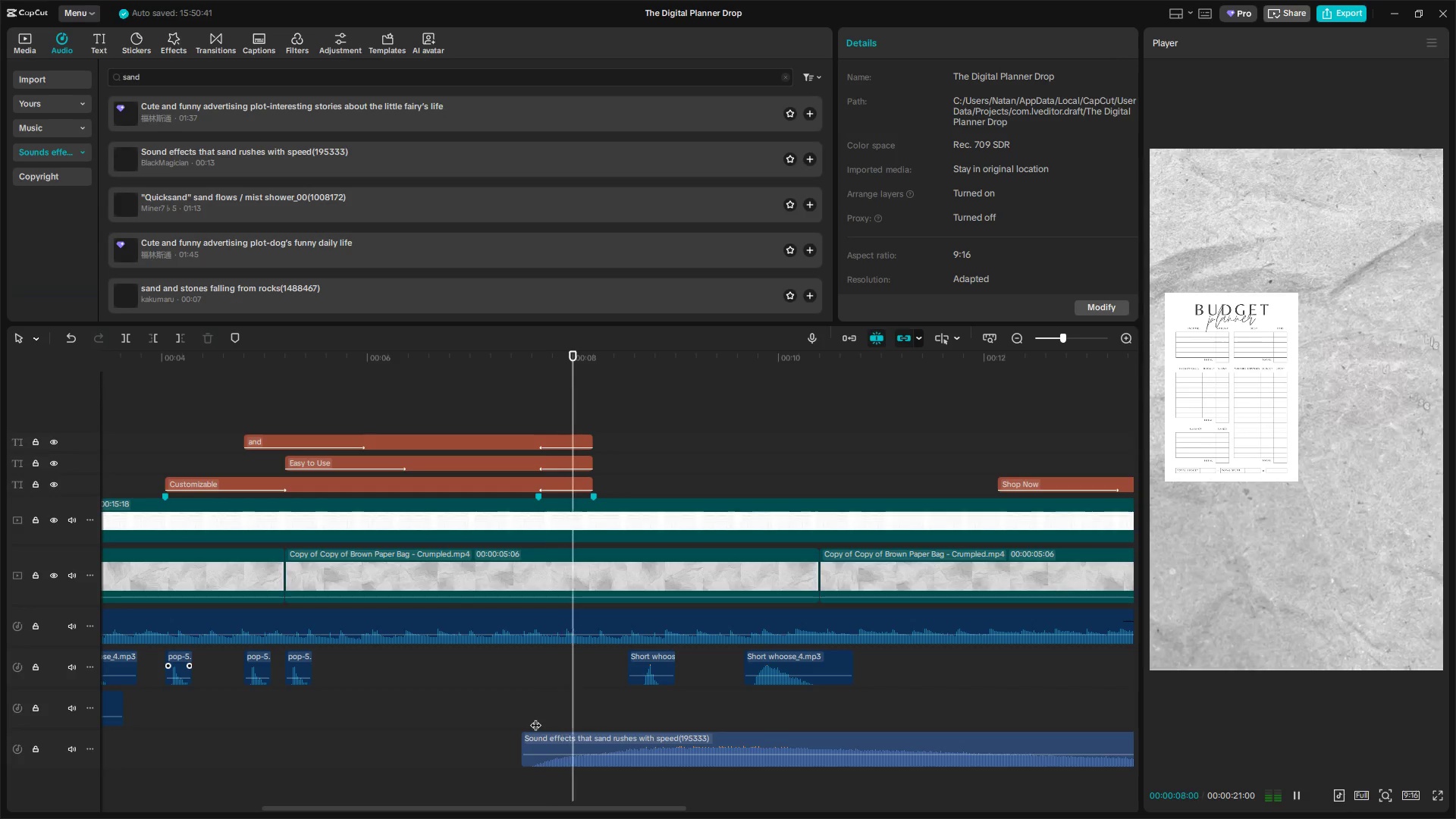 
key(Space)
 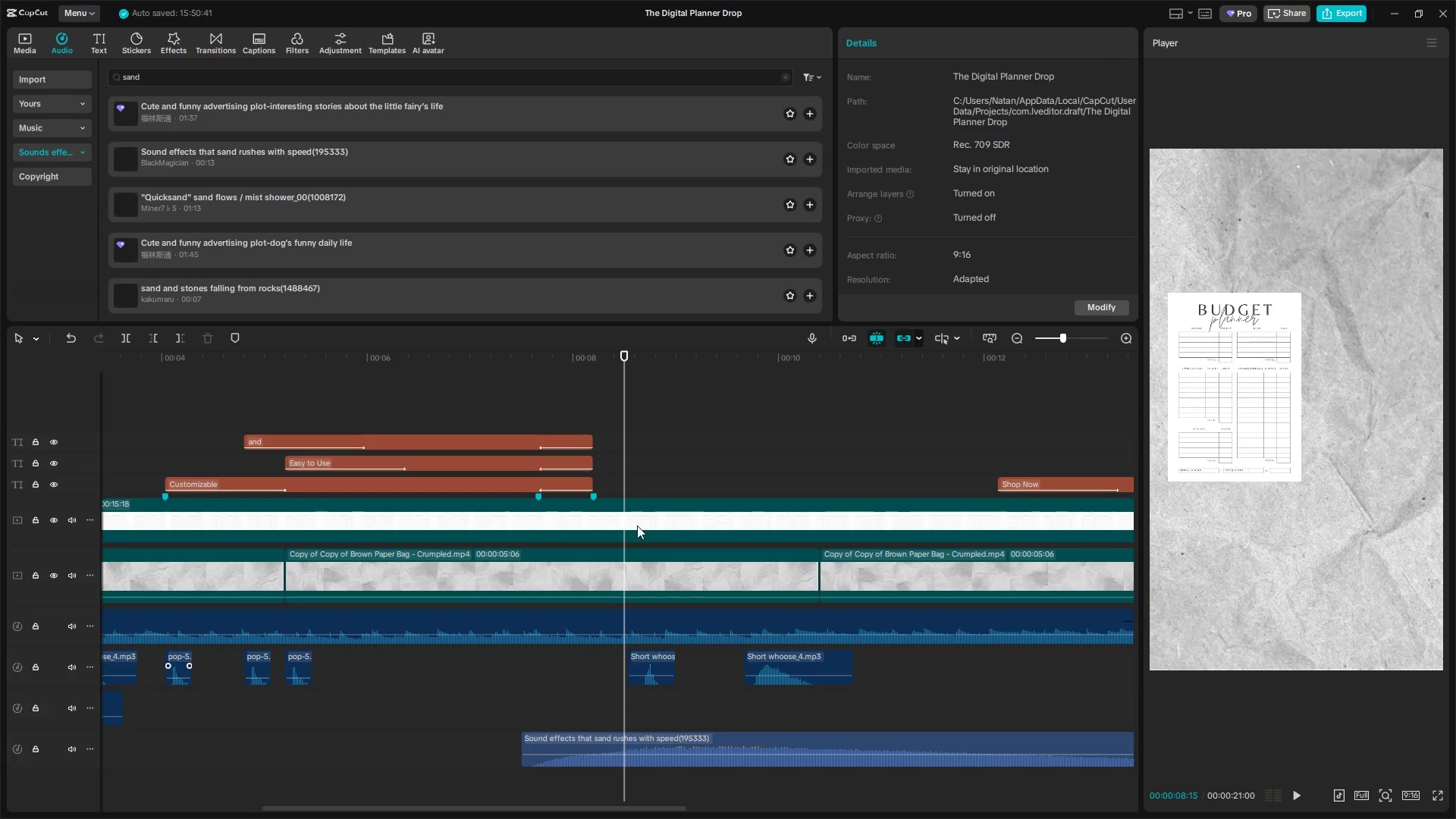 
left_click_drag(start_coordinate=[632, 488], to_coordinate=[623, 488])
 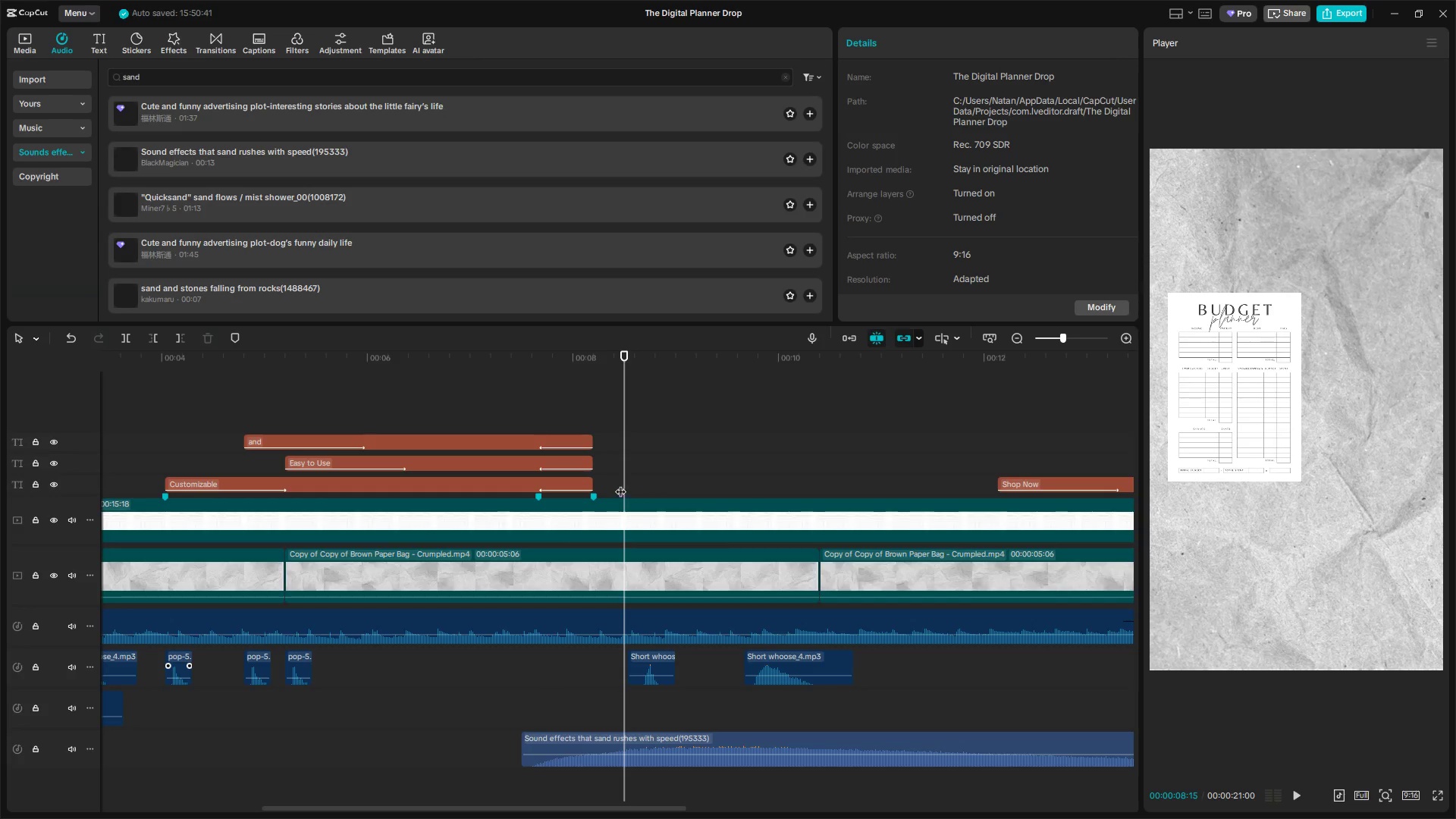 
left_click_drag(start_coordinate=[620, 484], to_coordinate=[594, 482])
 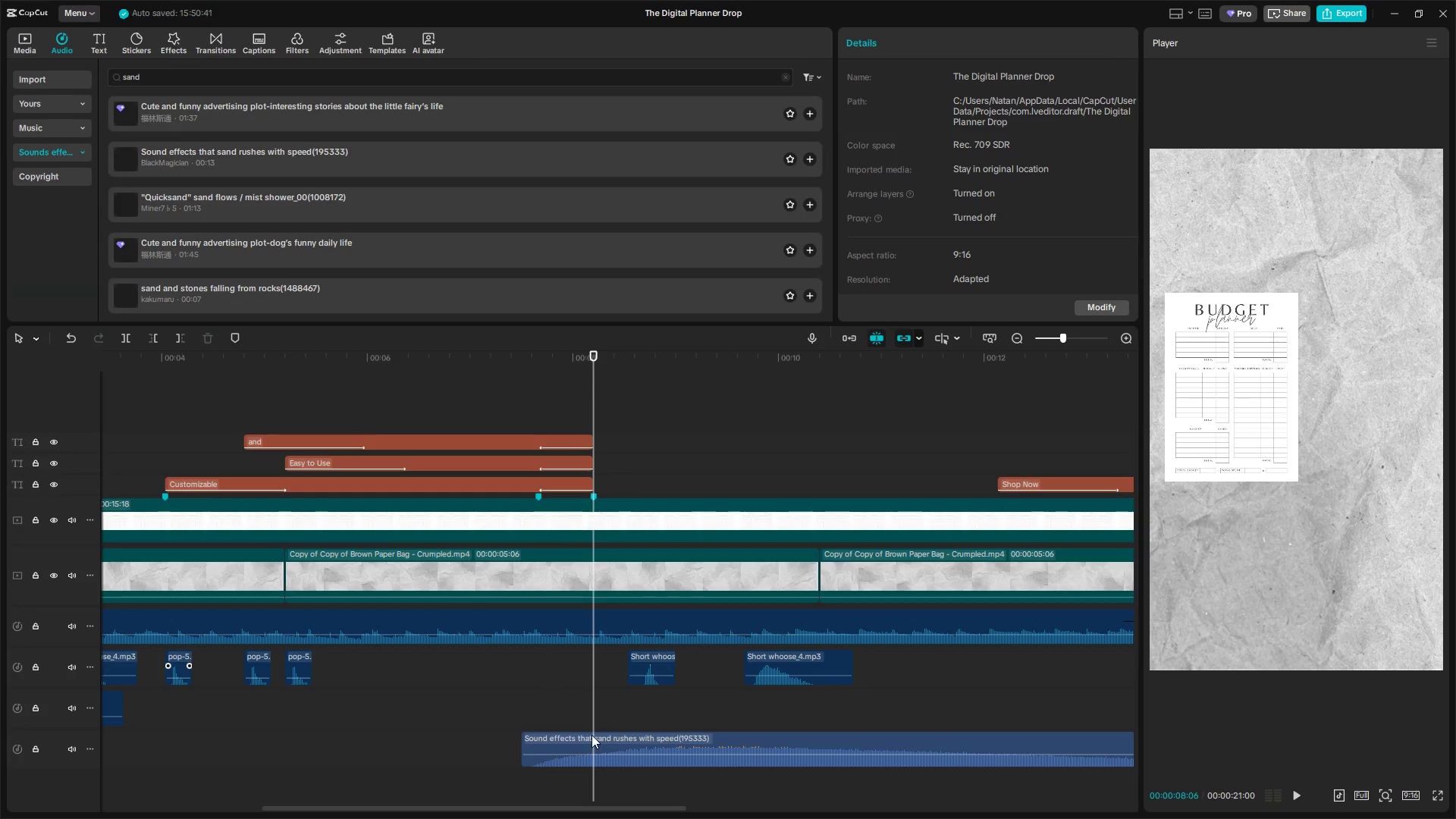 
left_click([602, 738])
 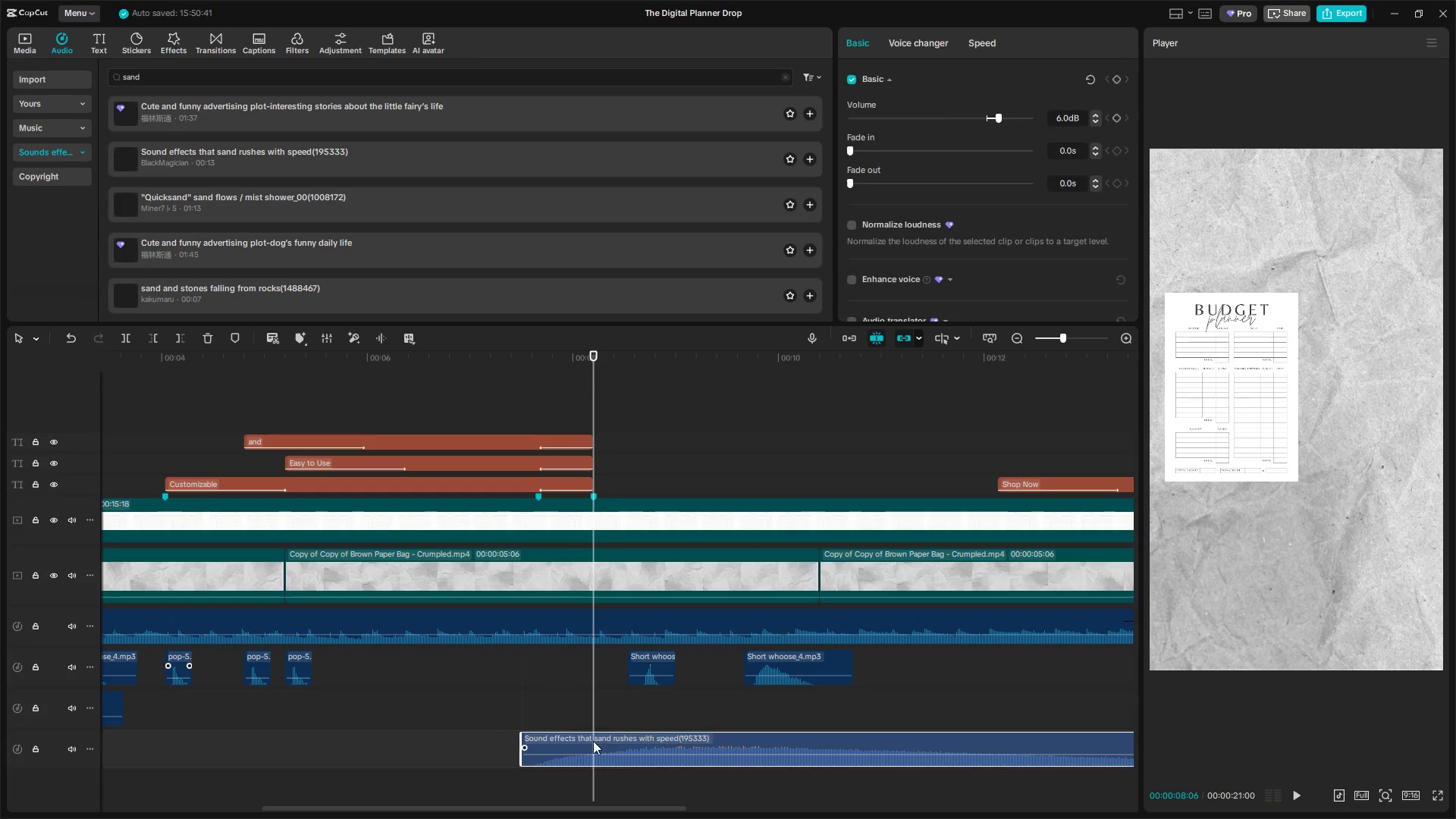 
key(W)
 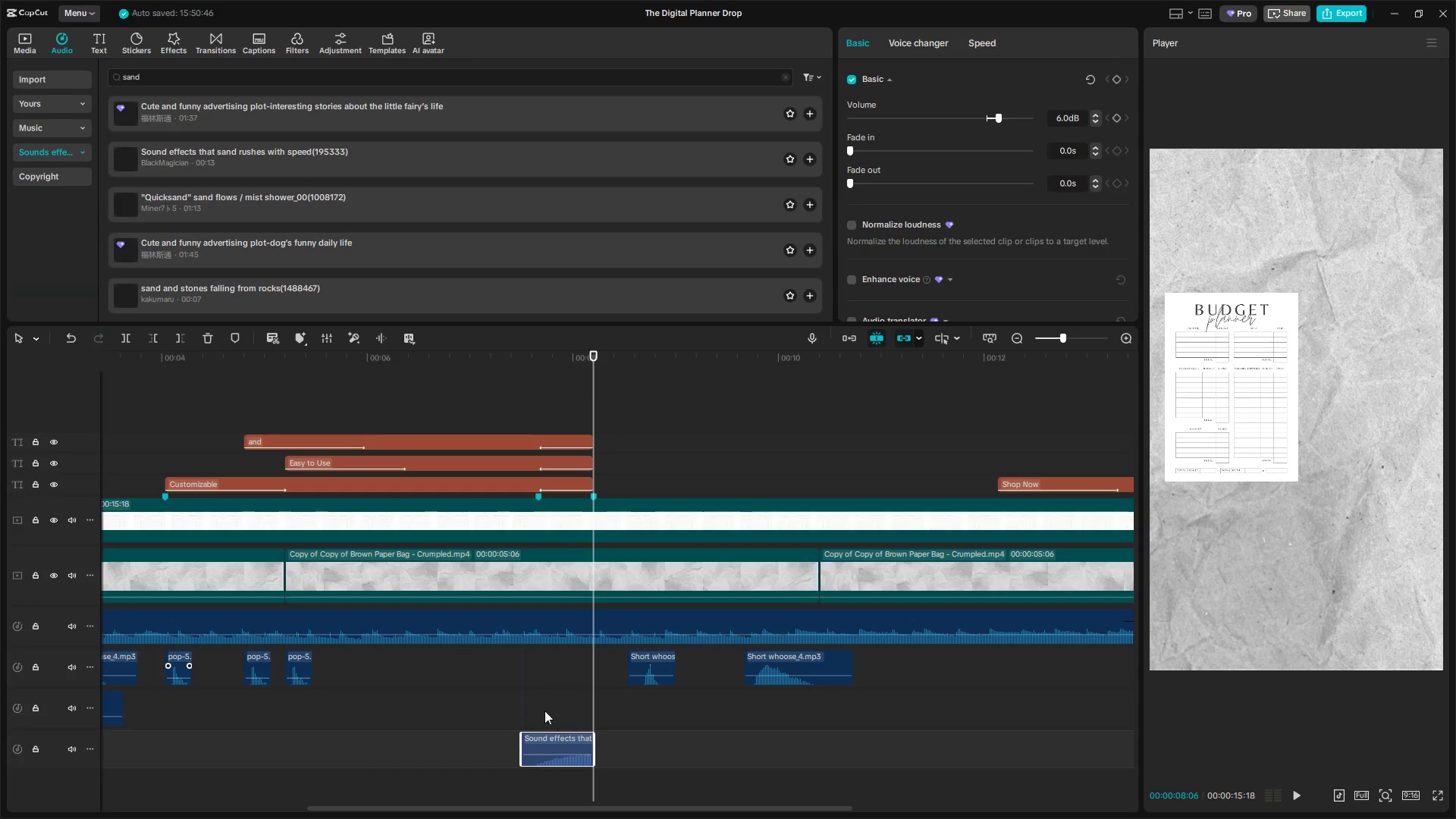 
left_click([544, 710])
 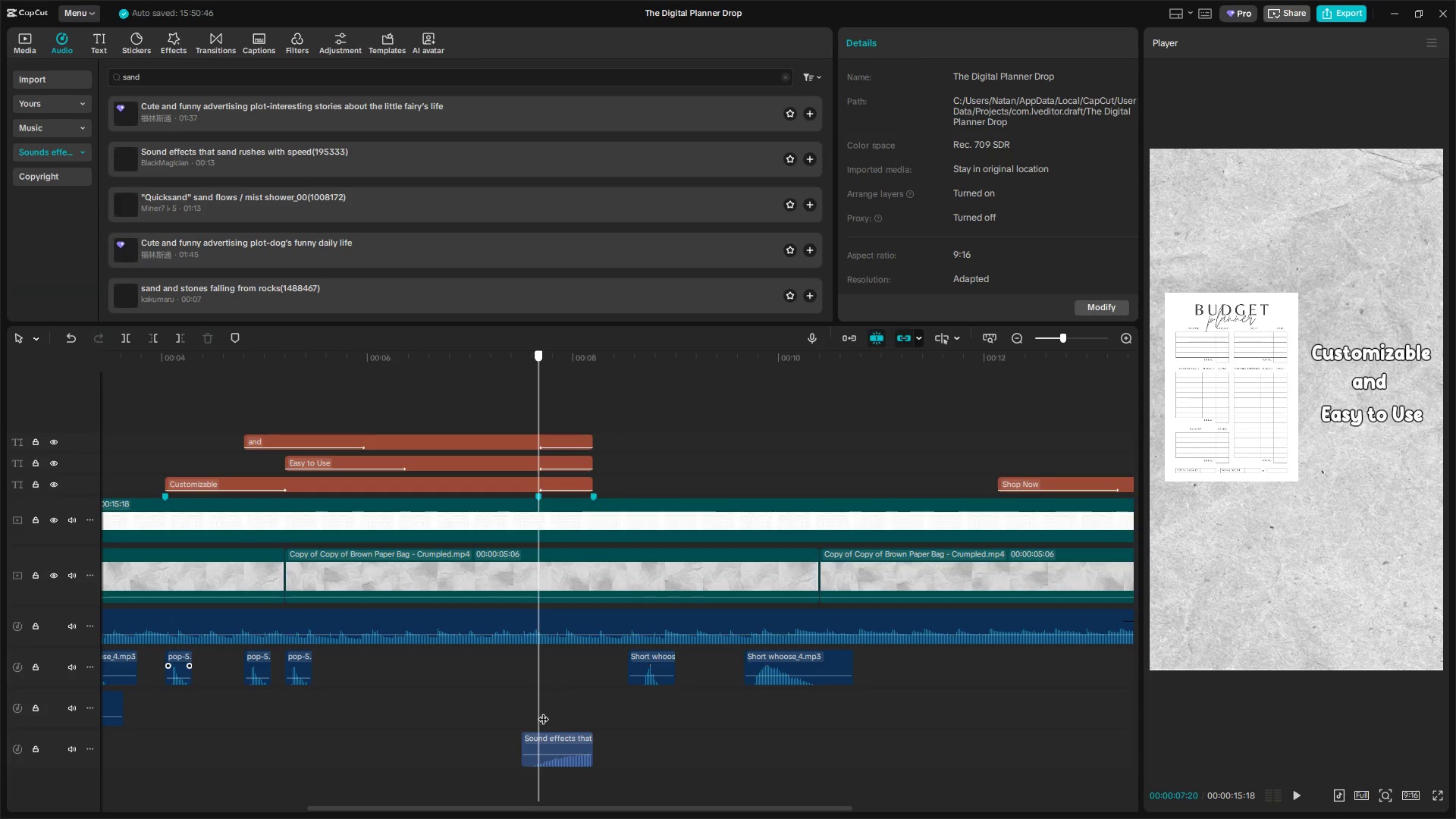 
left_click([546, 742])
 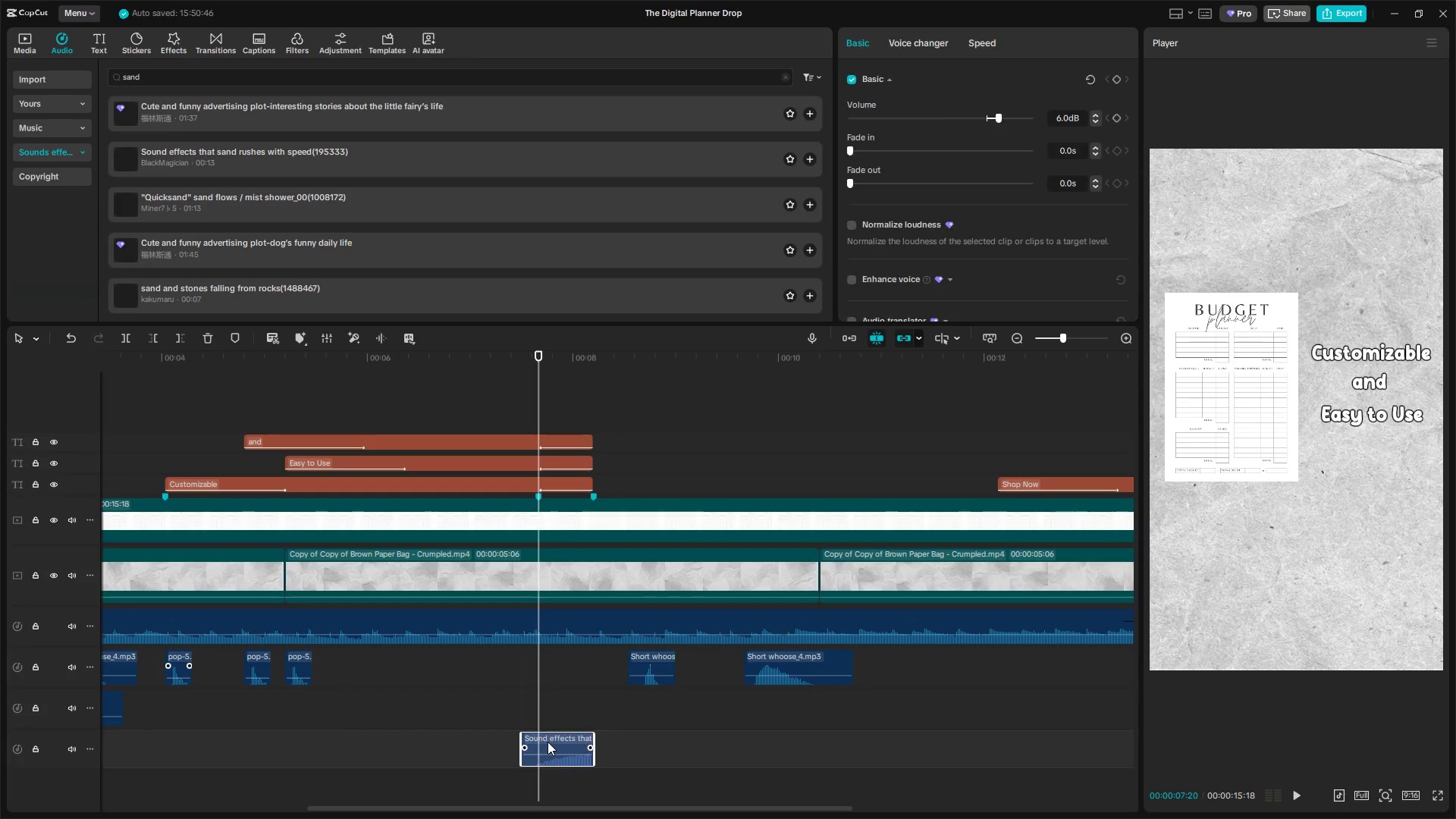 
key(Q)
 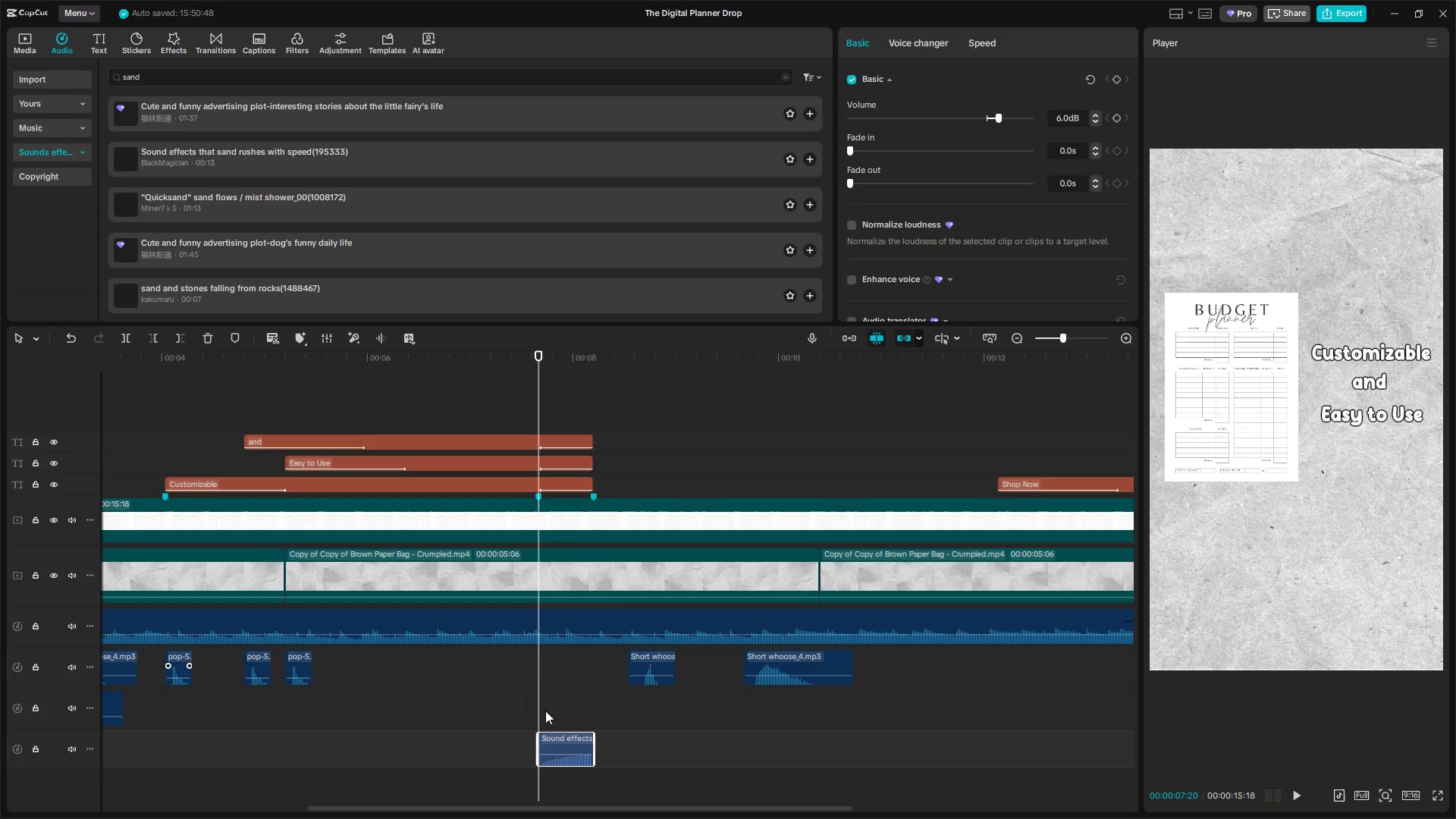 
double_click([543, 706])
 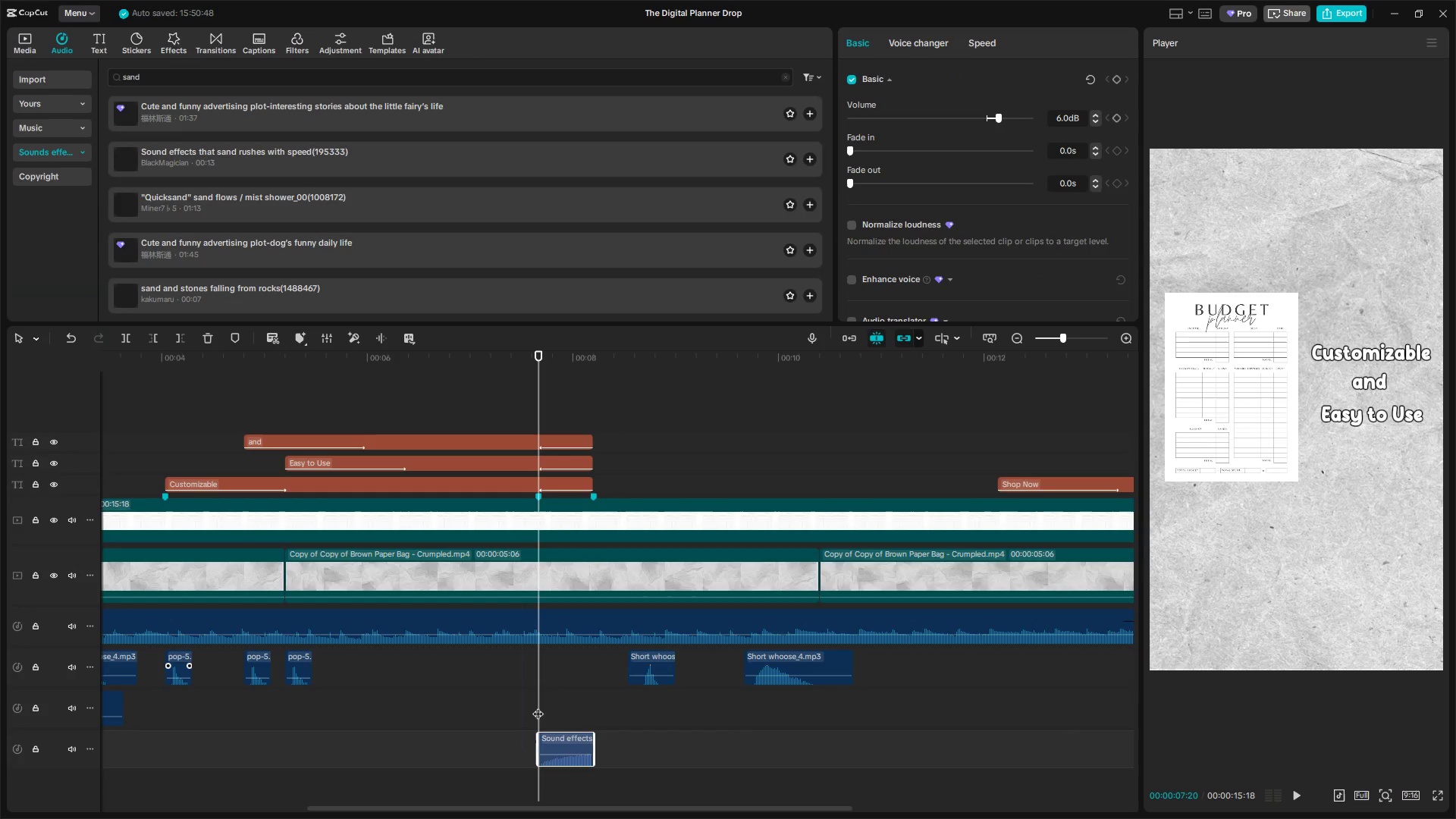 
triple_click([538, 706])
 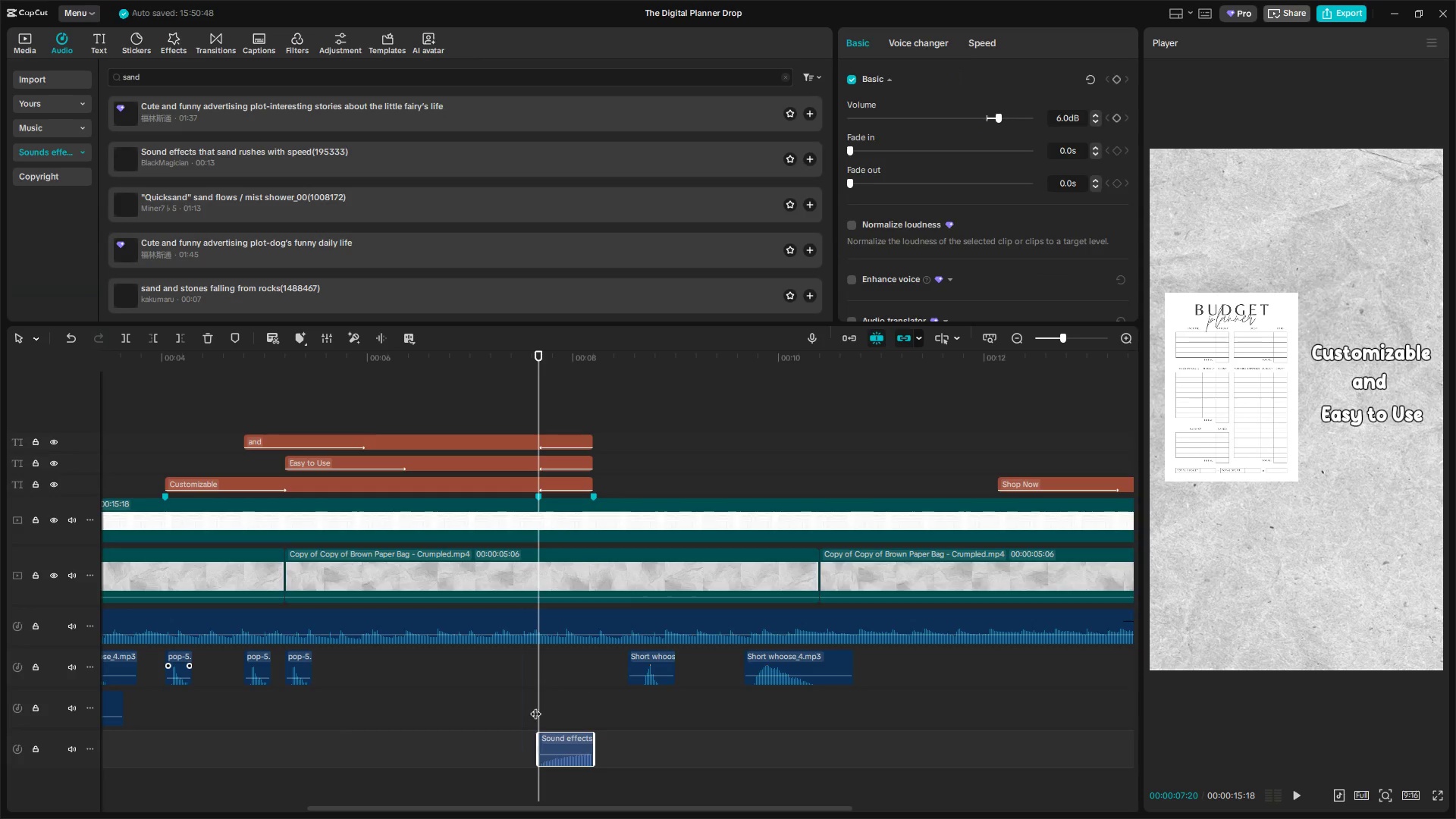 
triple_click([532, 707])
 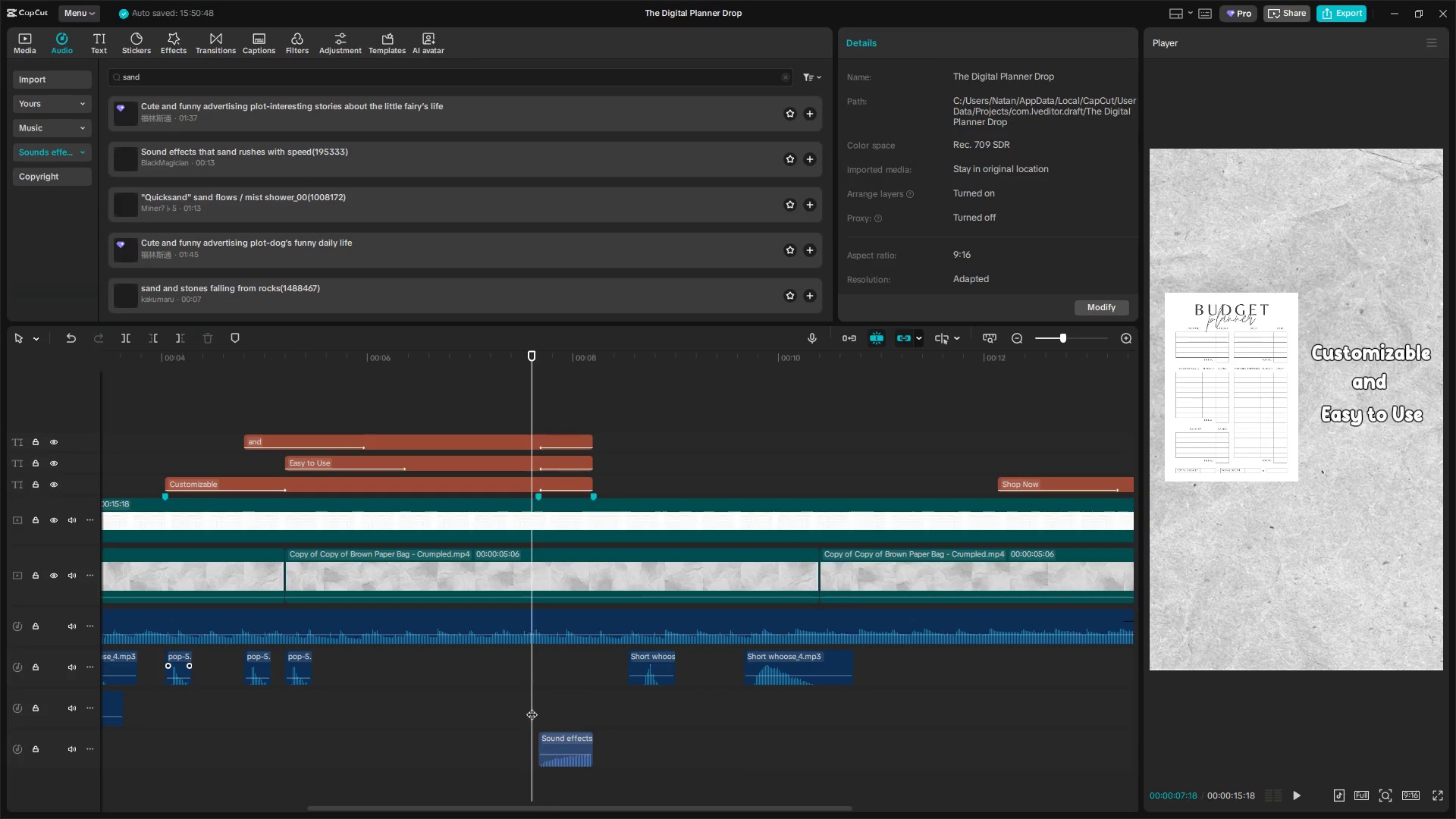 
key(Space)
 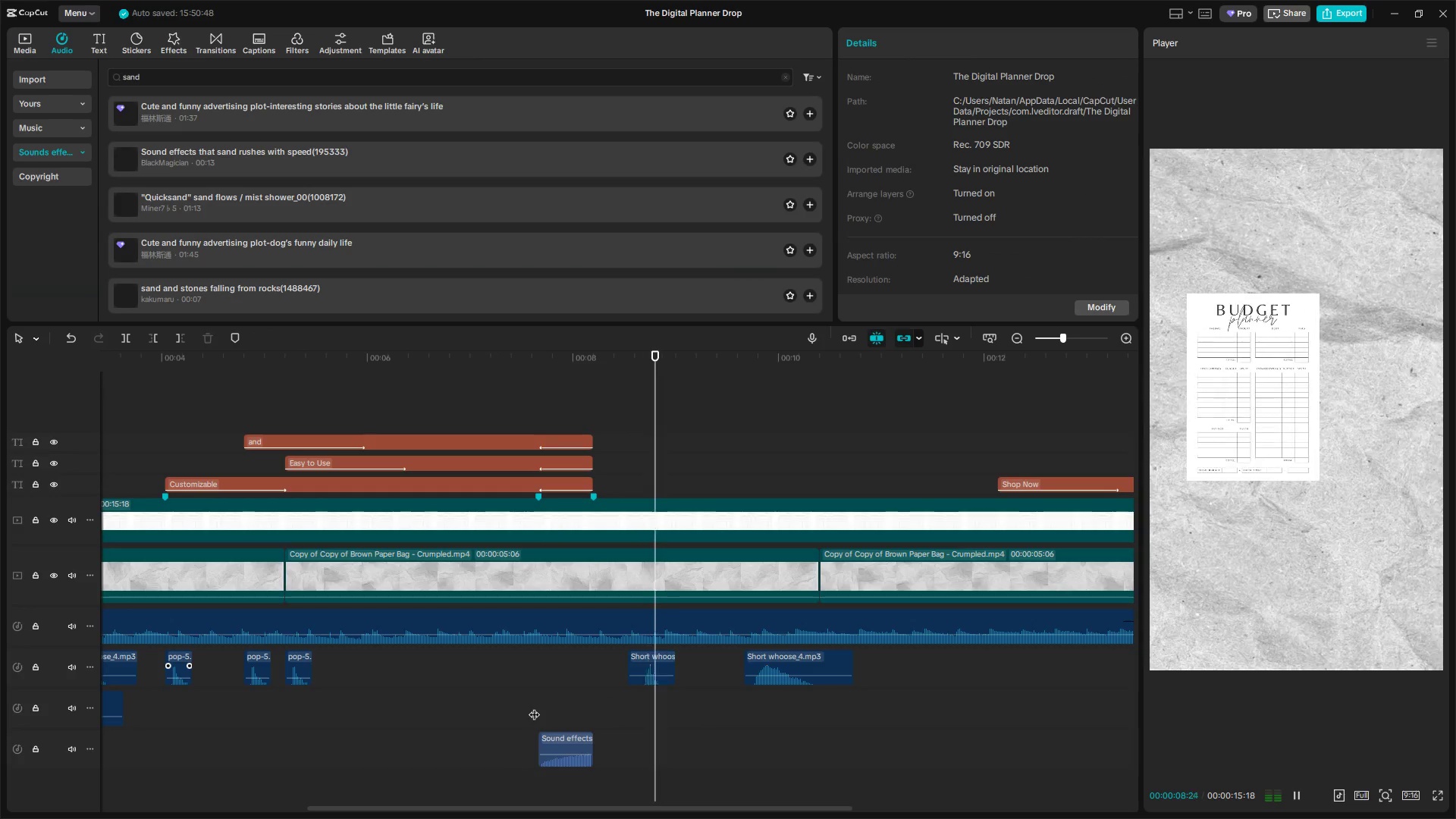 
key(Space)
 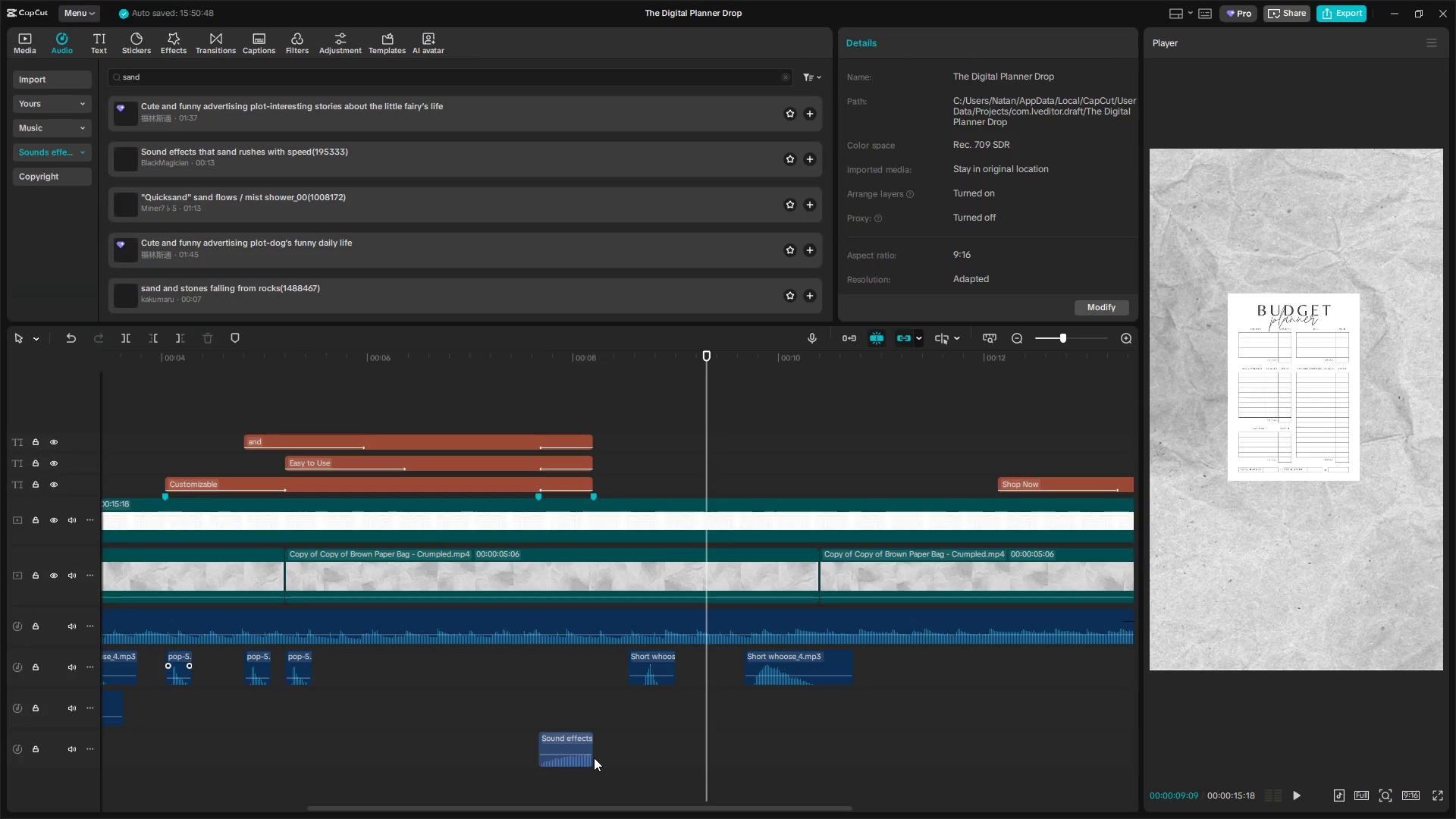 
key(Control+Z)
 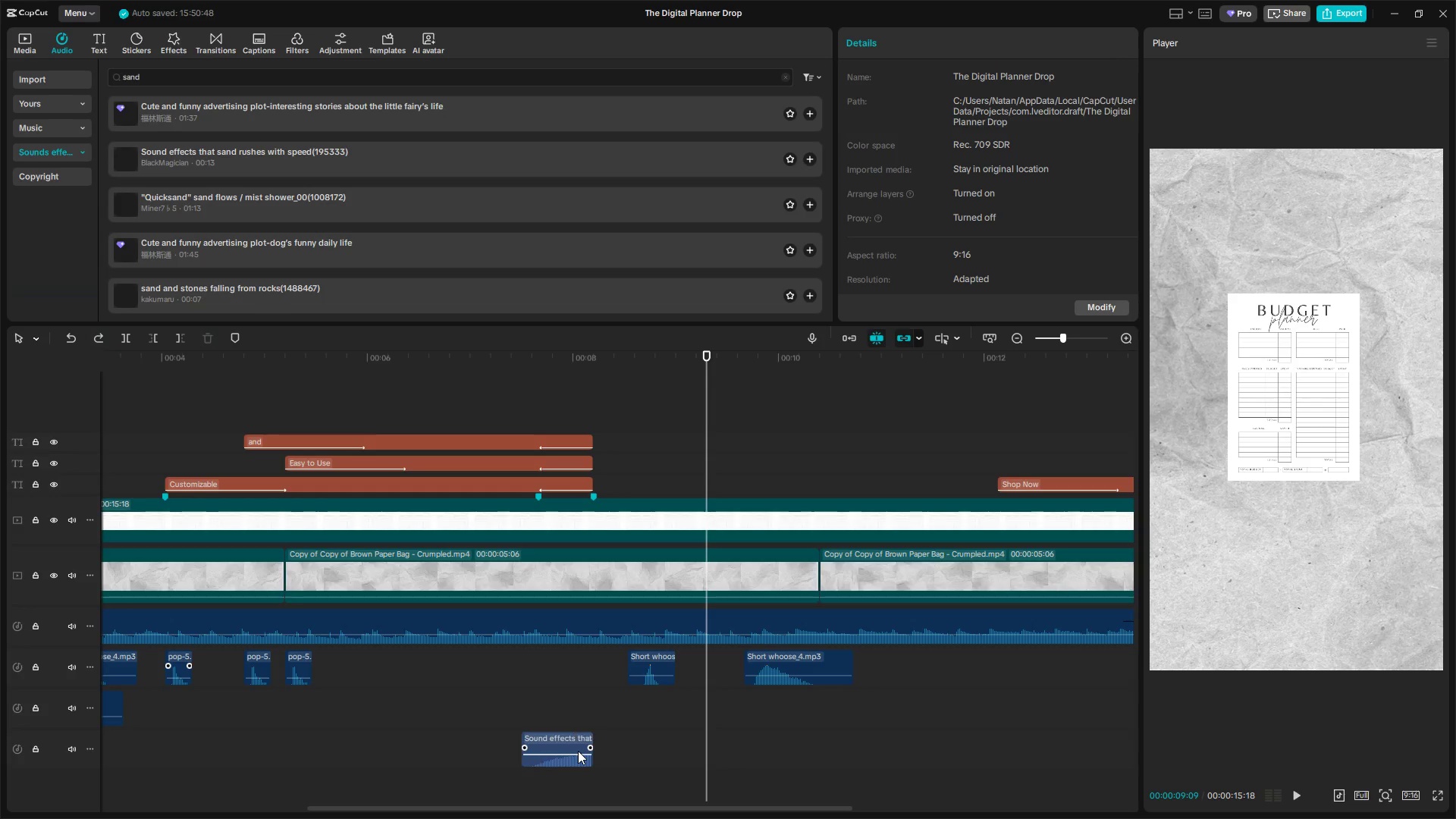 
key(Control+Z)
 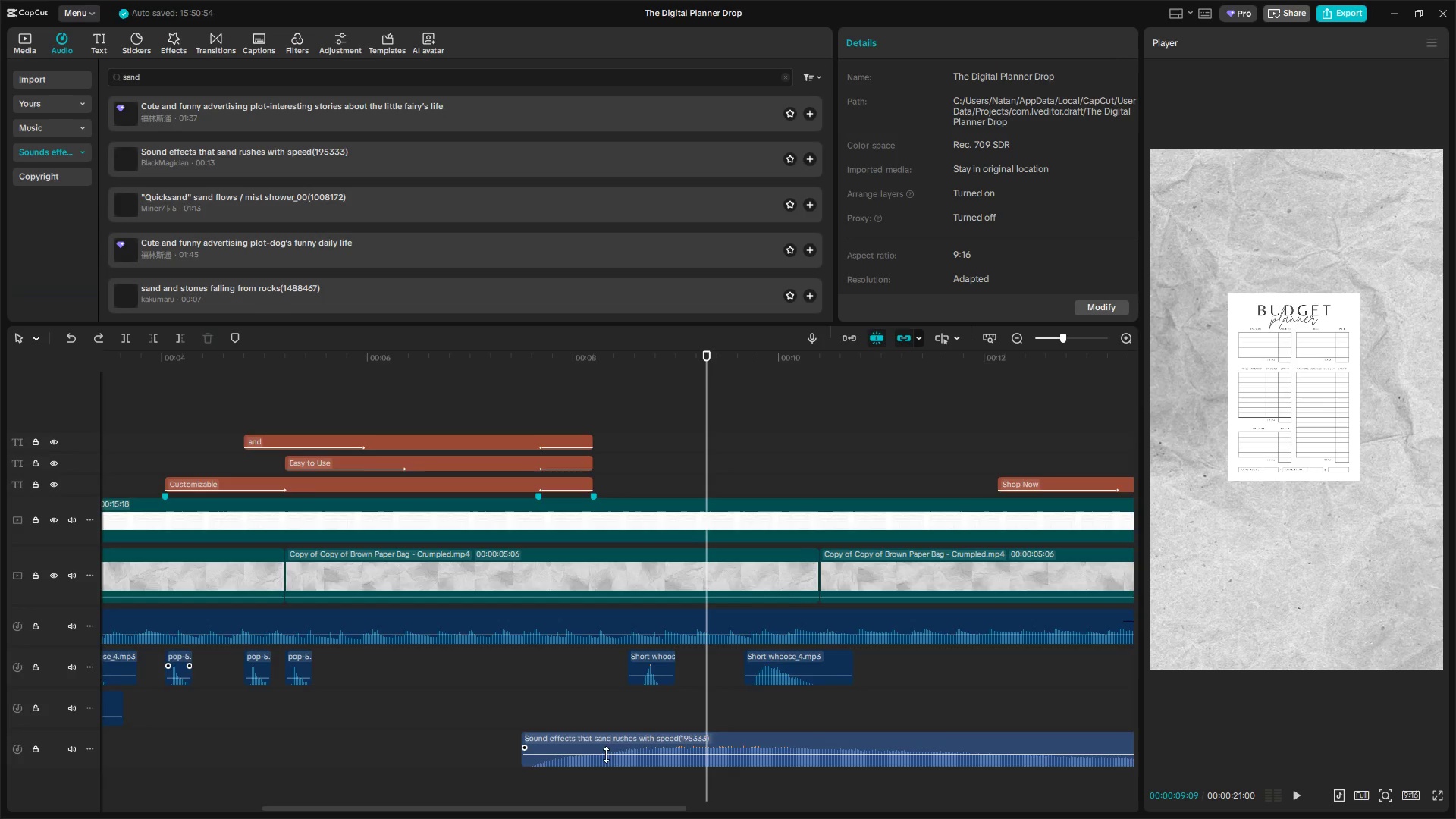 
left_click([736, 704])
 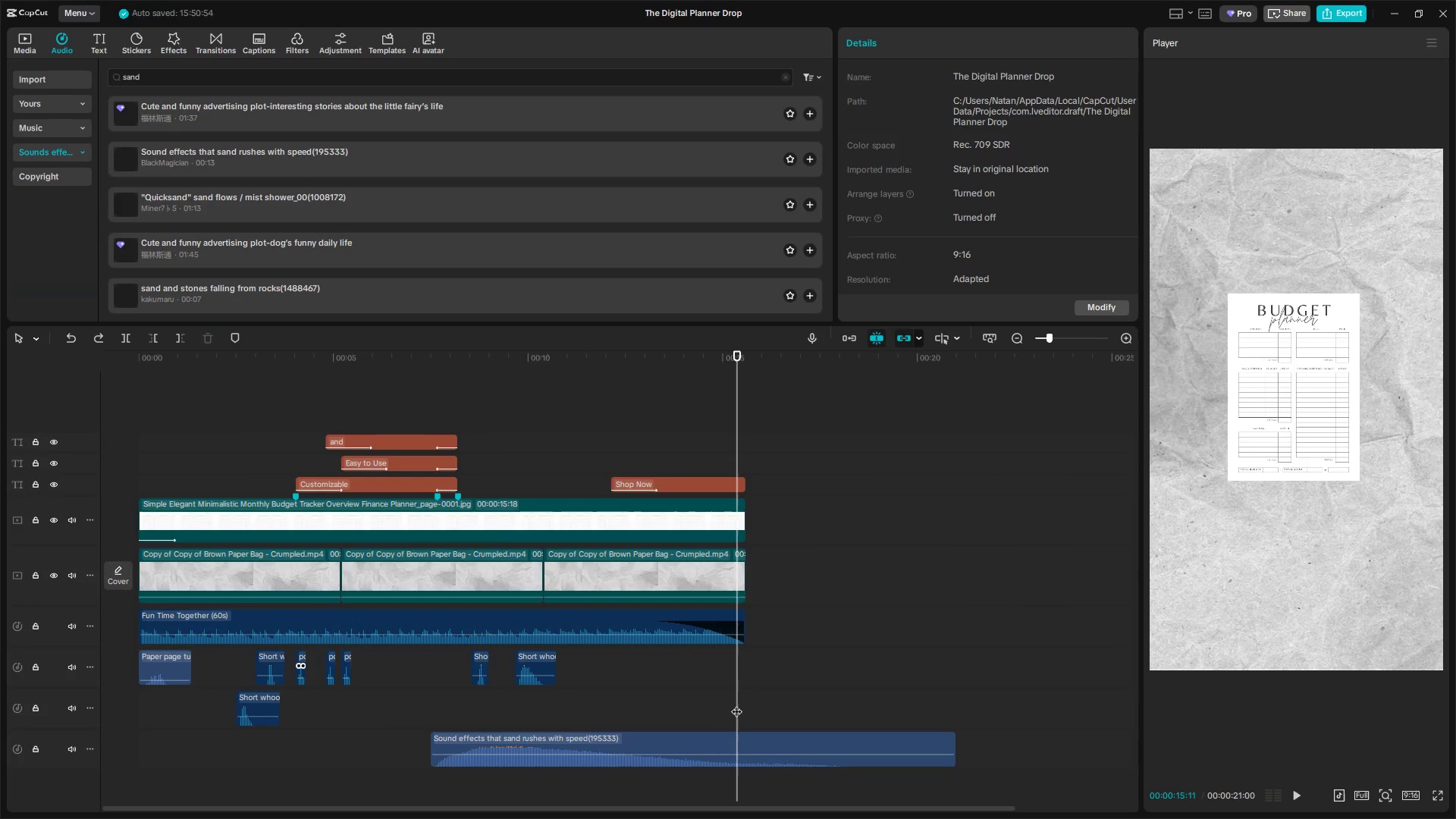 
scroll: coordinate [611, 755], scroll_direction: down, amount: 20.0
 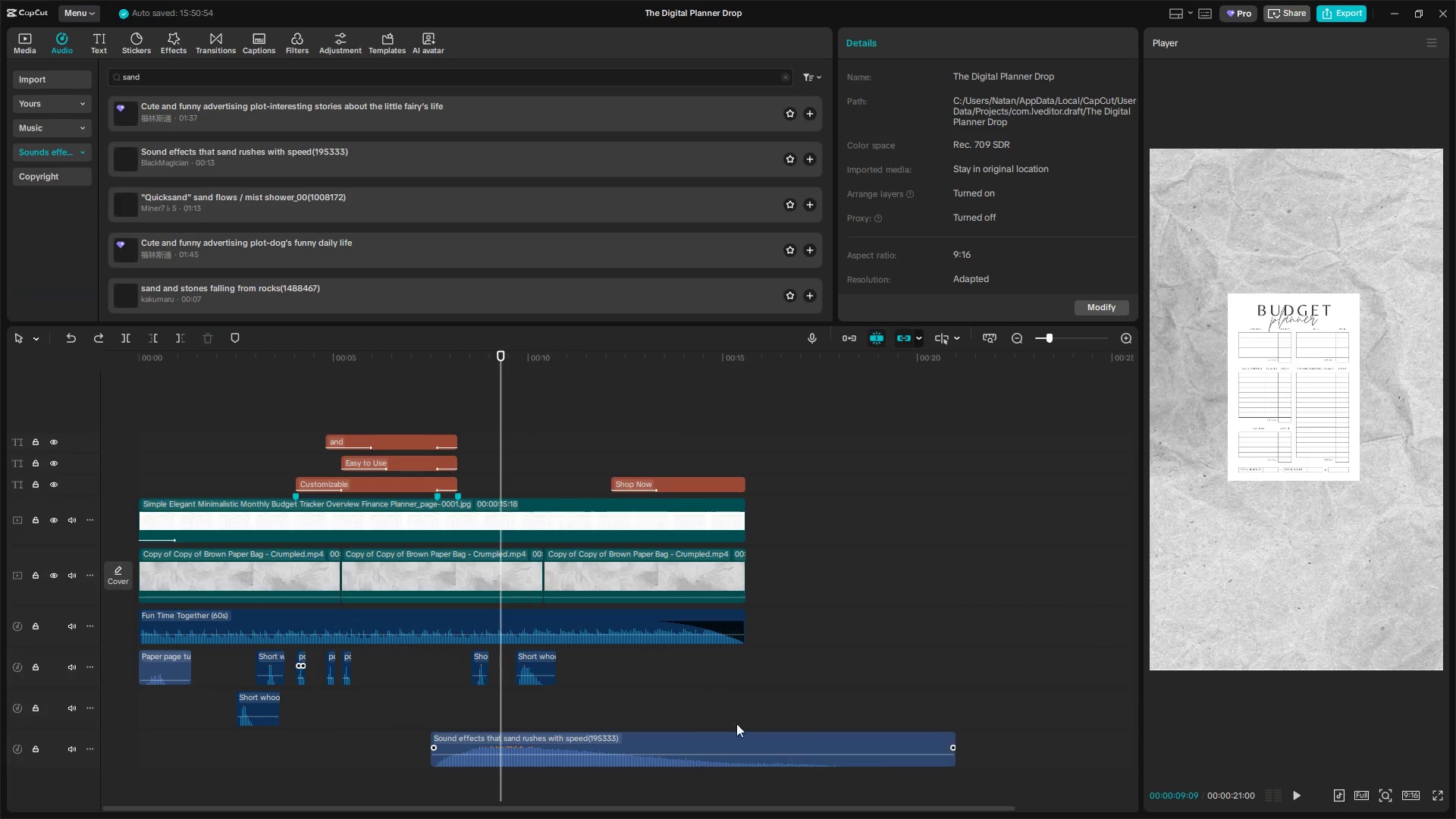 
key(Space)
 